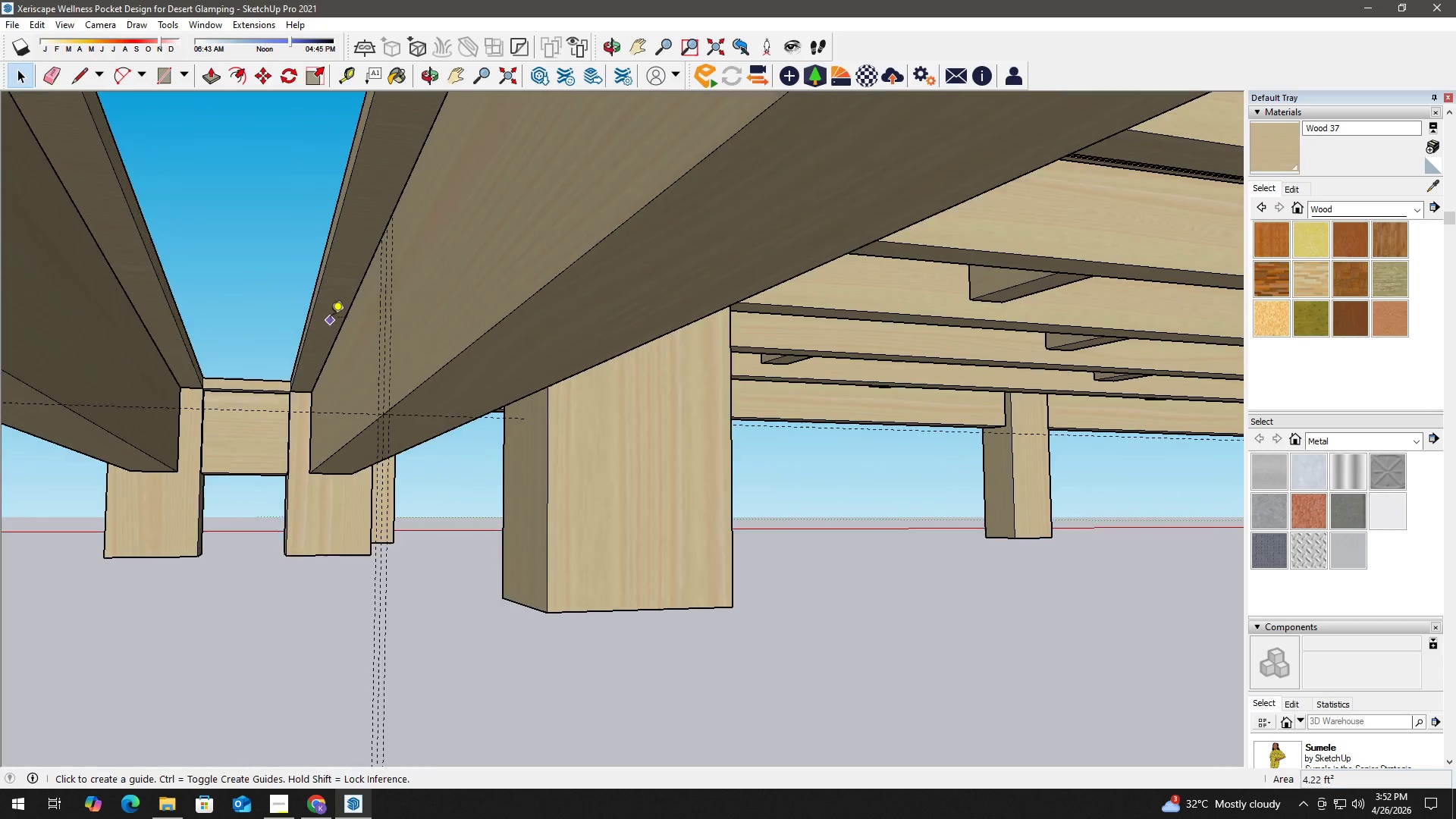 
scroll: coordinate [331, 322], scroll_direction: up, amount: 1.0
 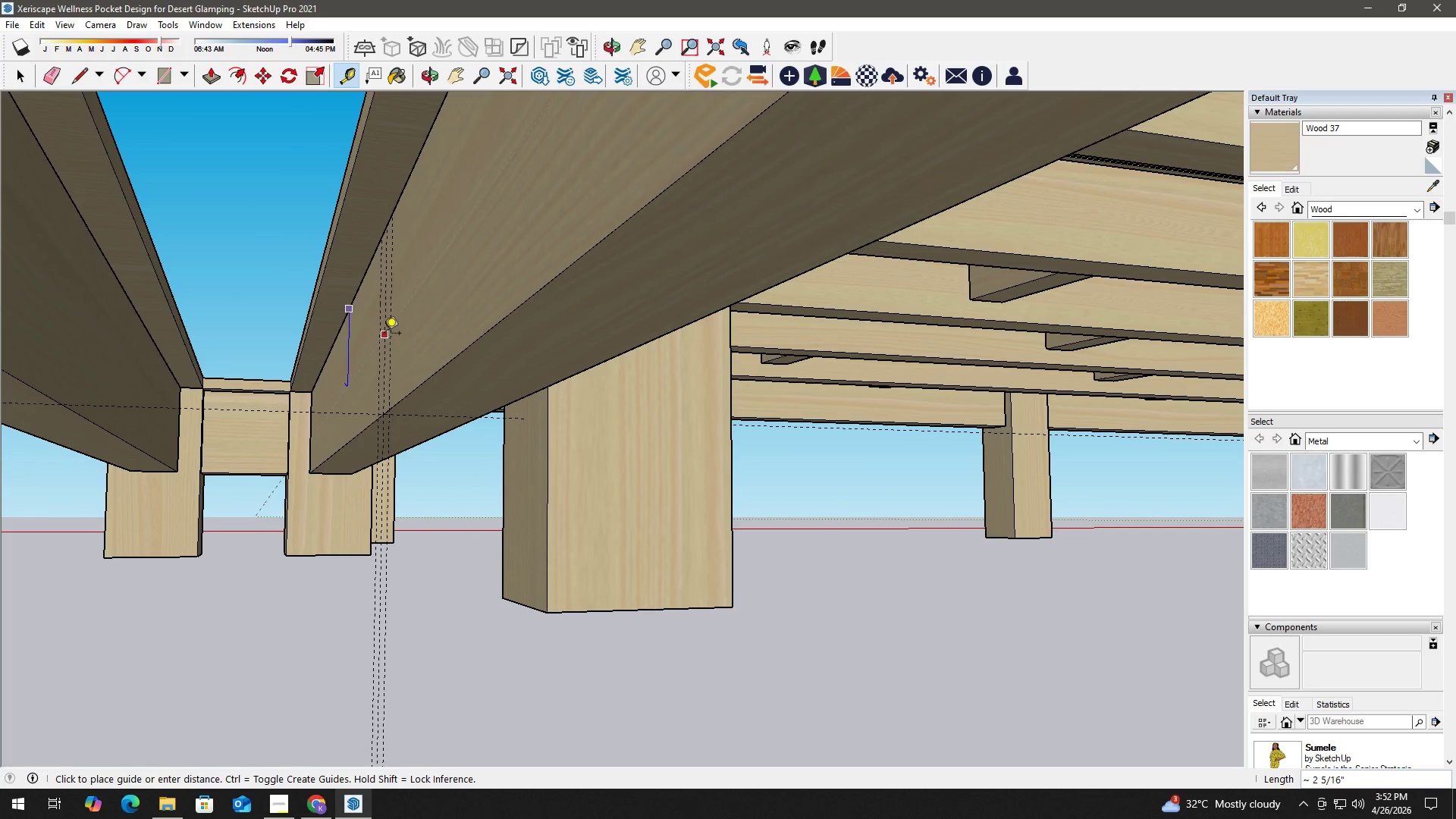 
key(Numpad4)
 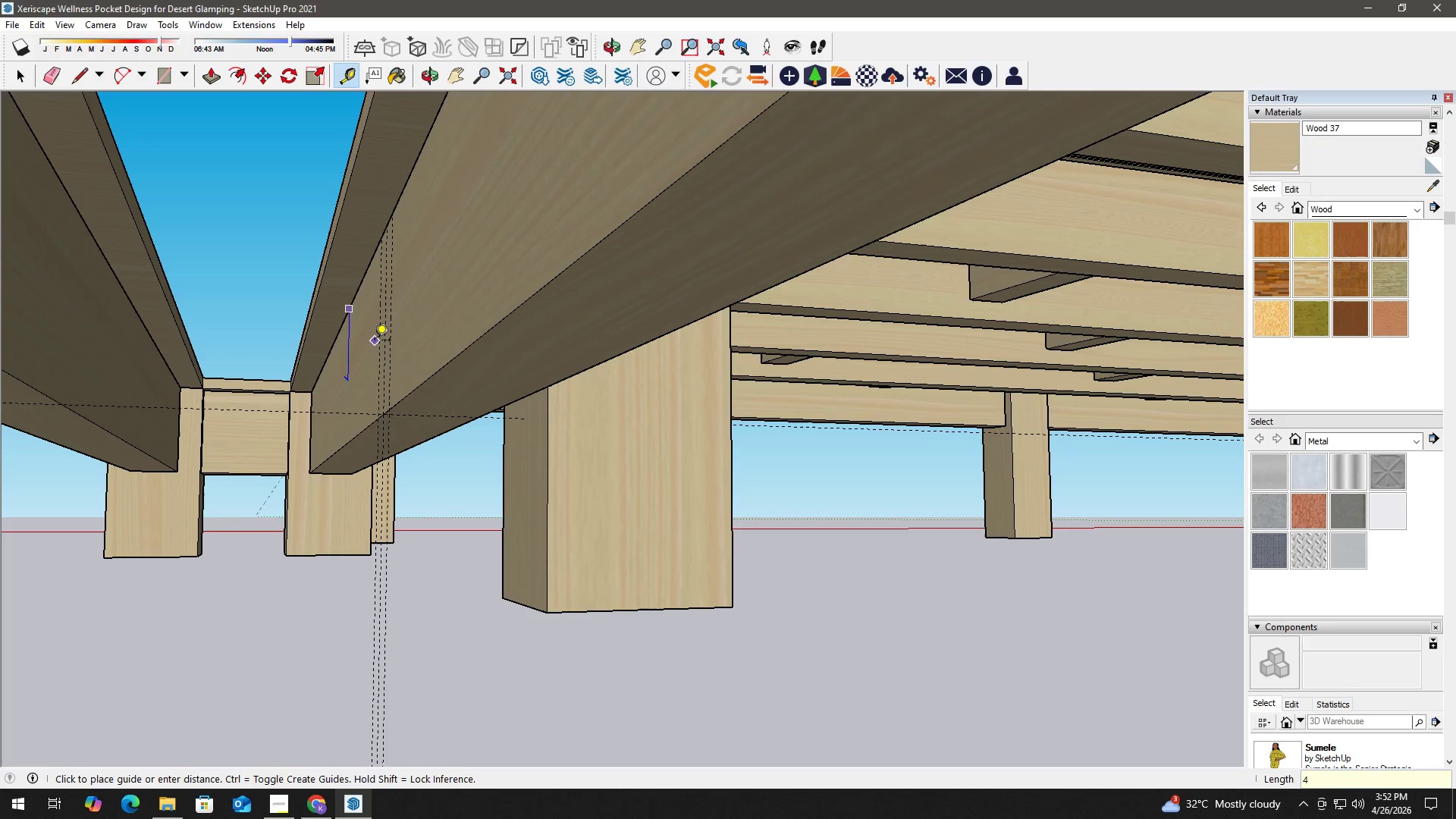 
key(NumpadEnter)
 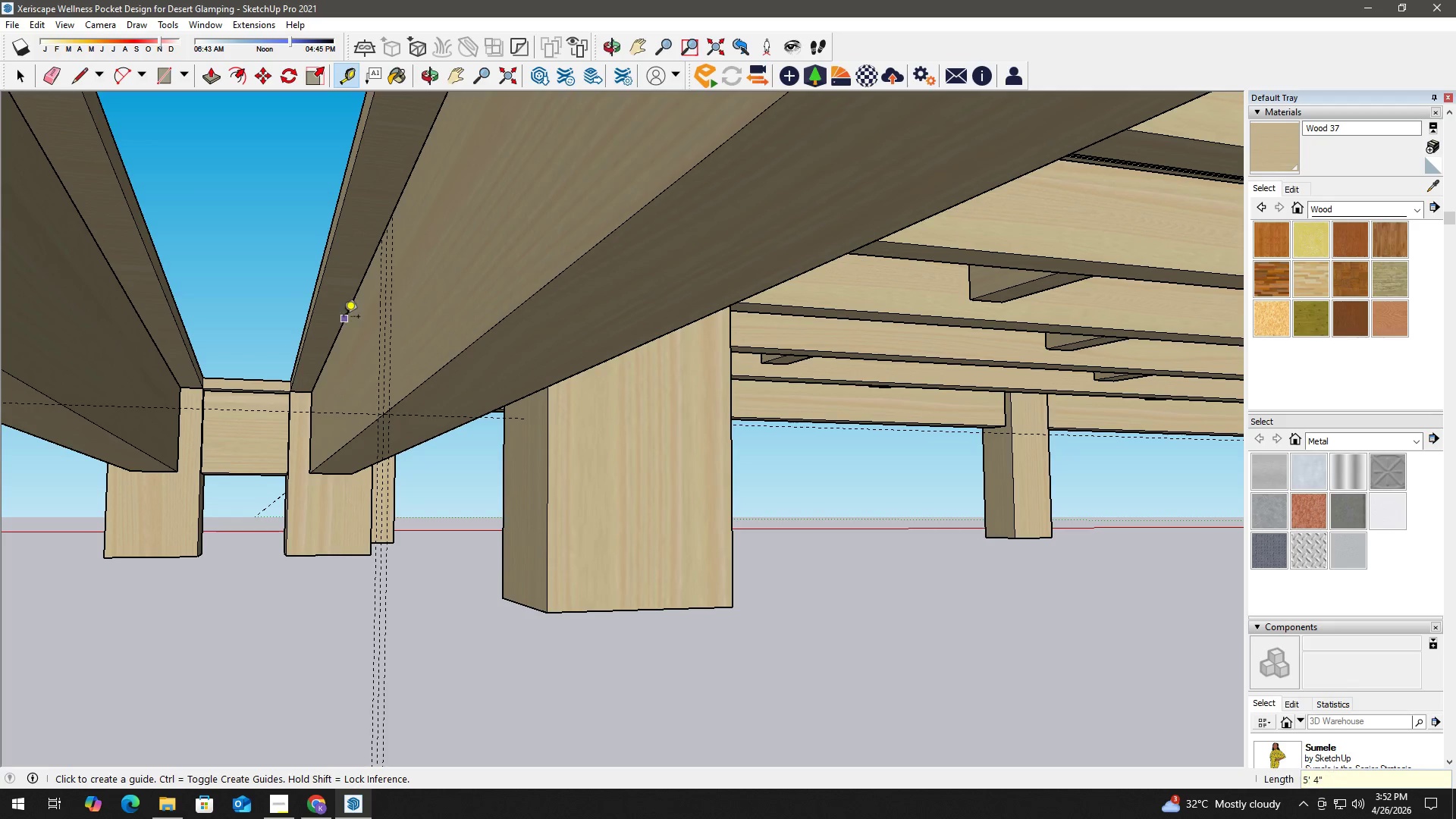 
key(Space)
 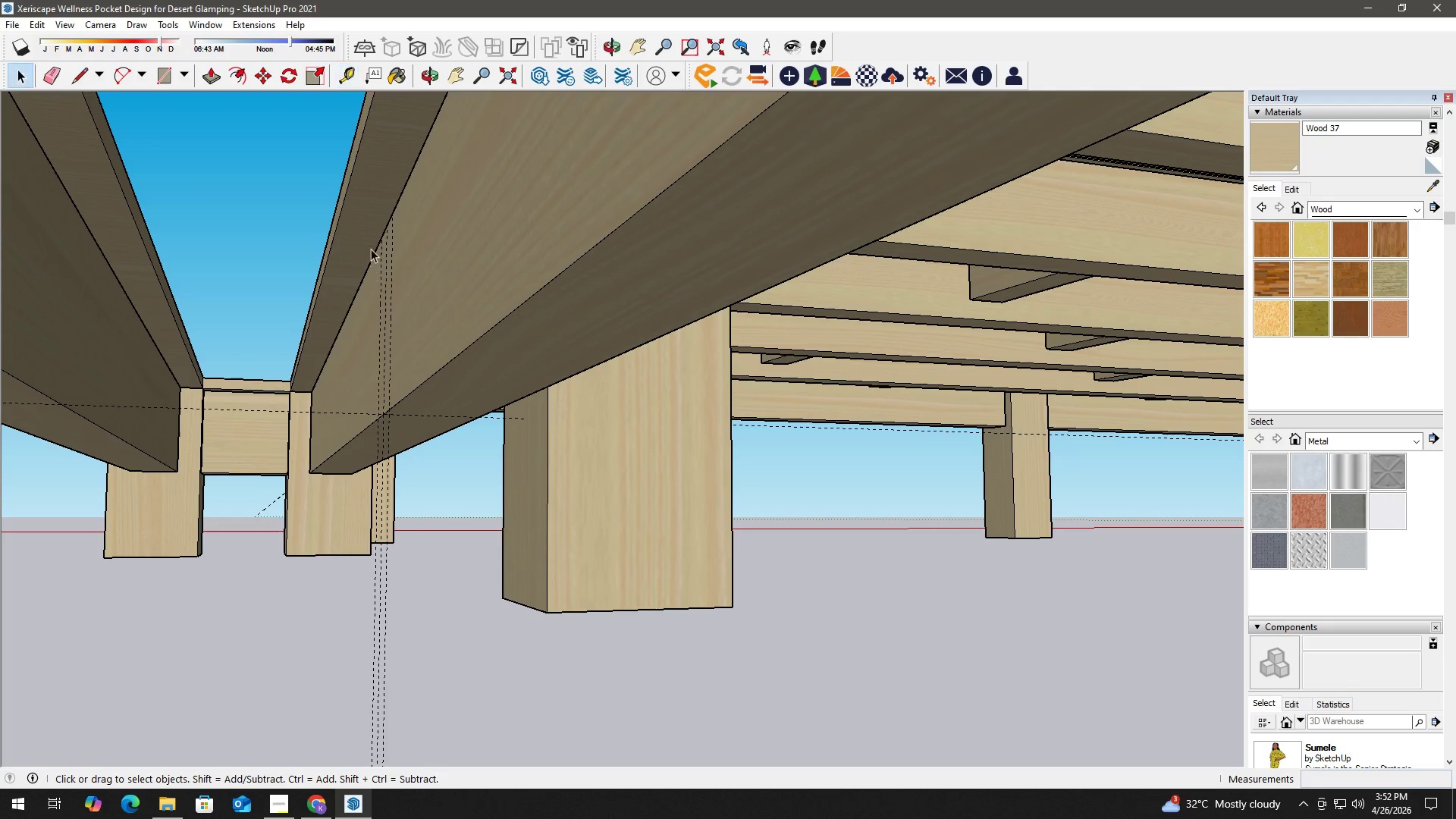 
key(R)
 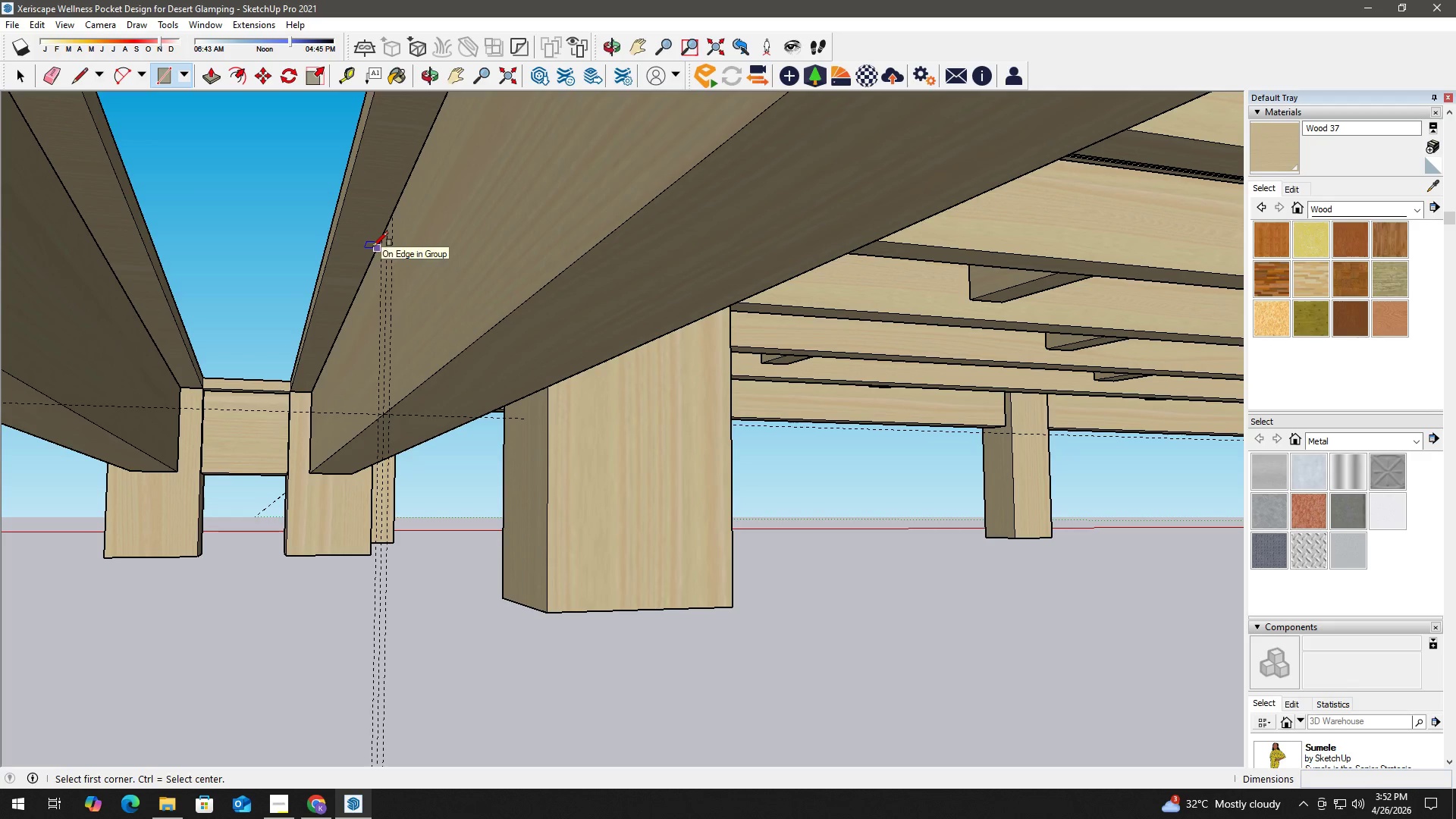 
left_click([373, 246])
 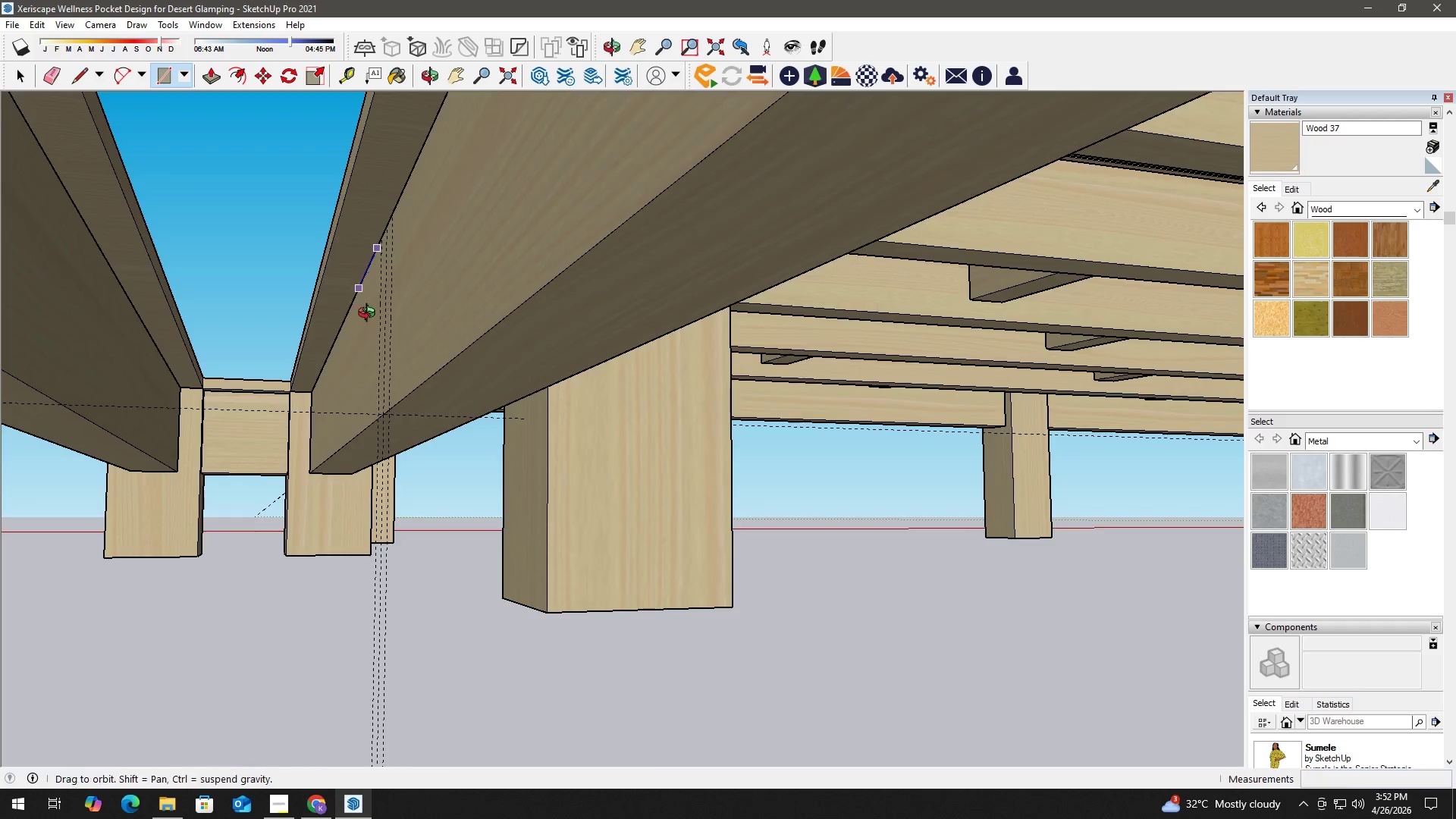 
key(Space)
 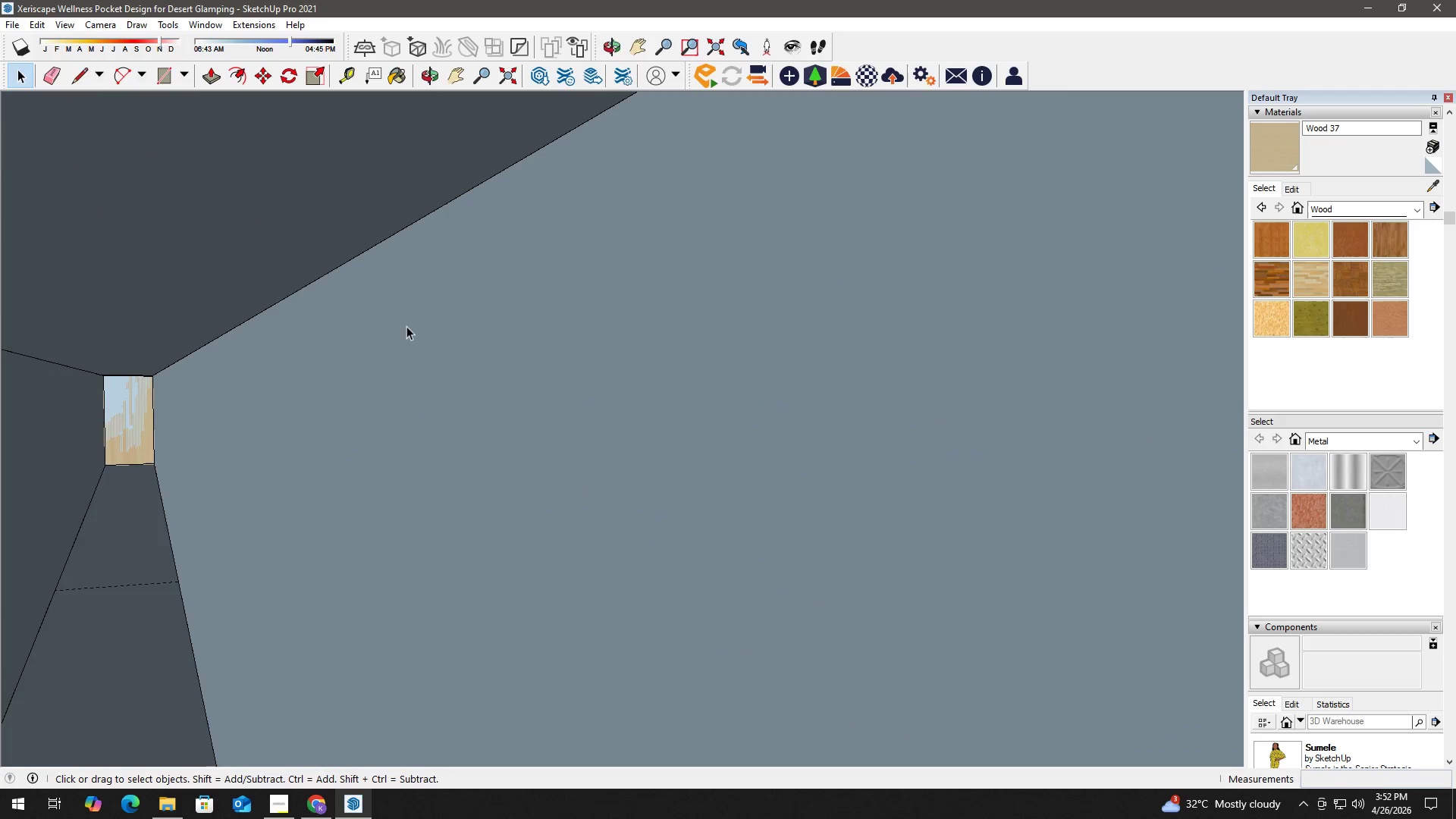 
key(Space)
 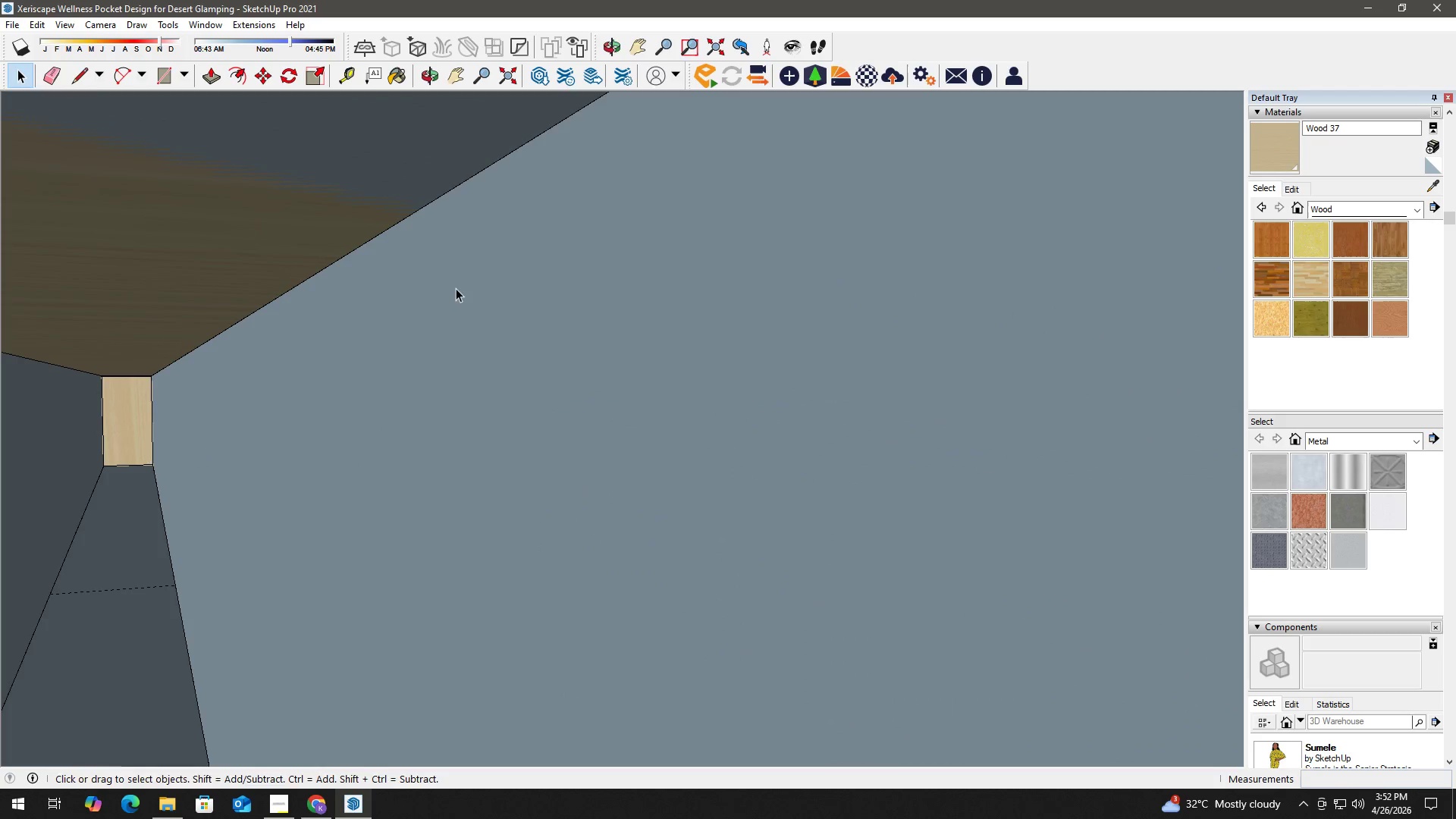 
key(H)
 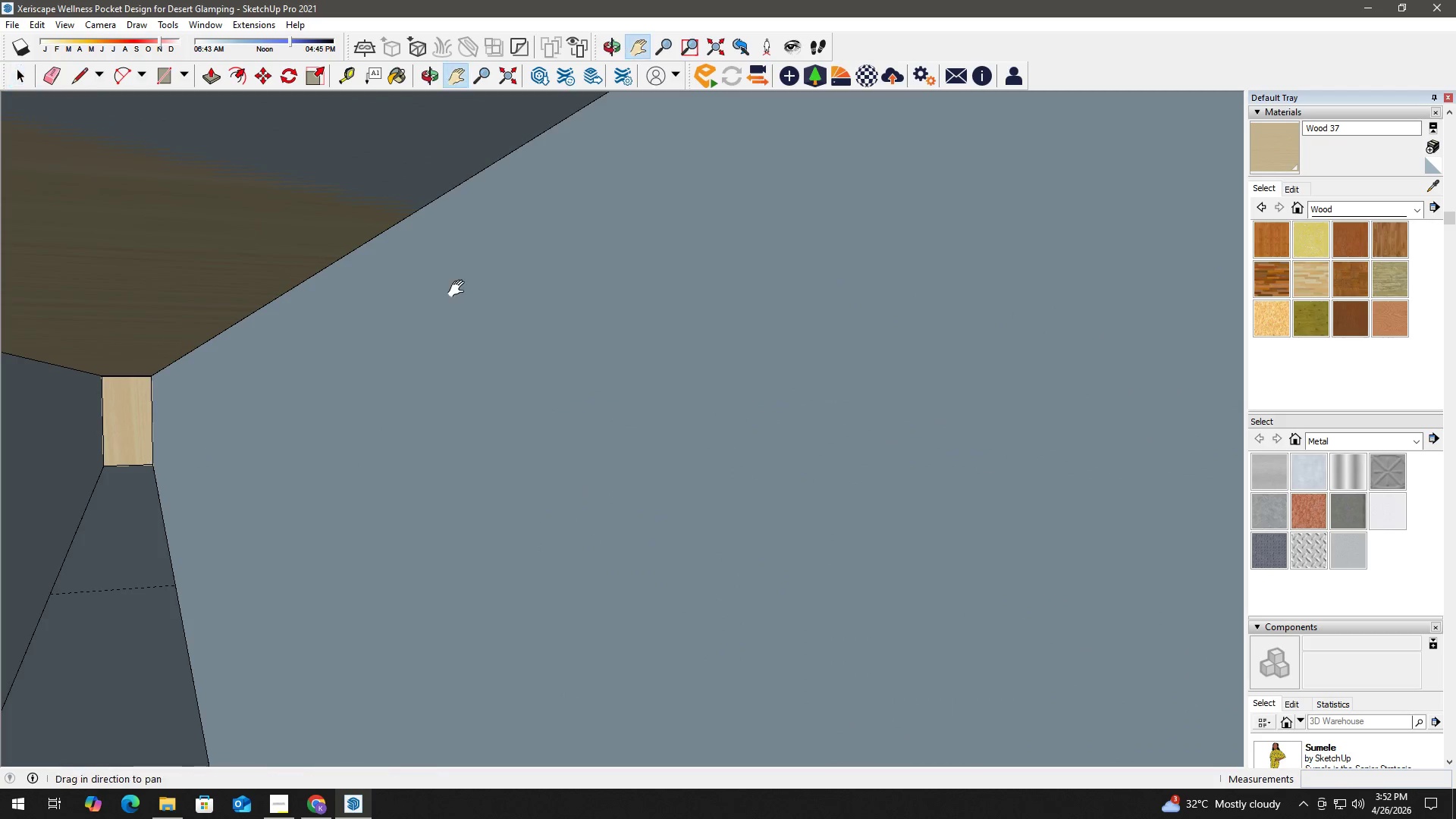 
scroll: coordinate [406, 315], scroll_direction: up, amount: 1.0
 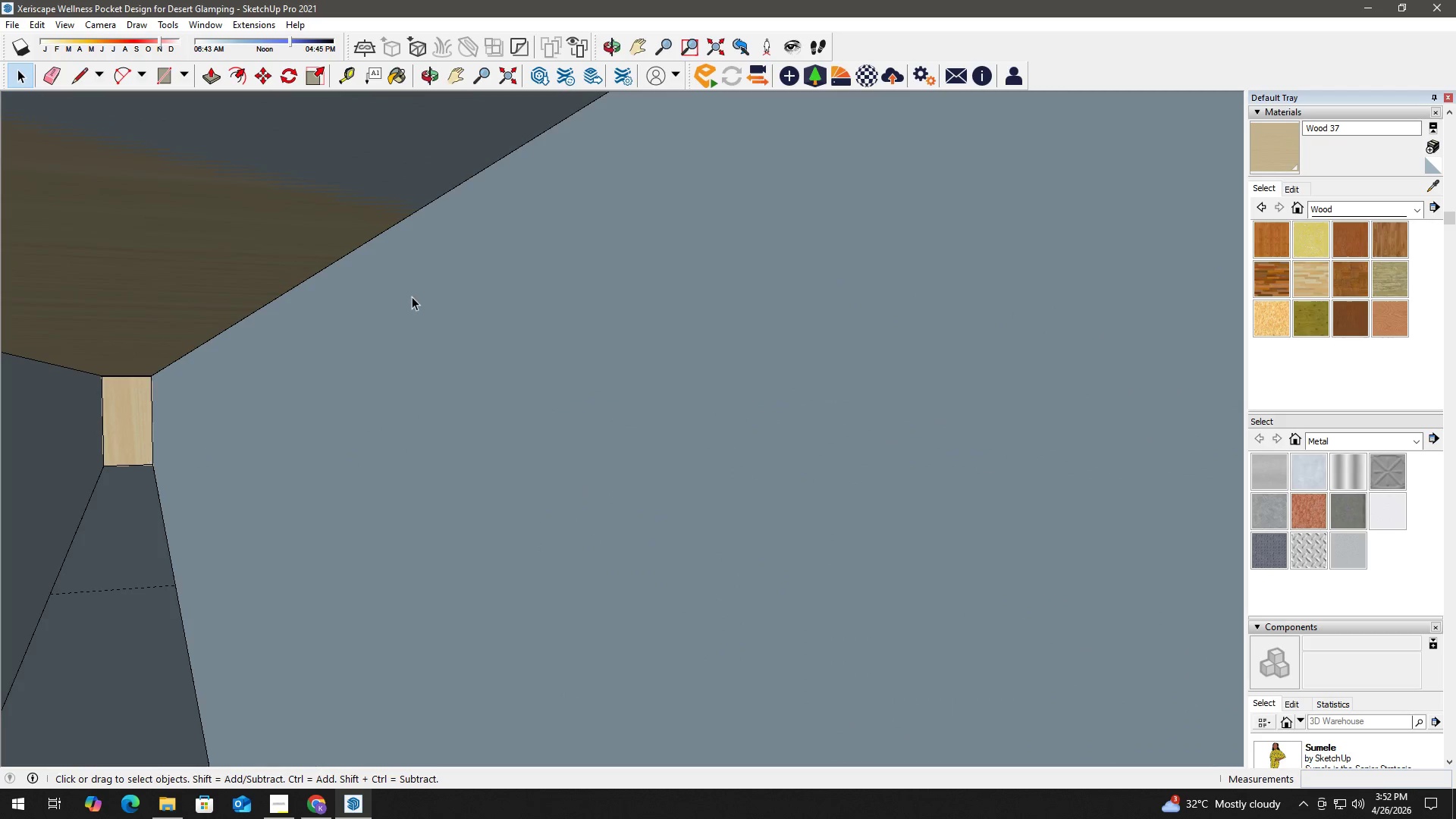 
left_click_drag(start_coordinate=[458, 290], to_coordinate=[296, 359])
 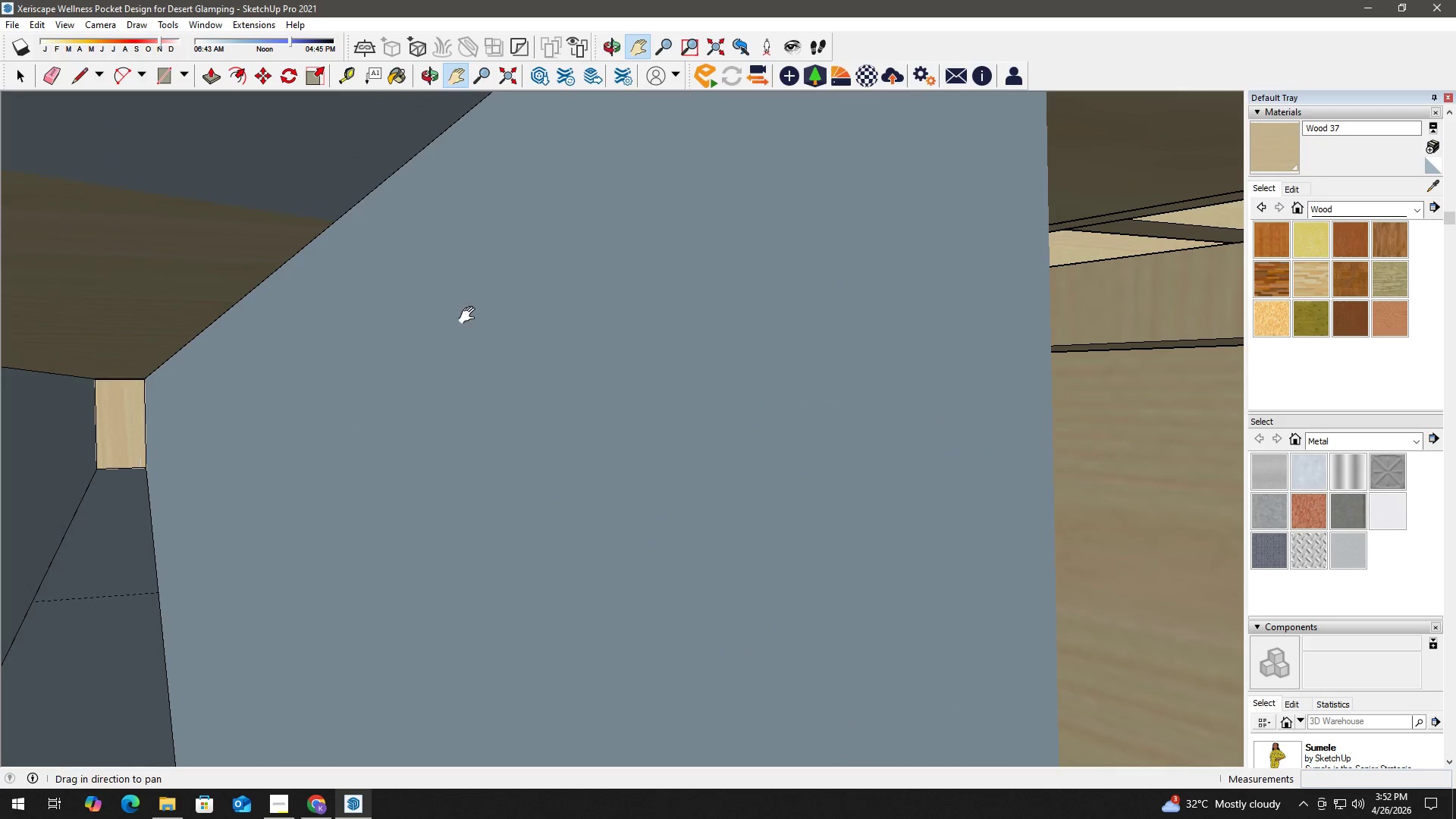 
left_click_drag(start_coordinate=[473, 314], to_coordinate=[275, 348])
 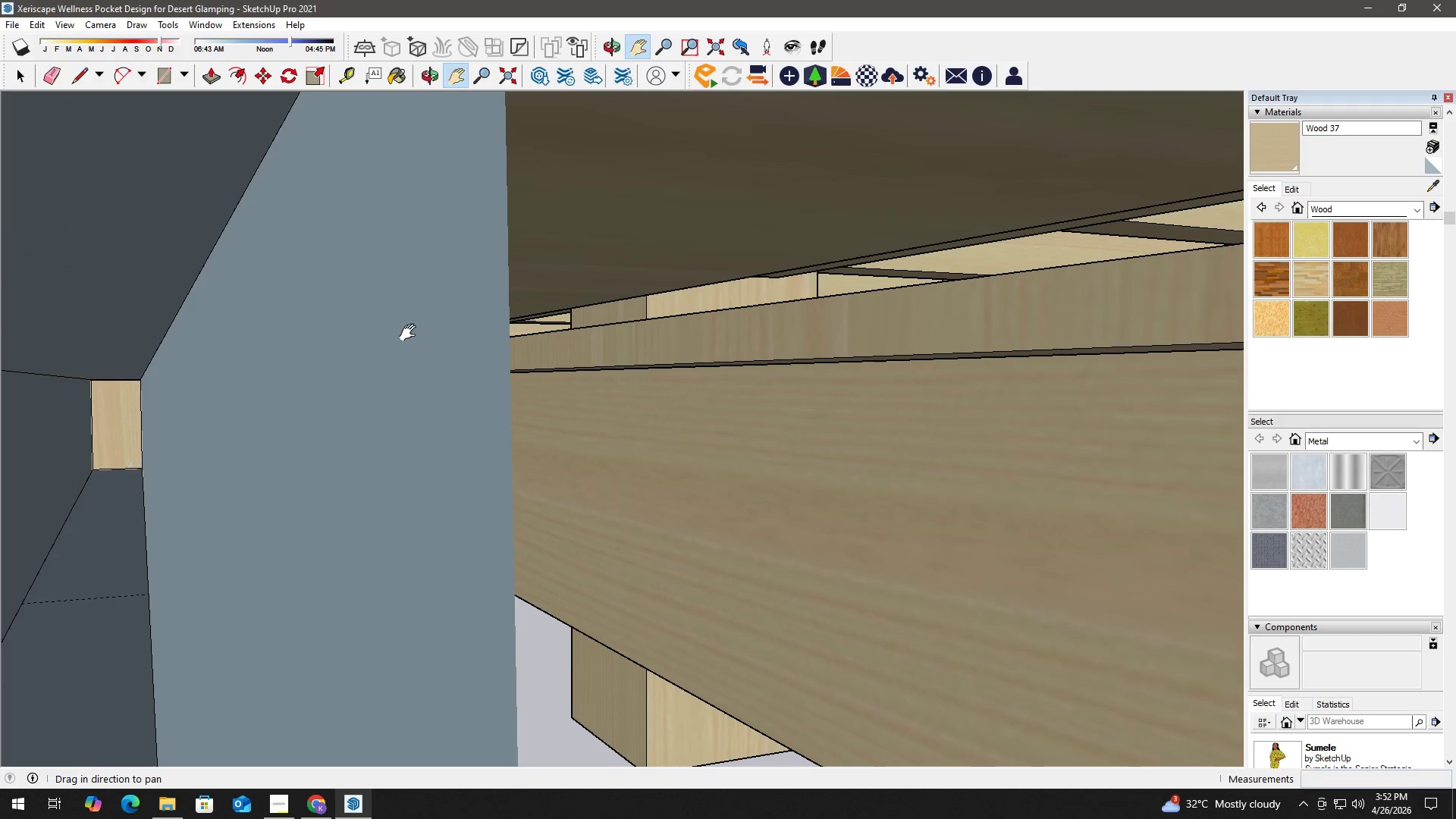 
left_click_drag(start_coordinate=[462, 338], to_coordinate=[368, 338])
 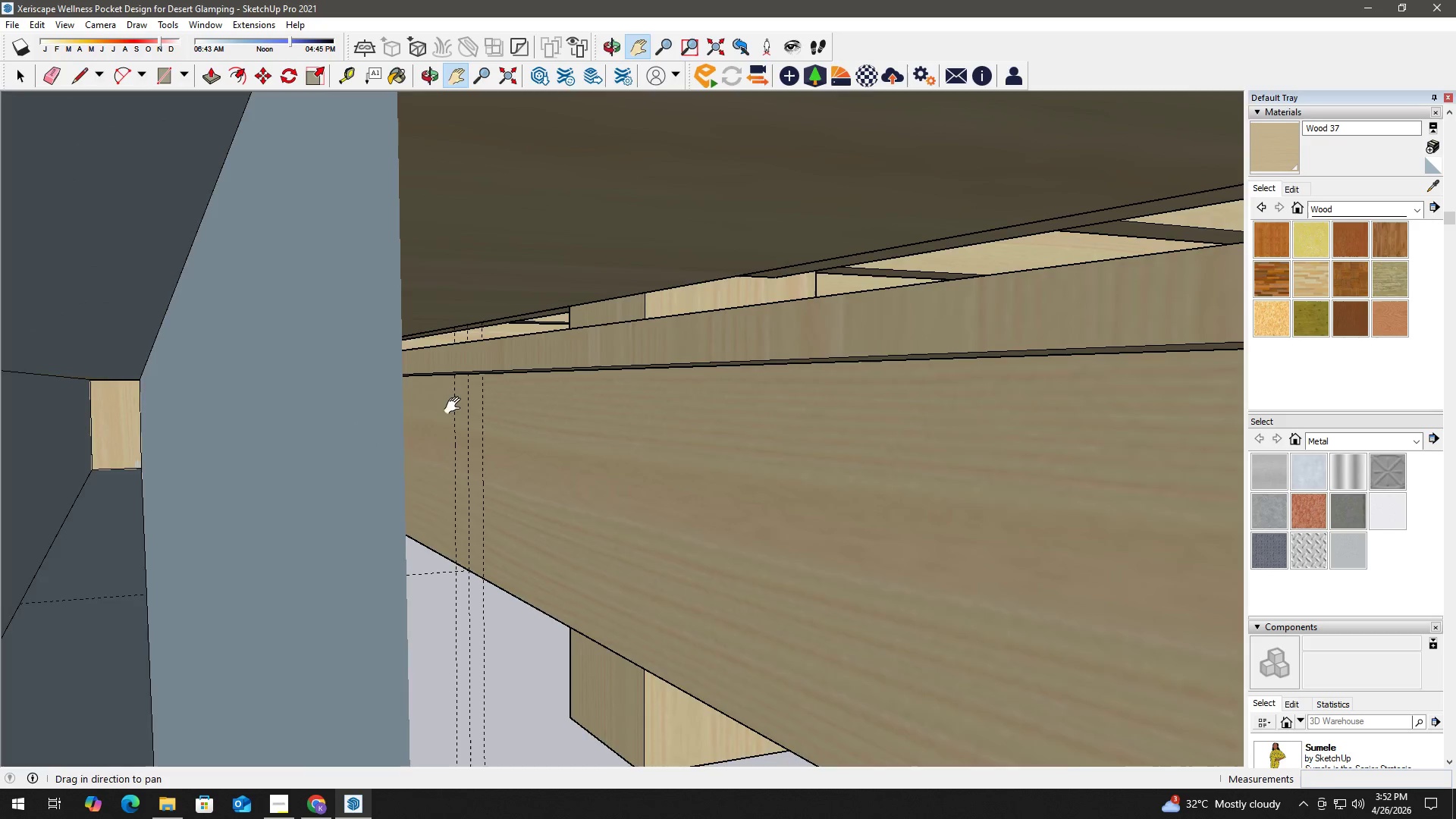 
scroll: coordinate [460, 381], scroll_direction: up, amount: 3.0
 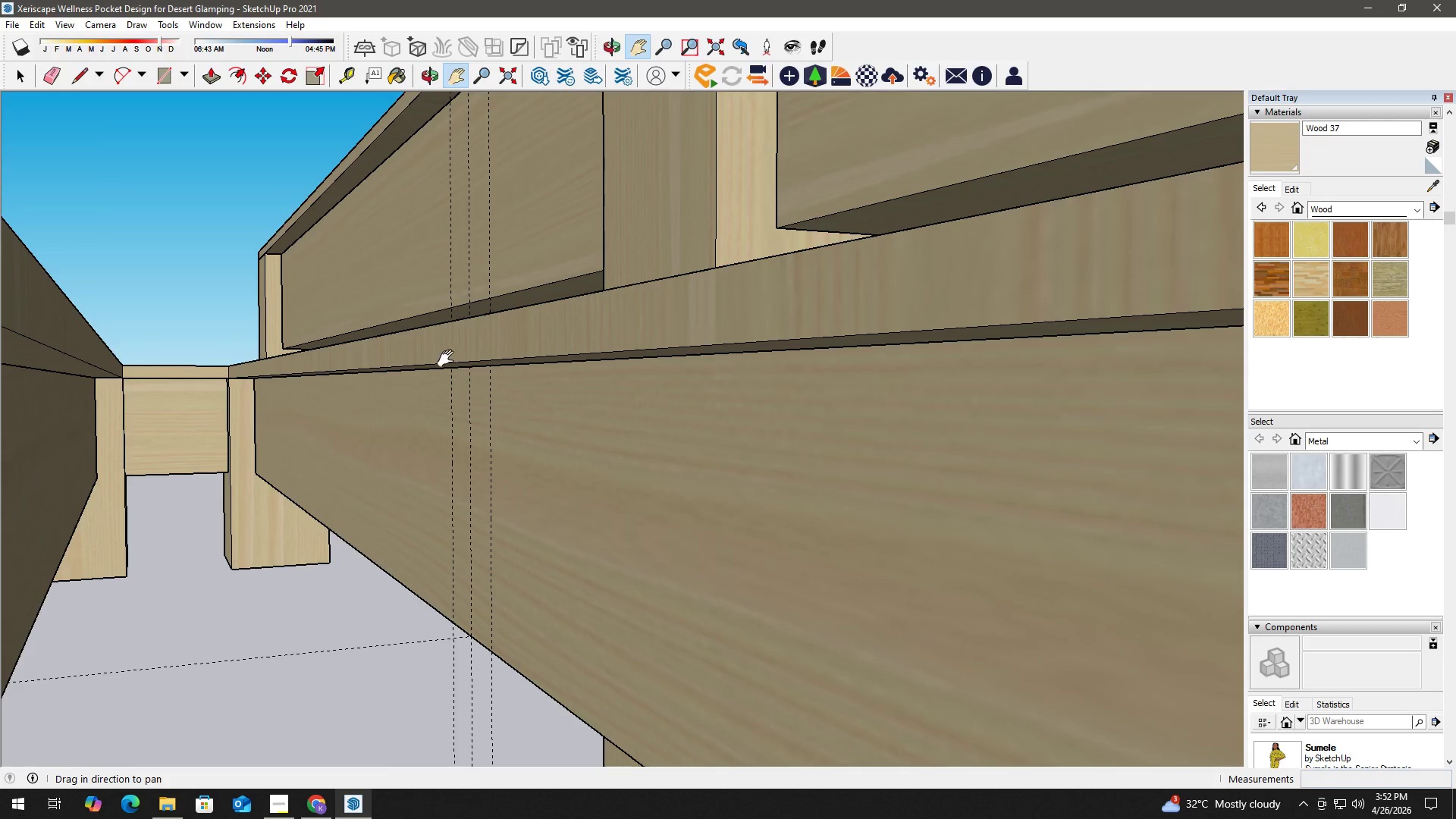 
key(R)
 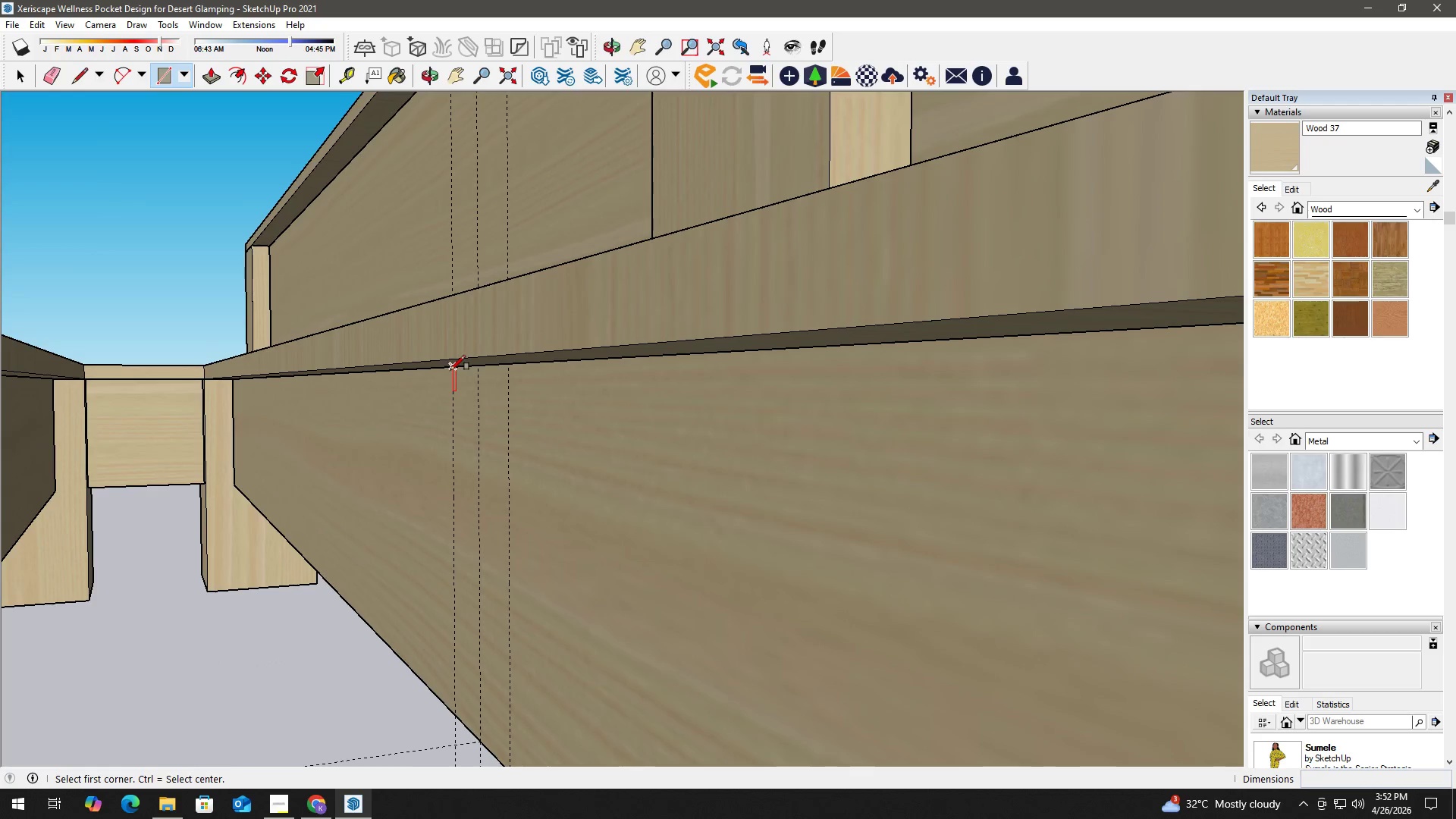 
scroll: coordinate [449, 372], scroll_direction: up, amount: 3.0
 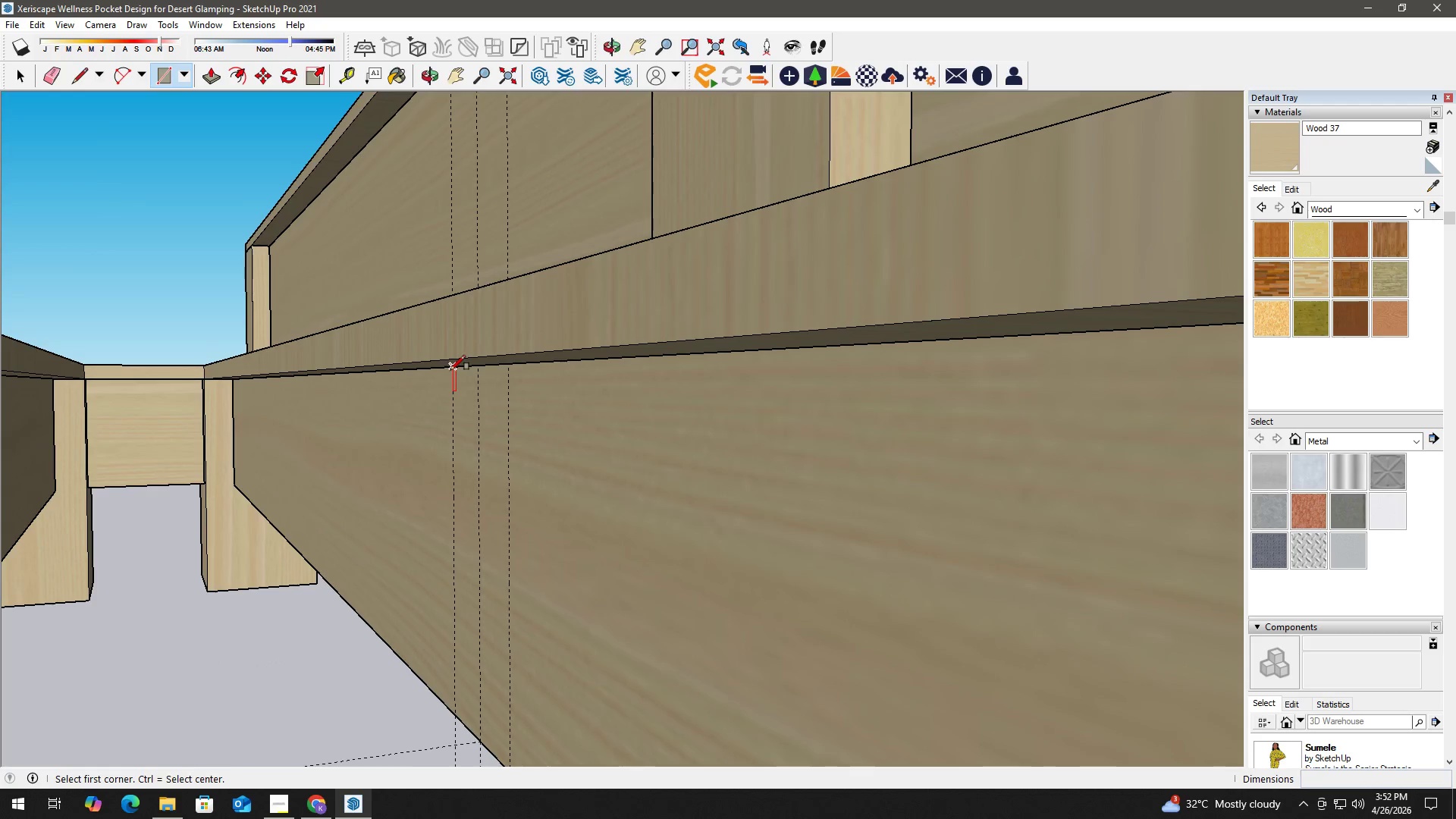 
left_click([450, 370])
 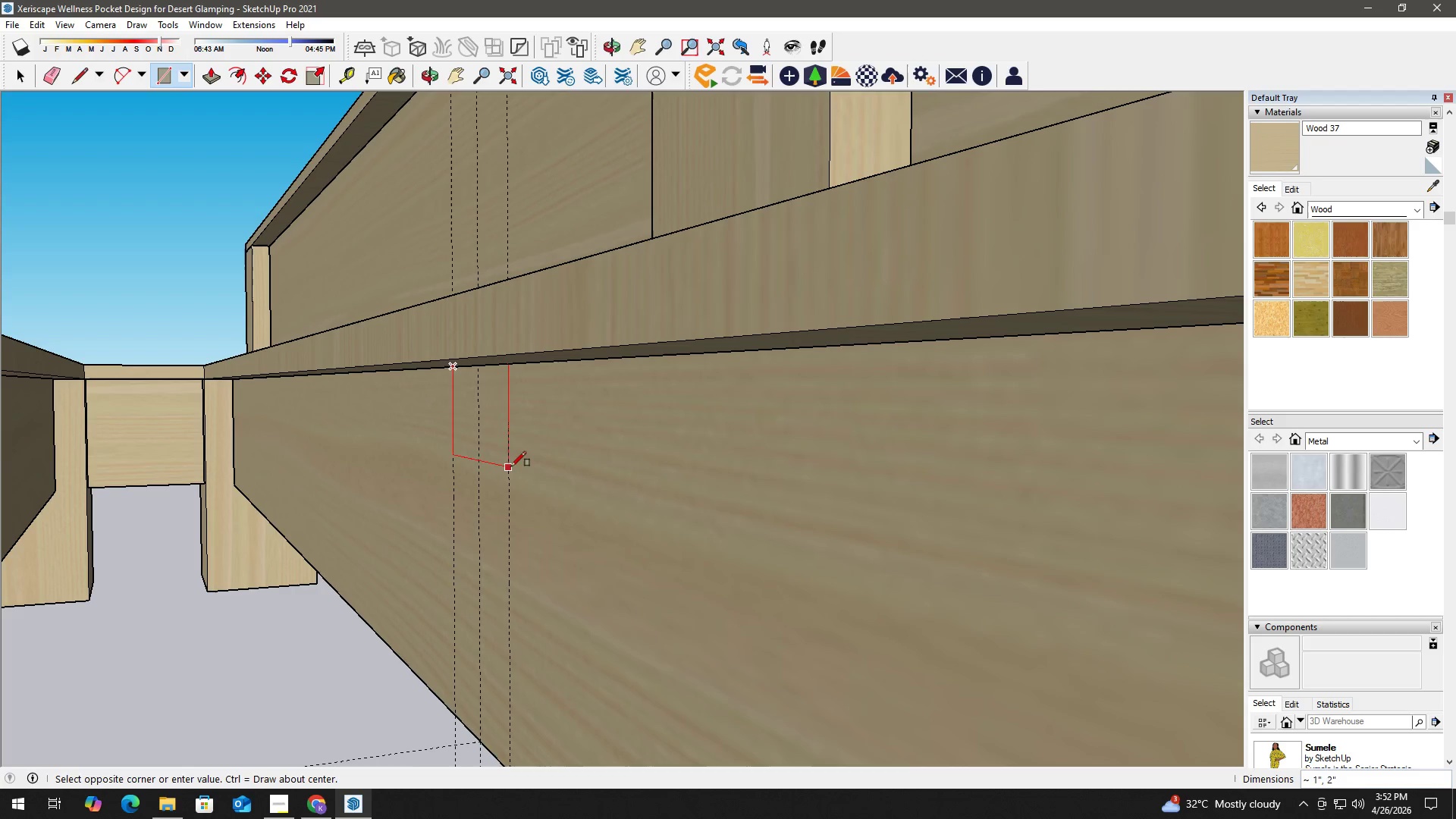 
wait(7.95)
 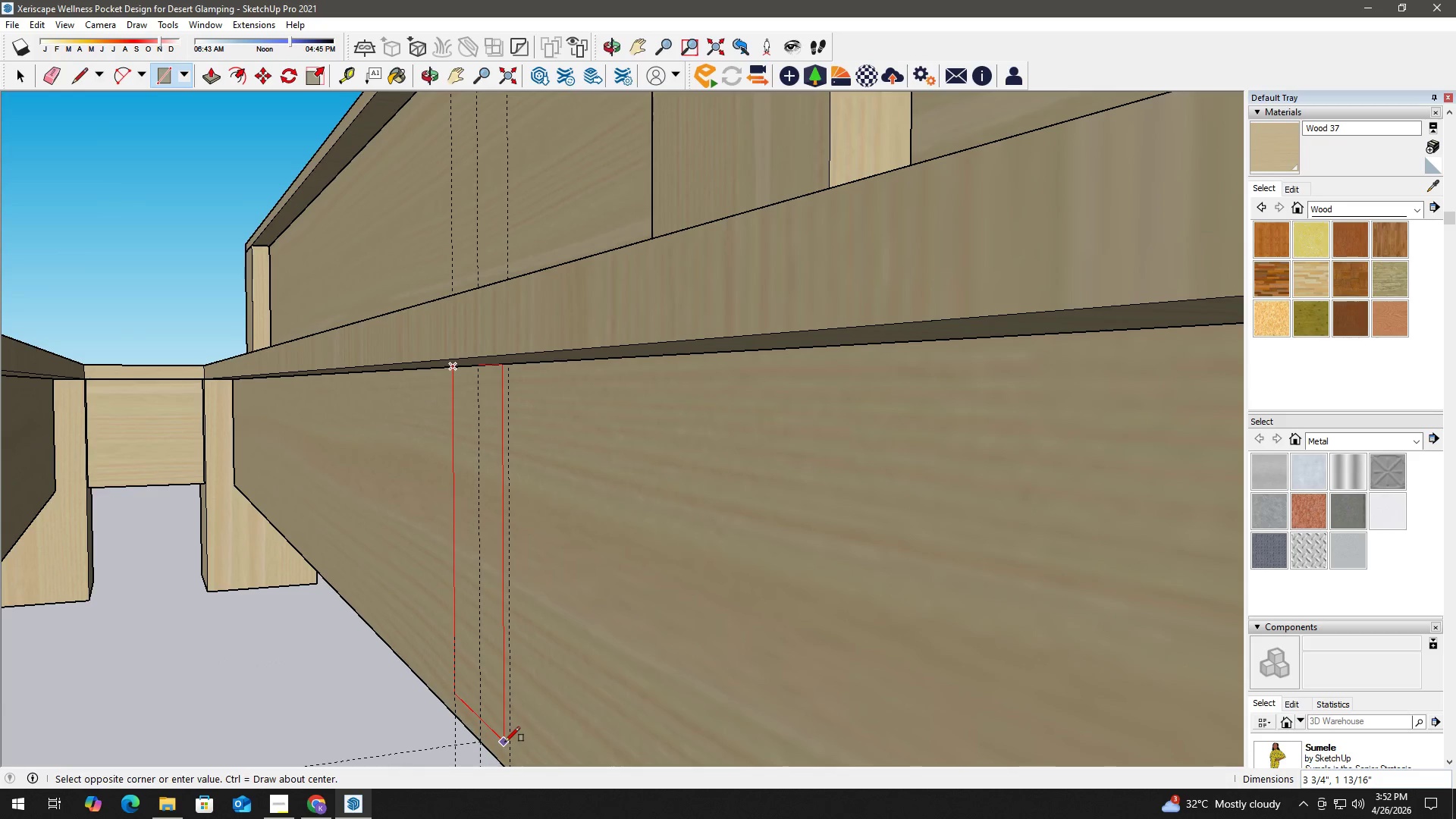 
key(Space)
 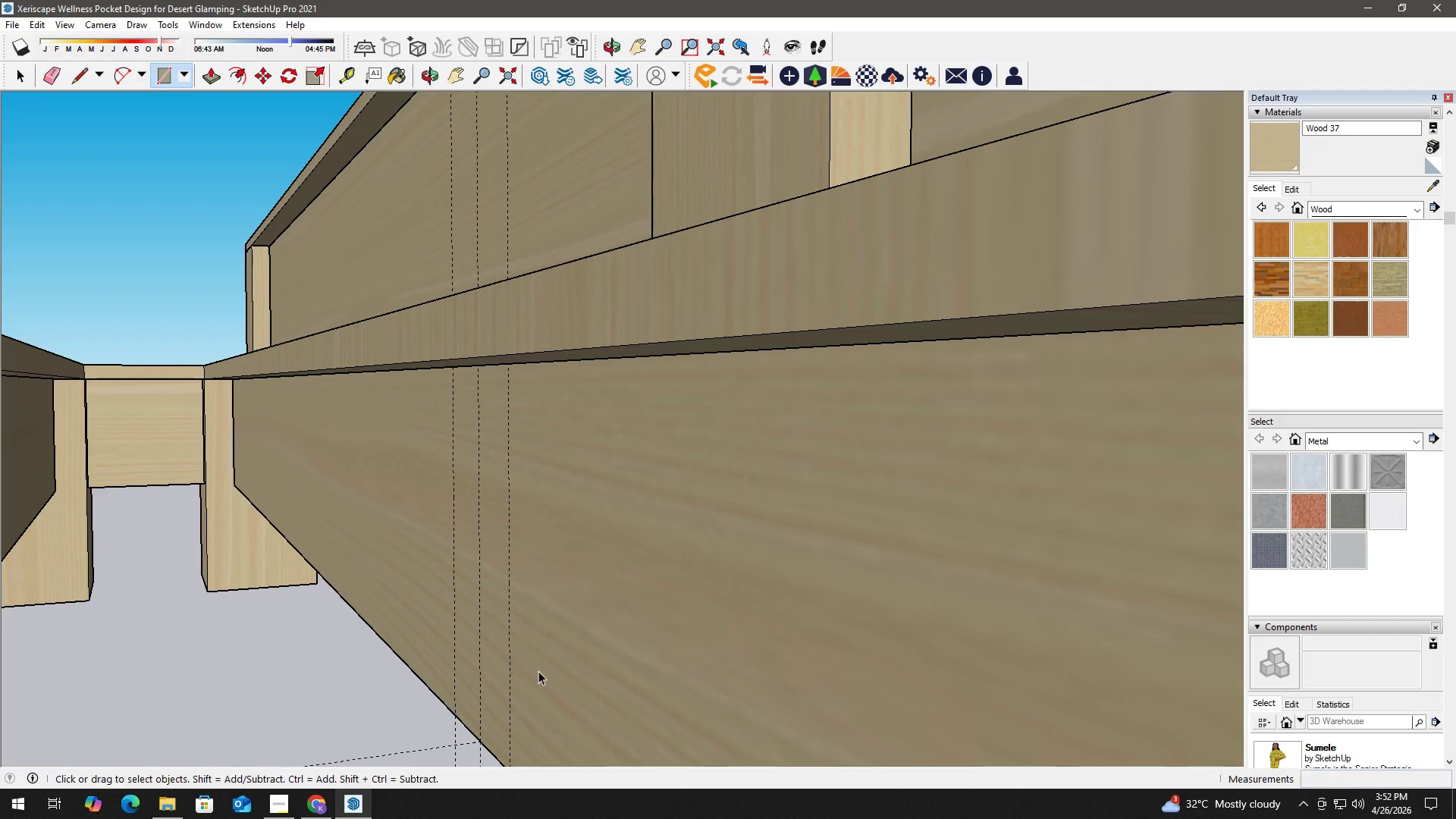 
key(H)
 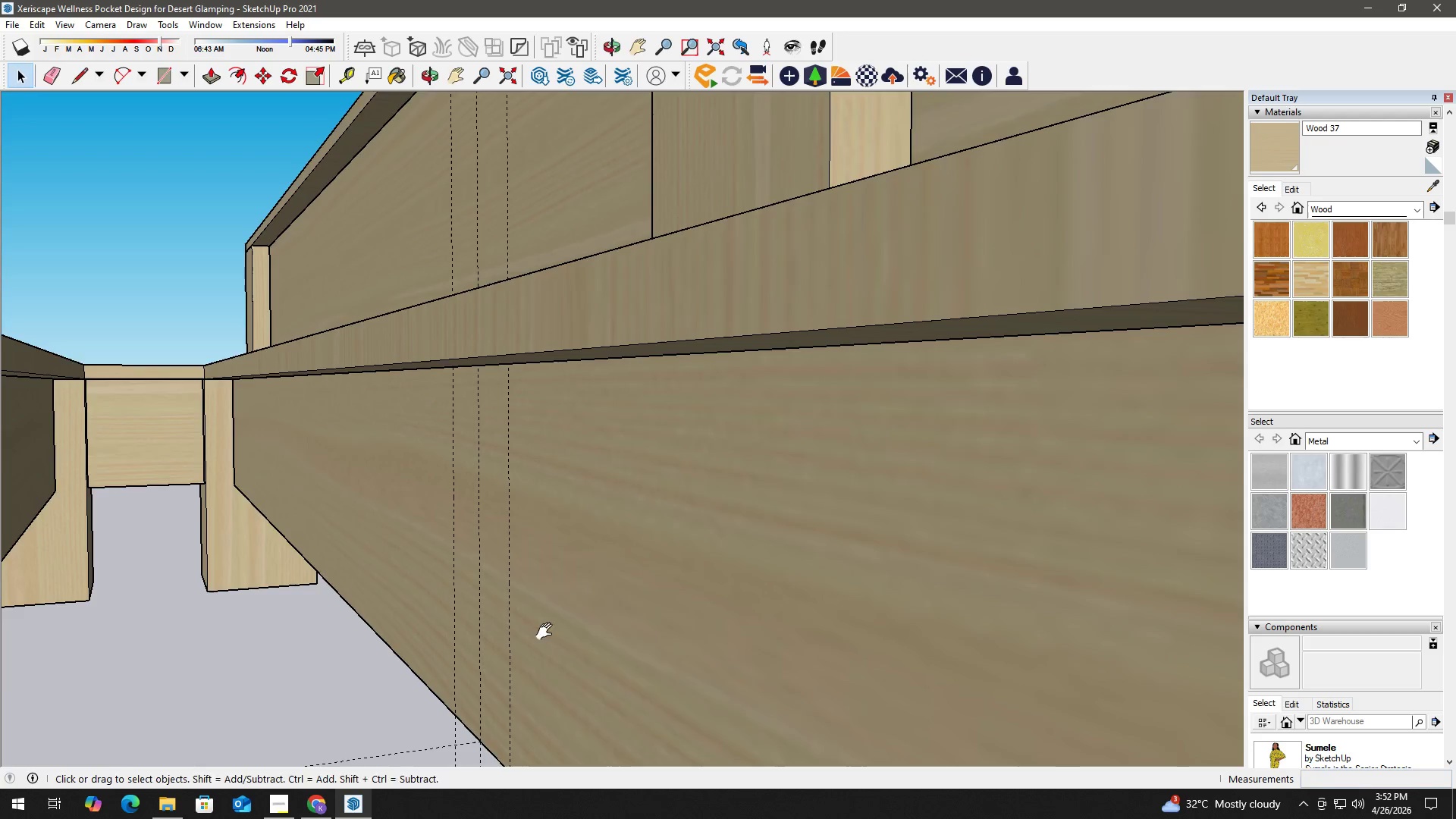 
left_click_drag(start_coordinate=[535, 597], to_coordinate=[504, 431])
 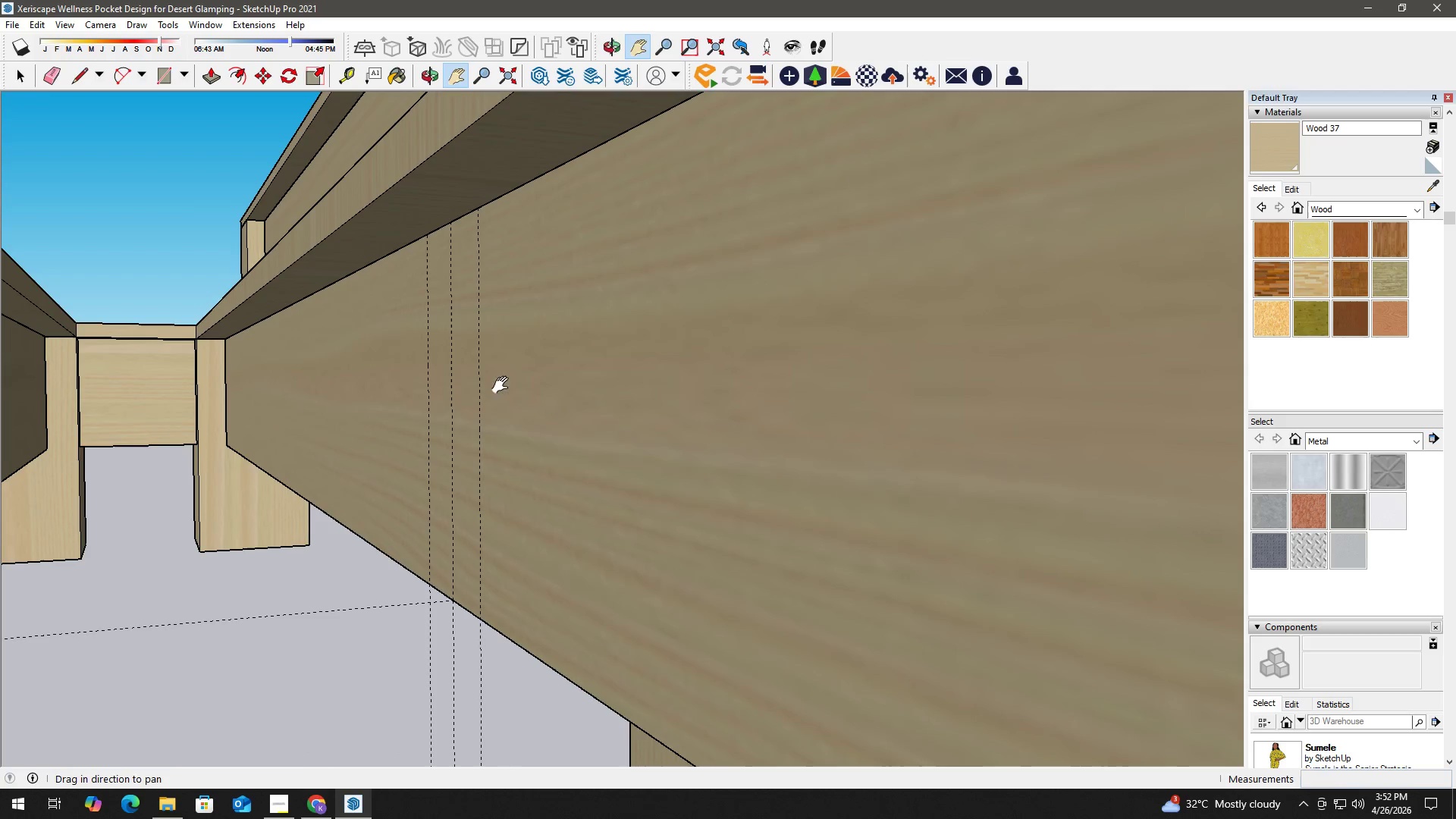 
key(Space)
 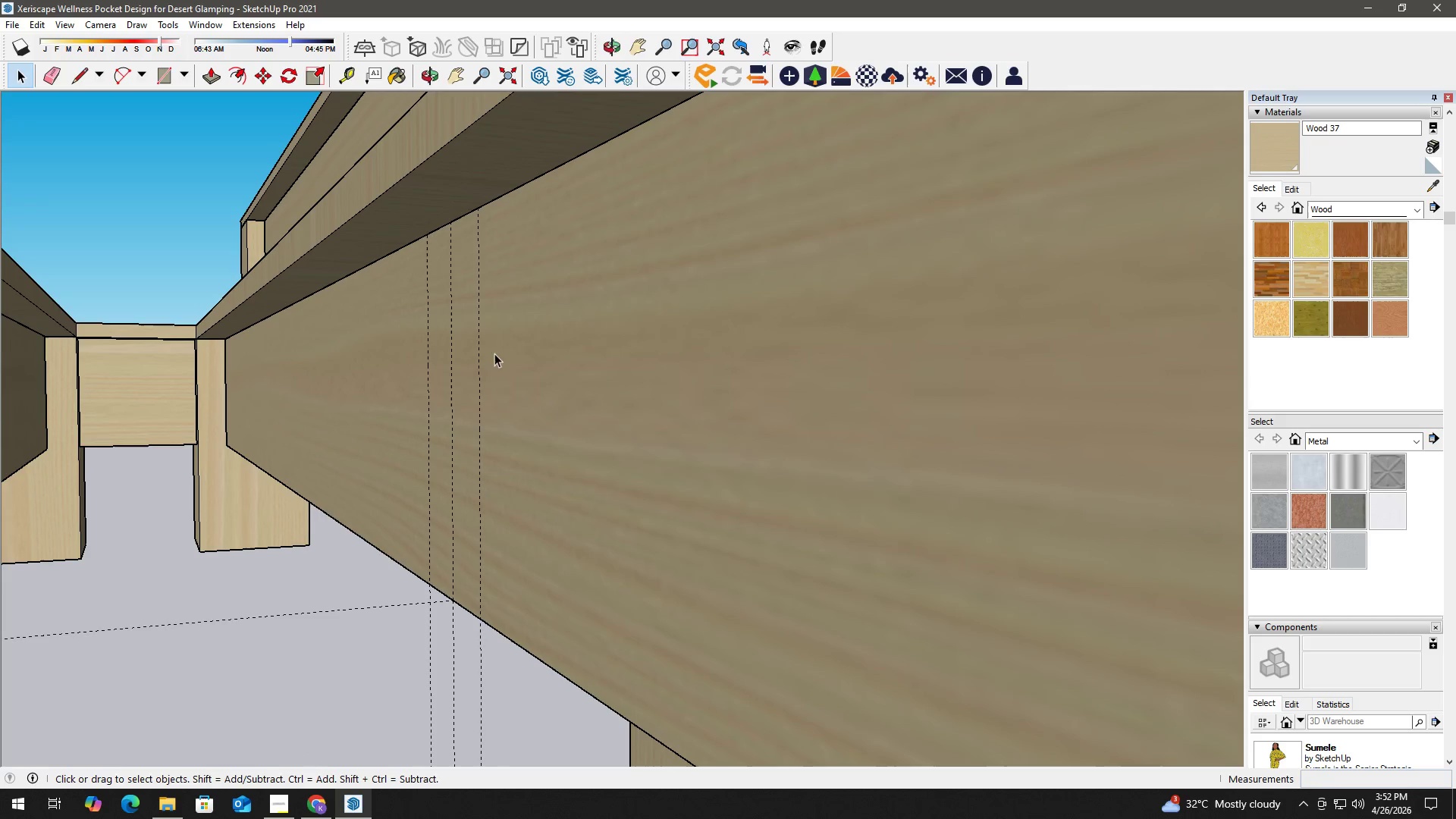 
key(T)
 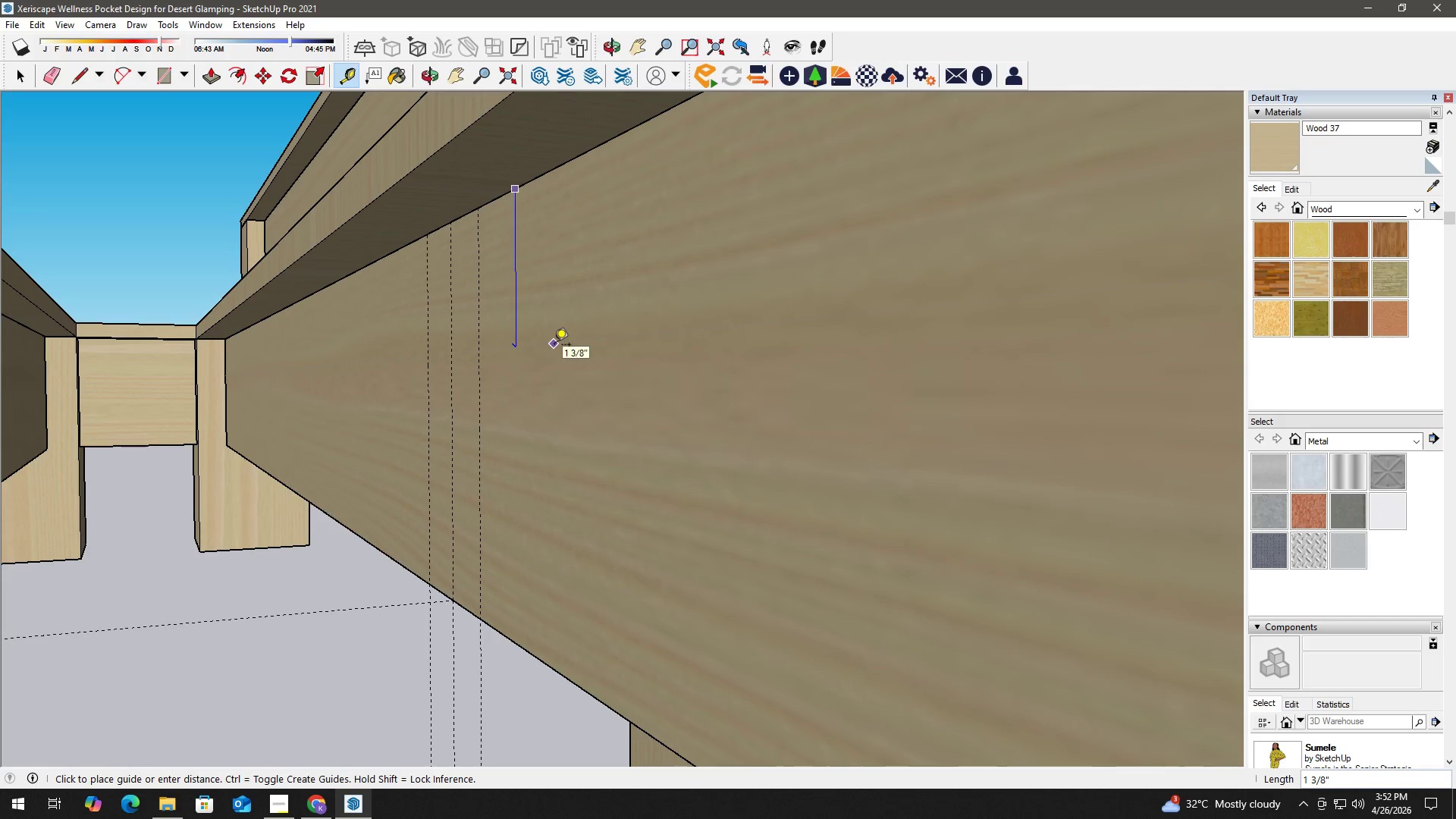 
key(Numpad4)
 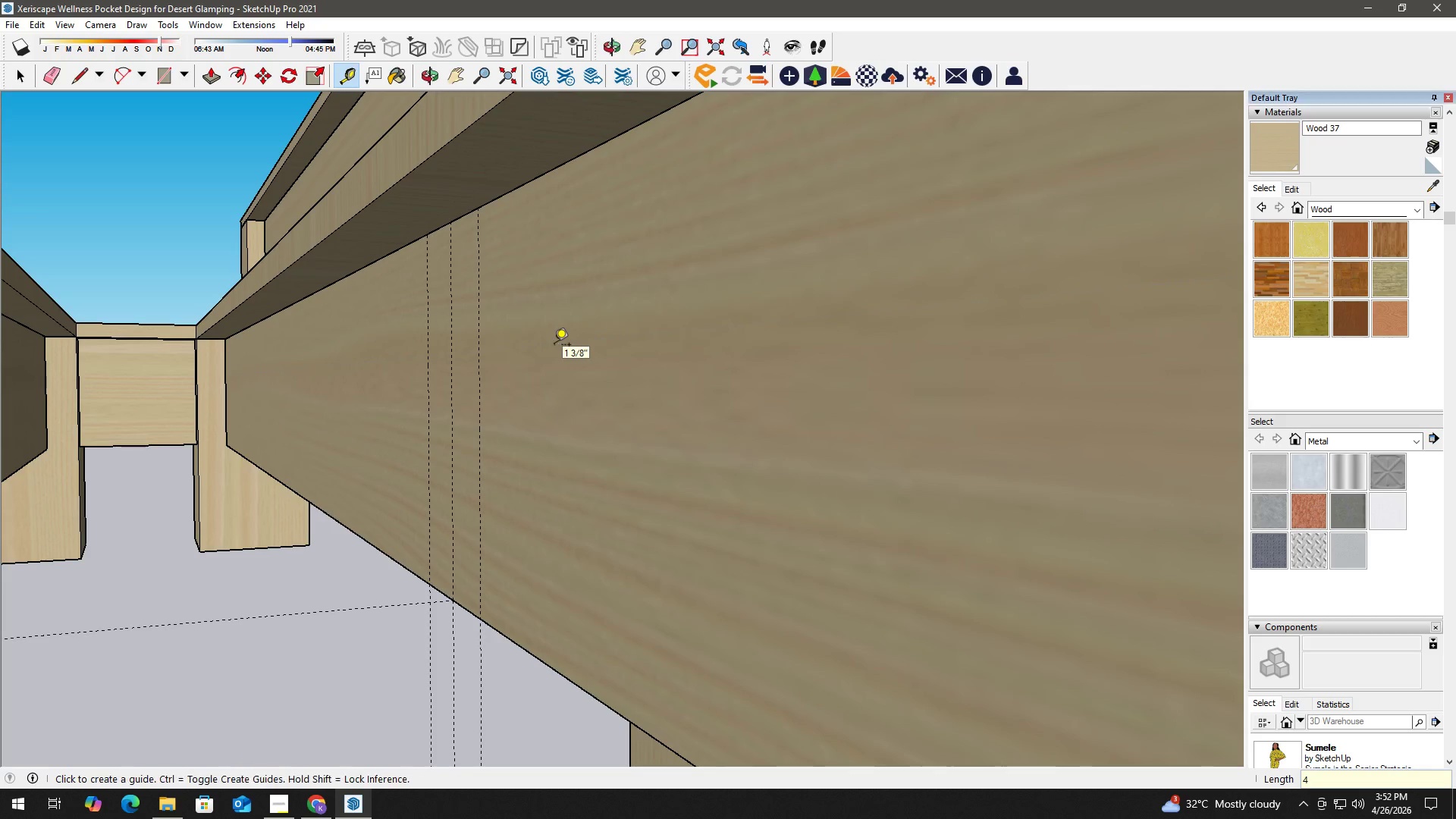 
key(NumpadEnter)
 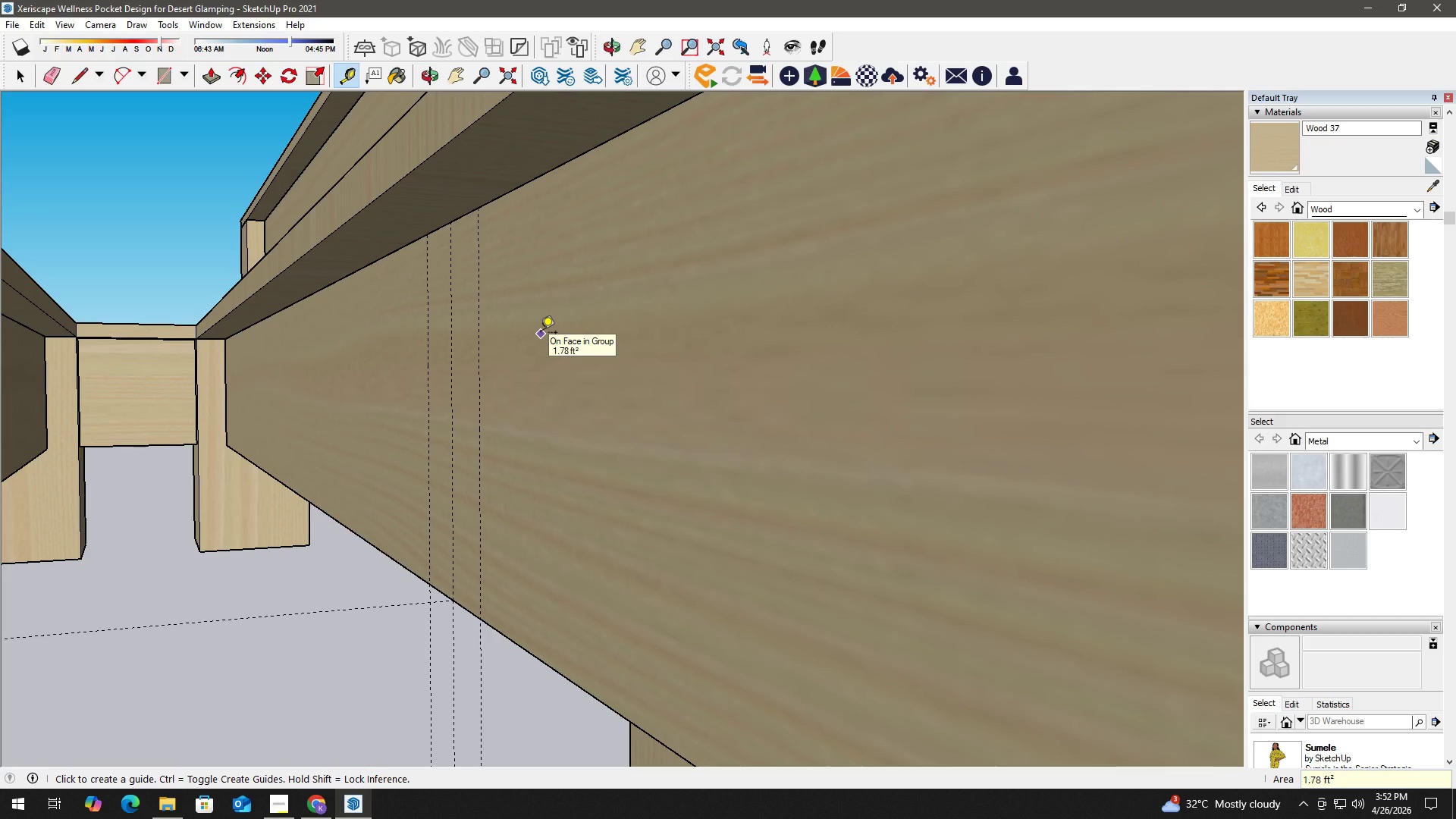 
key(Space)
 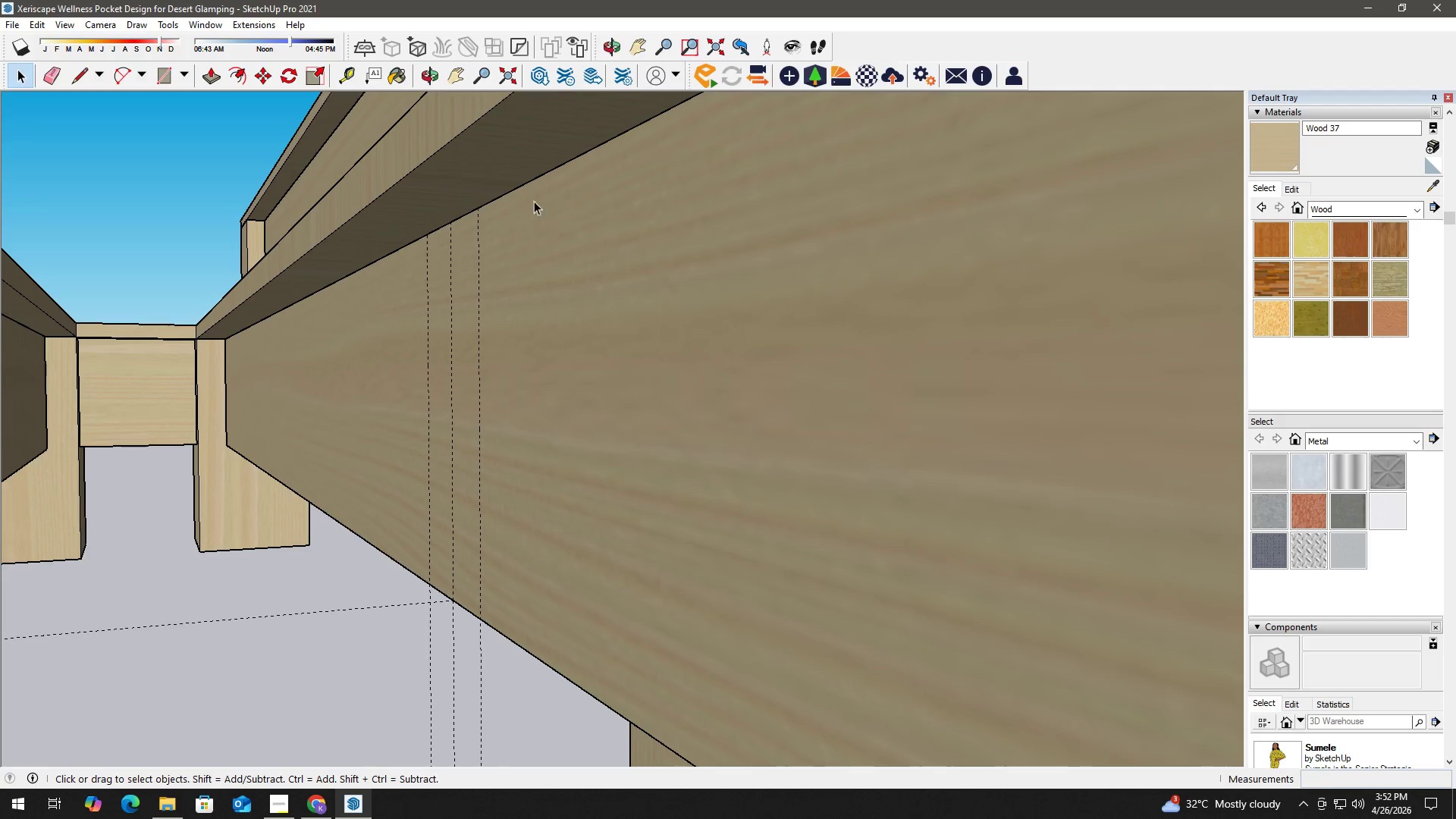 
key(T)
 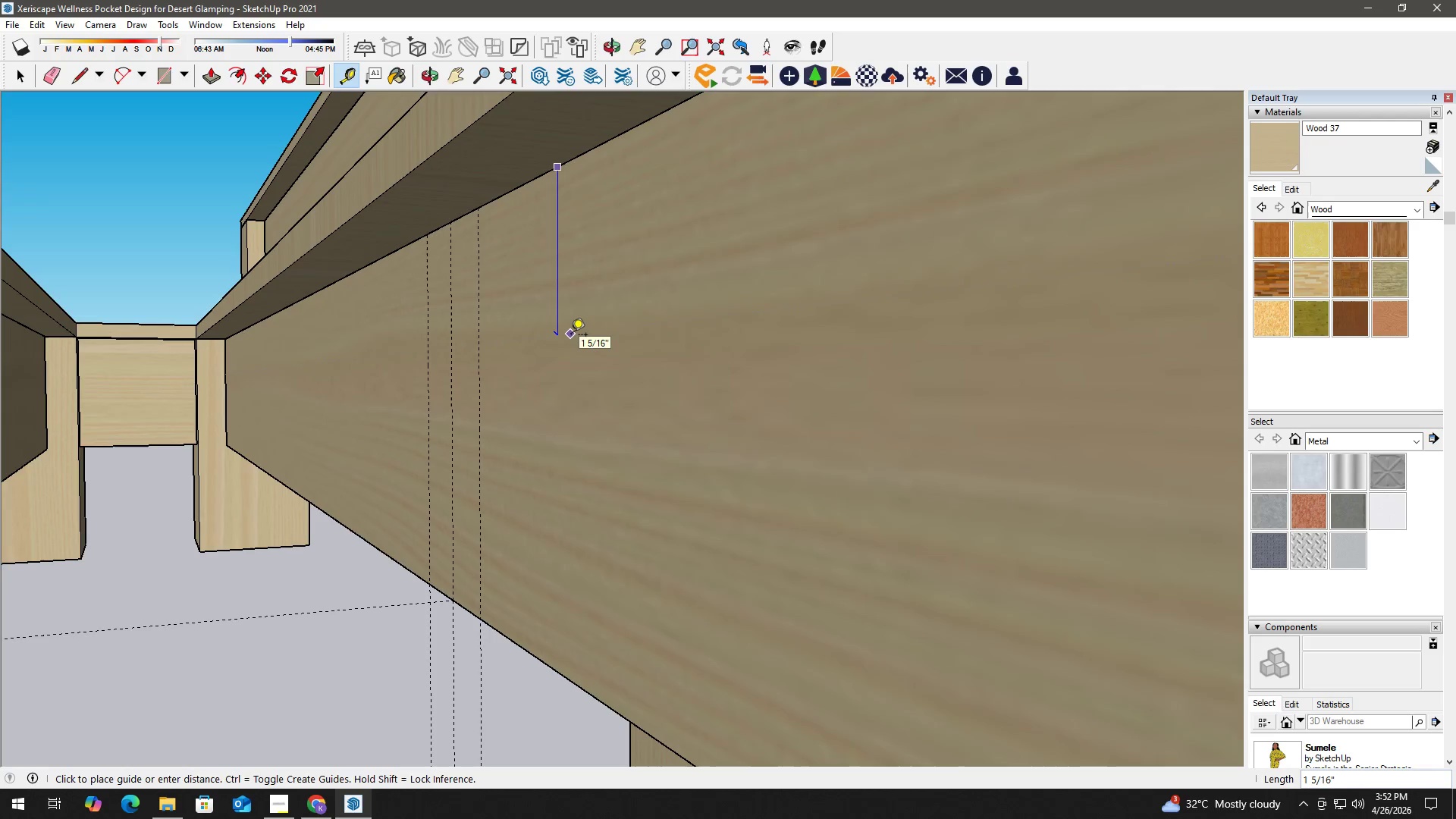 
scroll: coordinate [516, 470], scroll_direction: down, amount: 3.0
 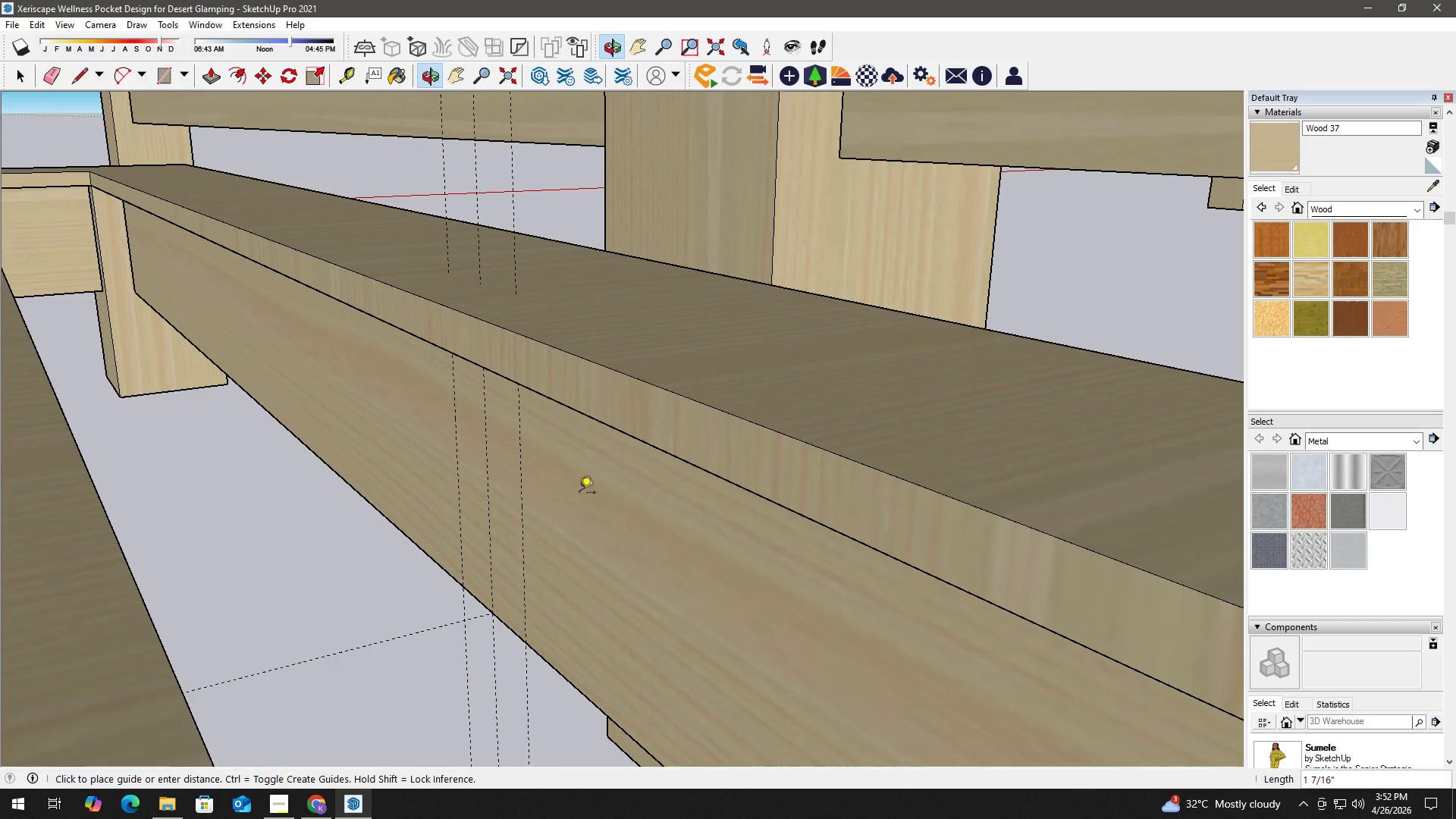 
key(Space)
 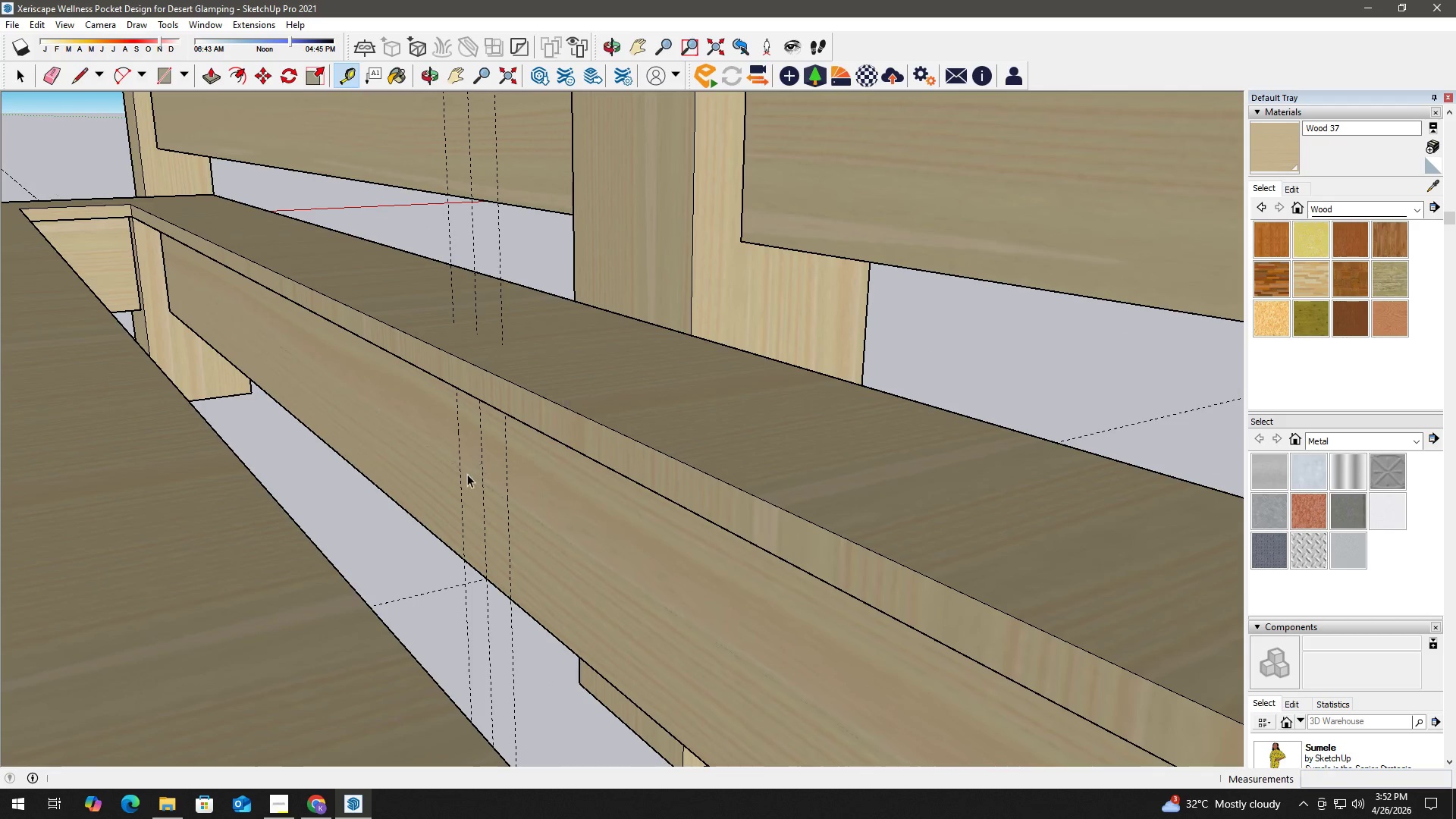 
key(H)
 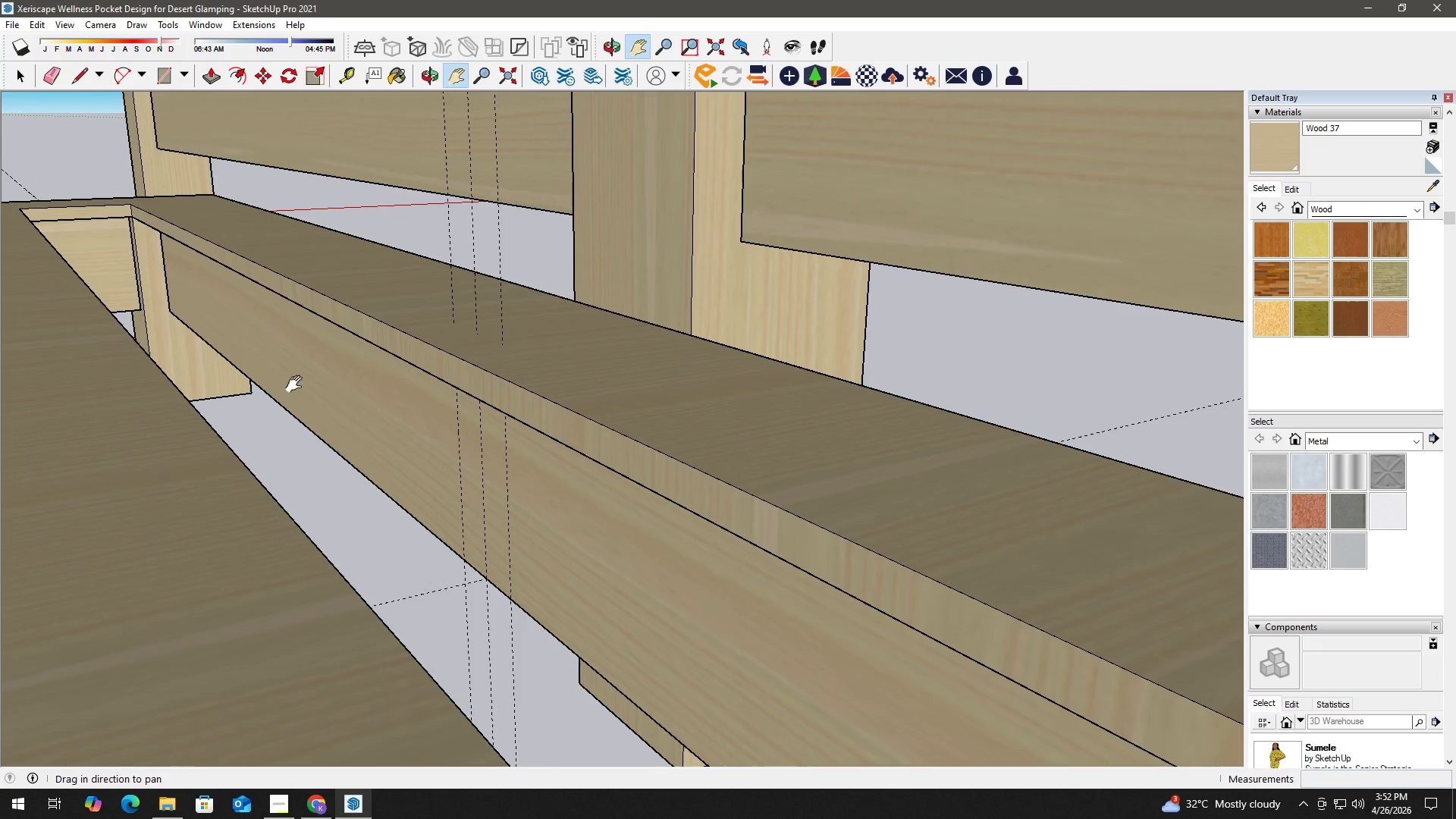 
left_click_drag(start_coordinate=[302, 384], to_coordinate=[354, 399])
 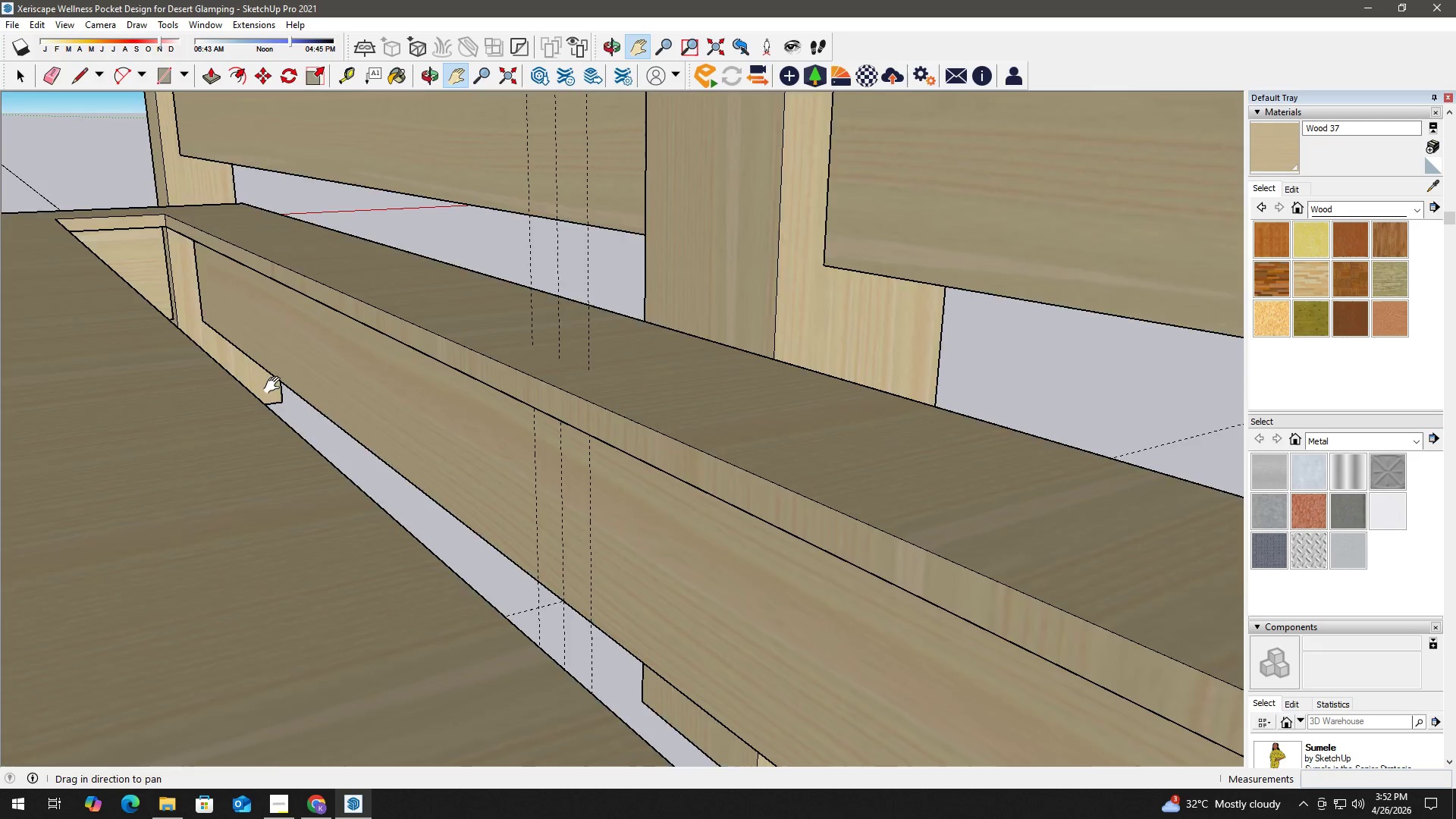 
scroll: coordinate [306, 397], scroll_direction: down, amount: 6.0
 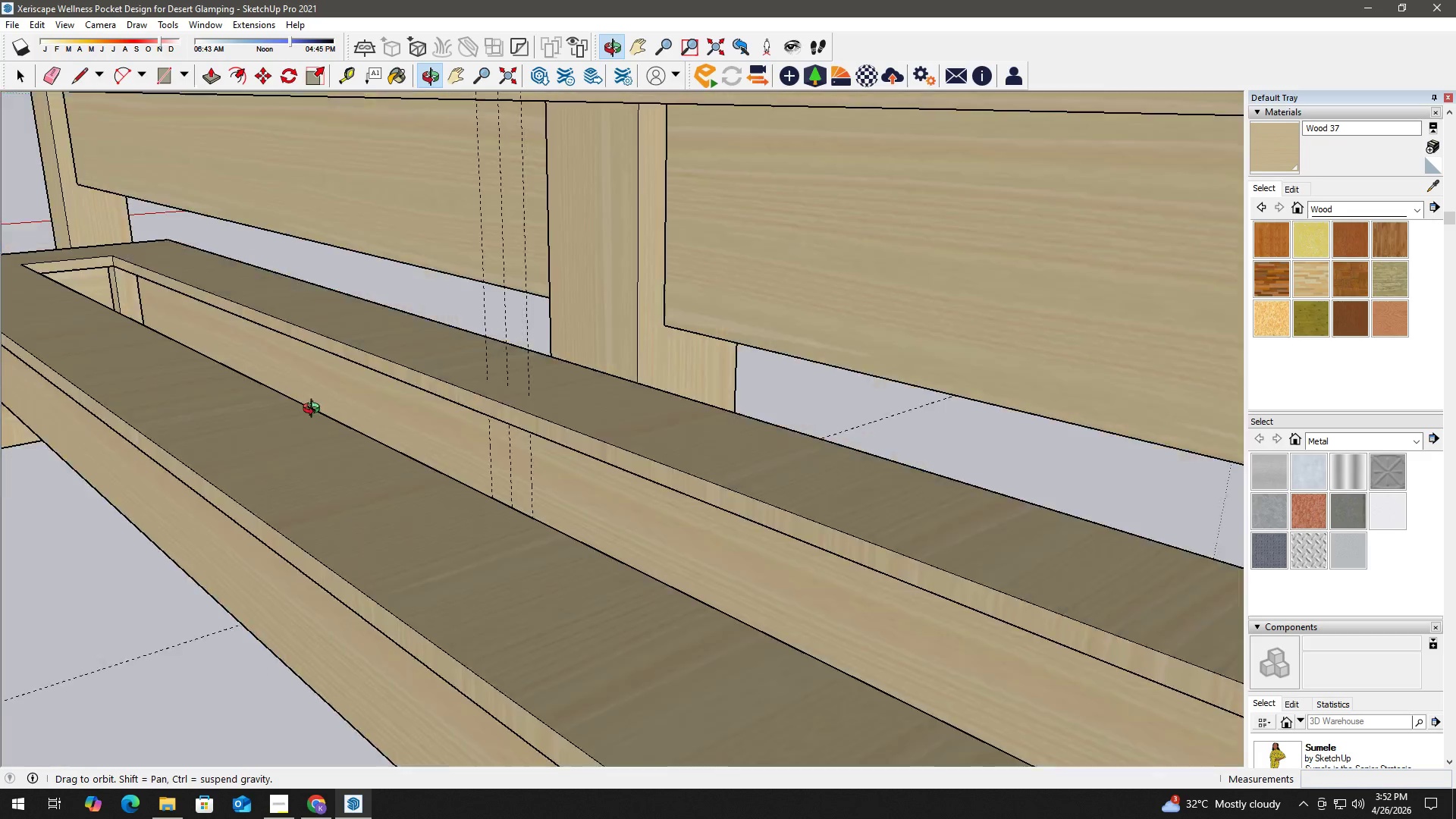 
key(H)
 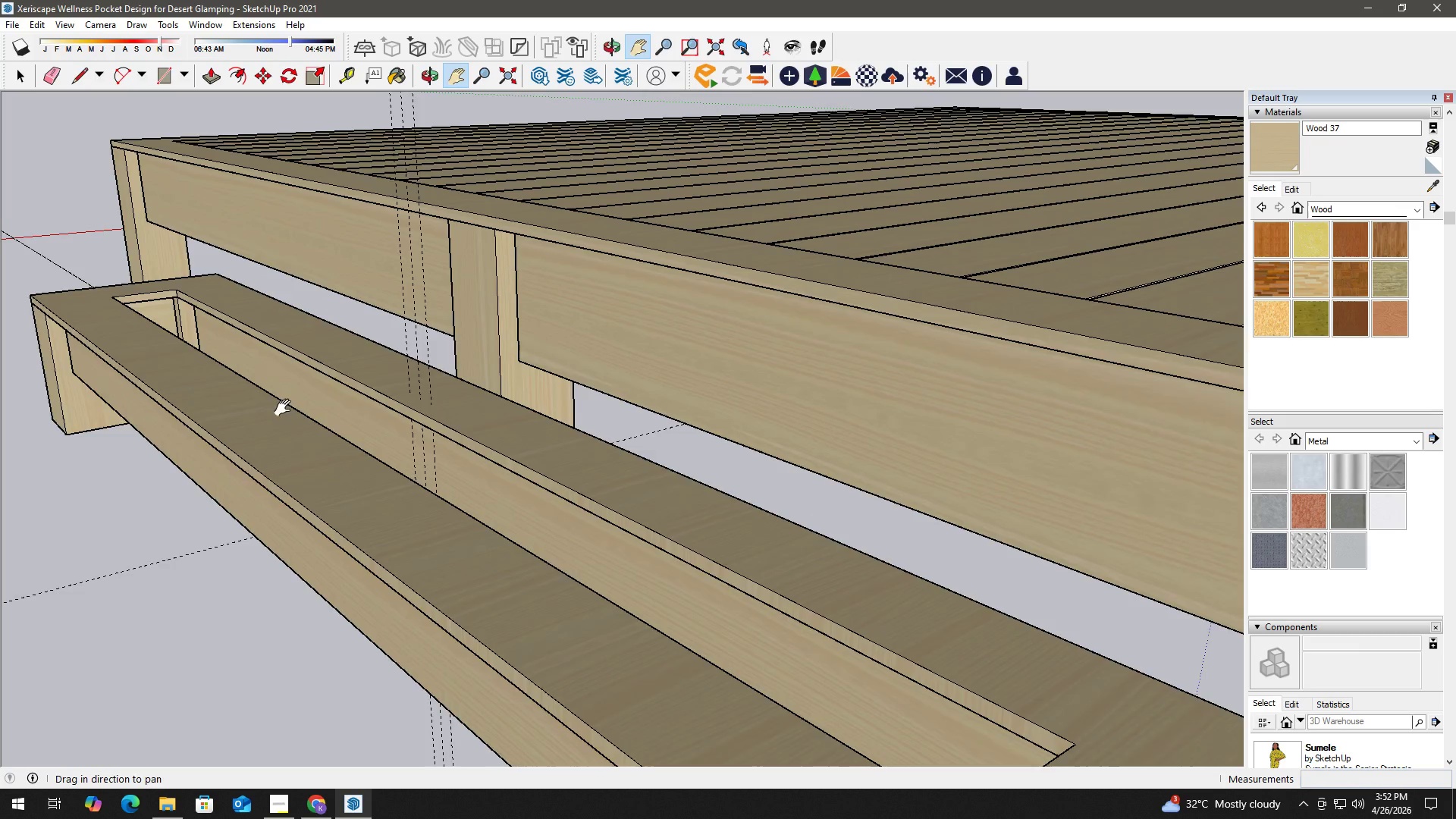 
left_click_drag(start_coordinate=[287, 408], to_coordinate=[524, 399])
 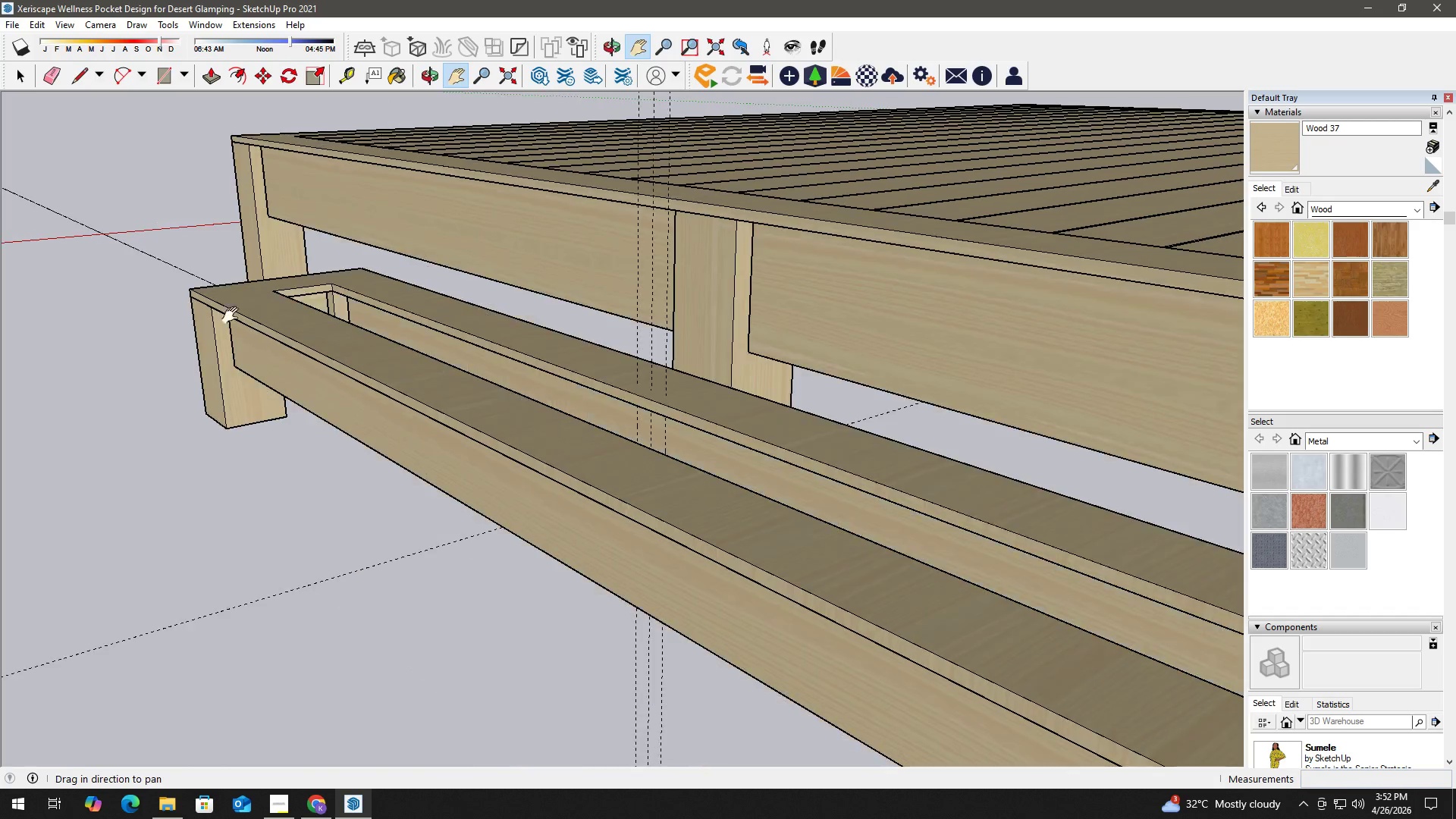 
scroll: coordinate [304, 409], scroll_direction: down, amount: 4.0
 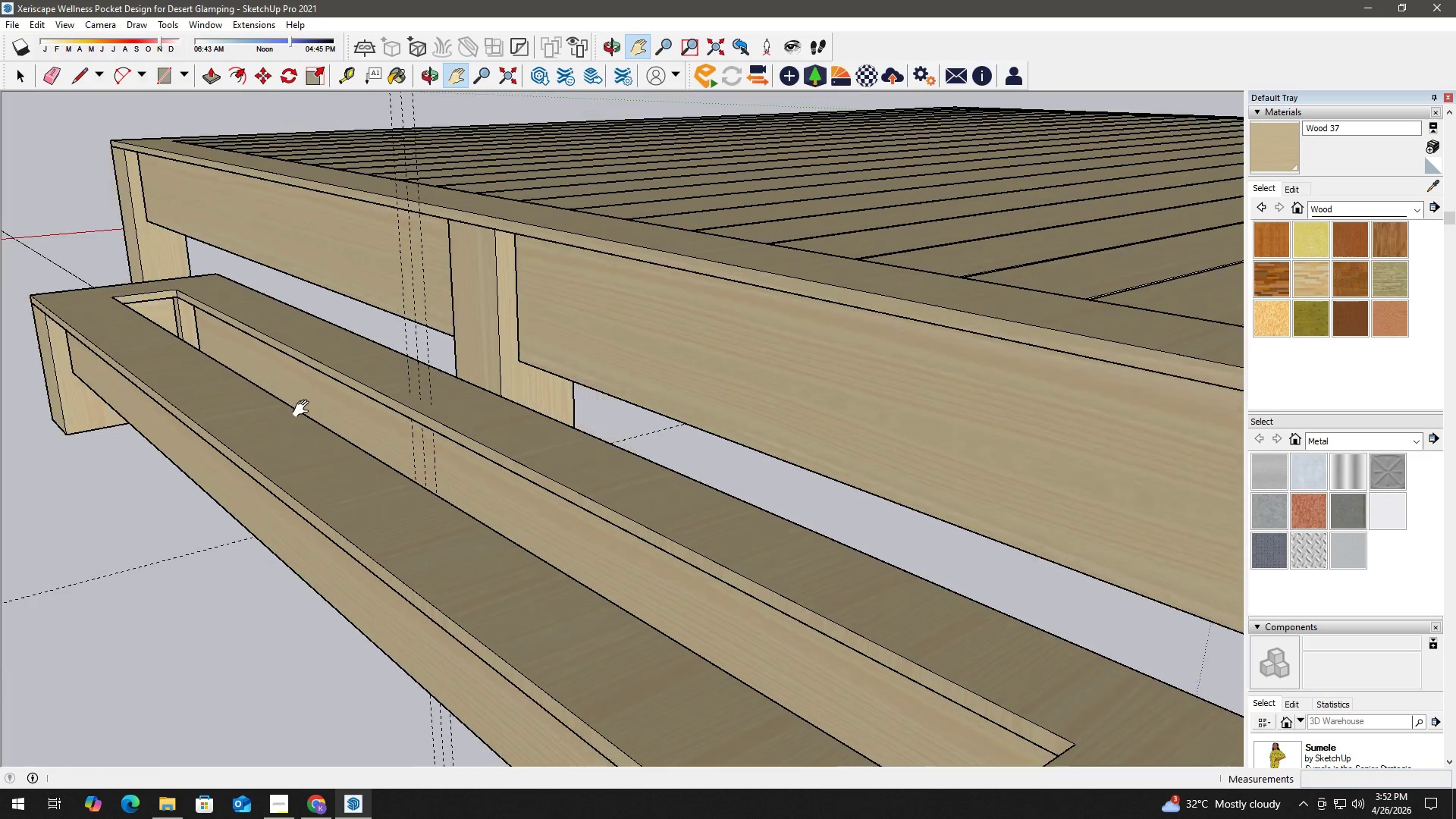 
key(Space)
 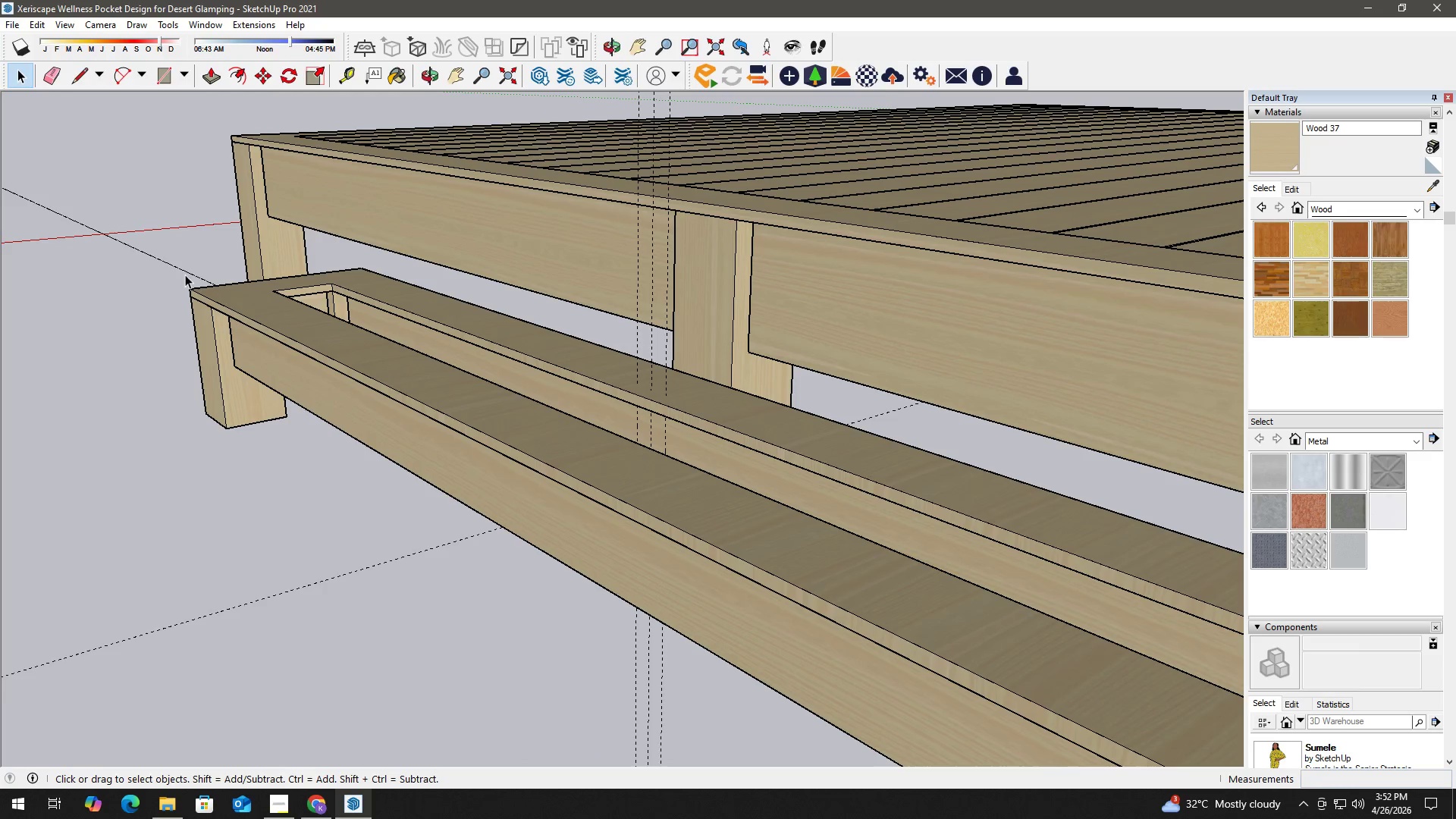 
double_click([188, 271])
 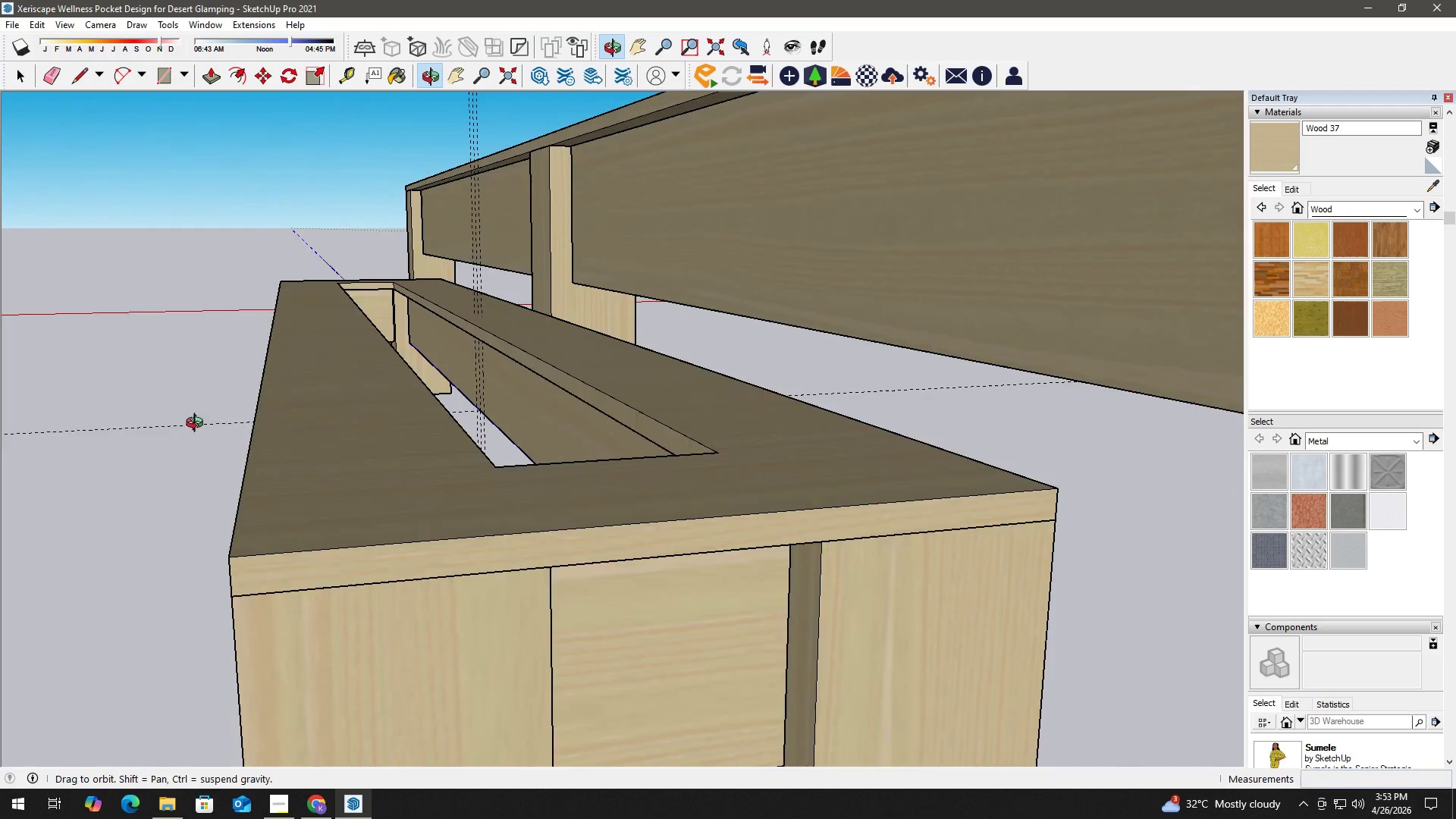 
key(H)
 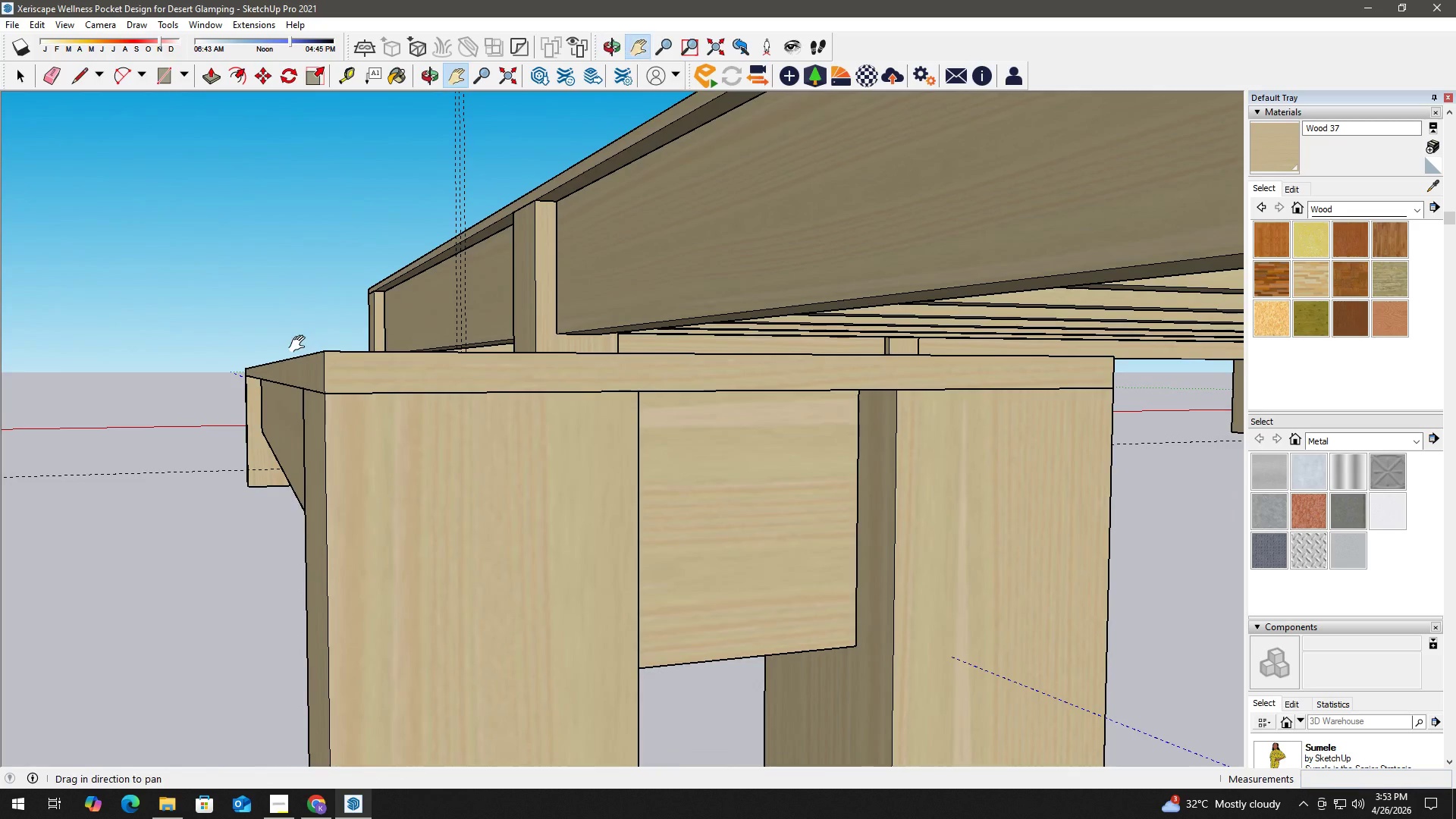 
left_click_drag(start_coordinate=[293, 368], to_coordinate=[262, 521])
 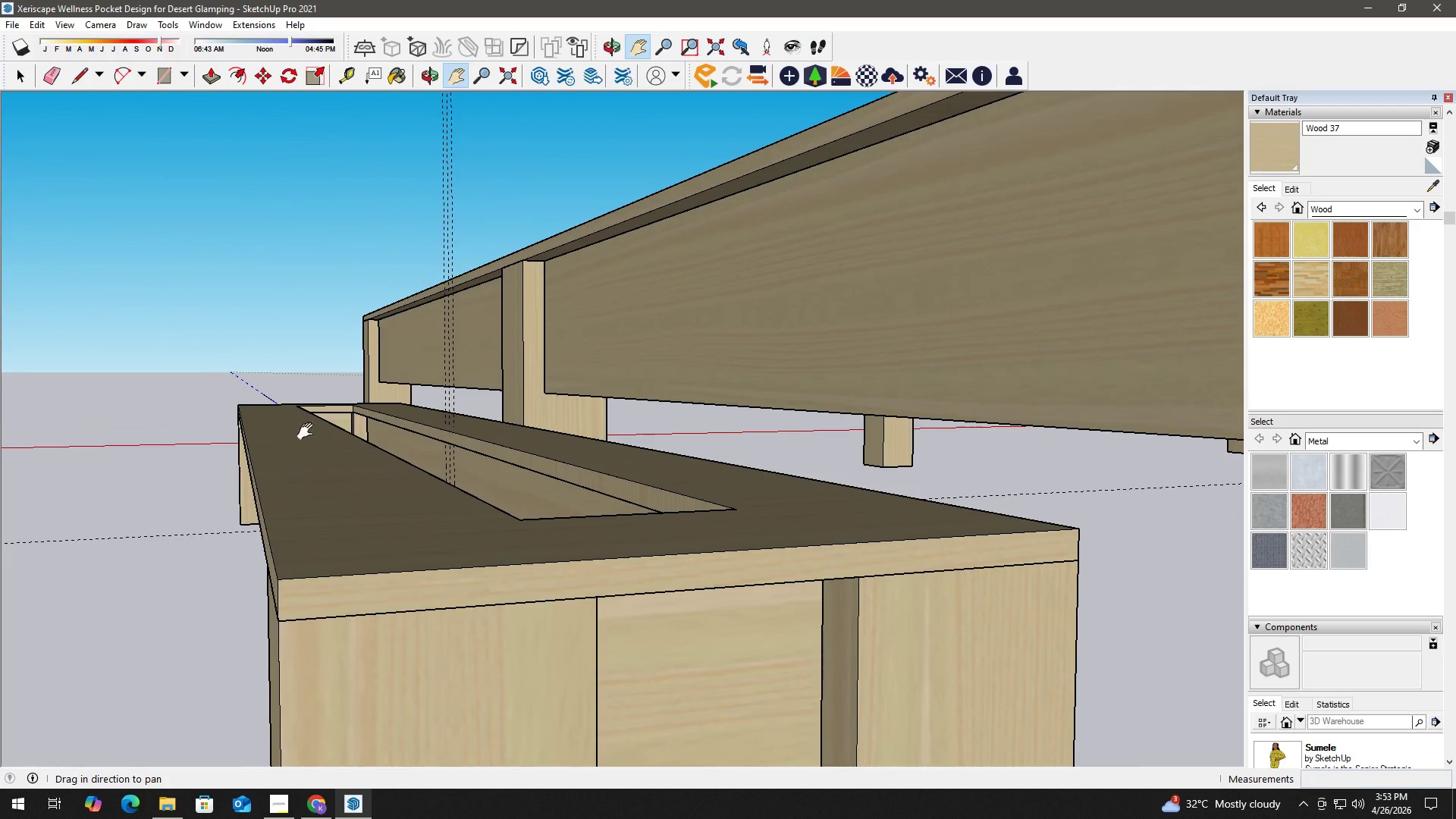 
scroll: coordinate [418, 498], scroll_direction: up, amount: 7.0
 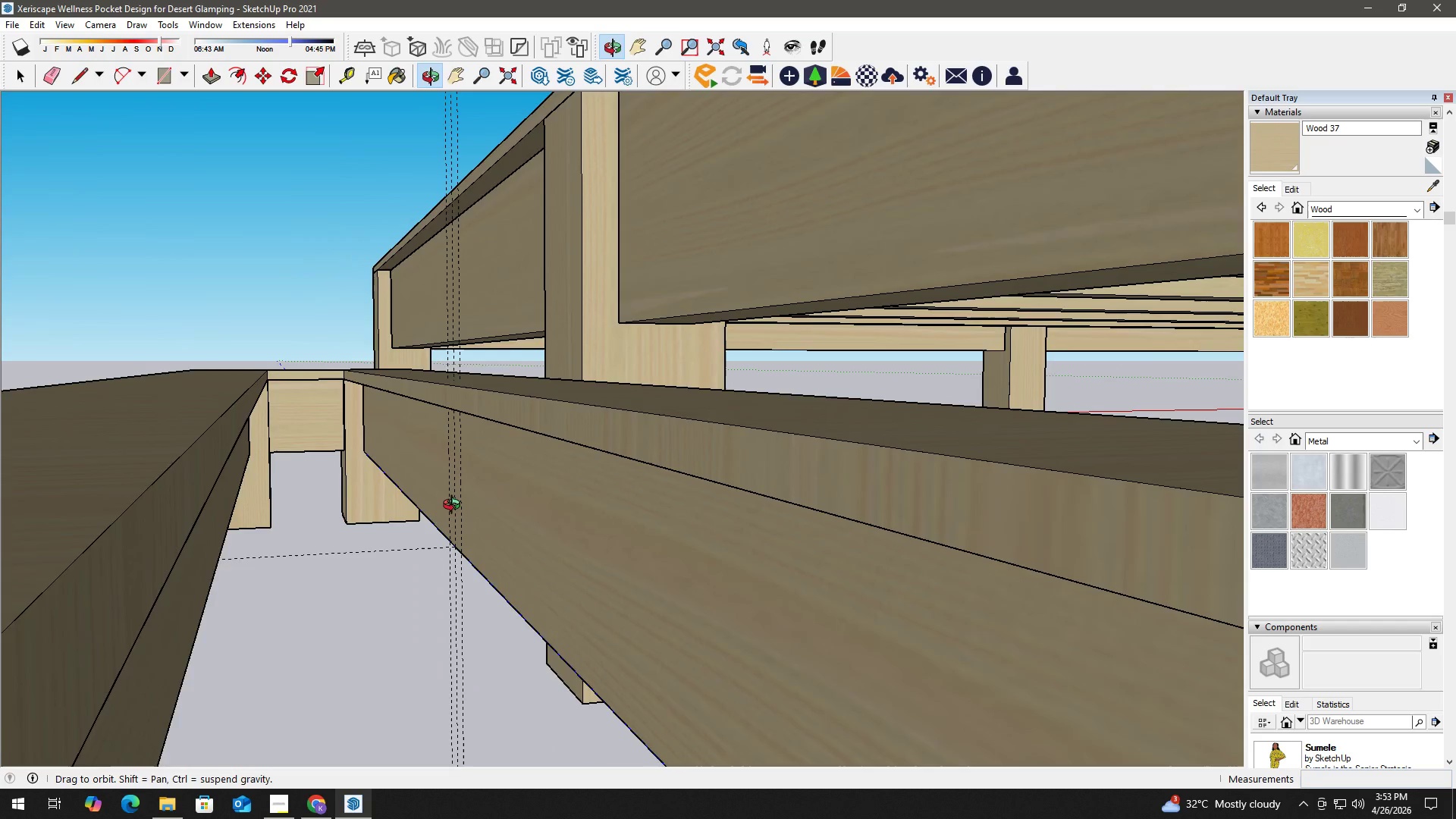 
key(H)
 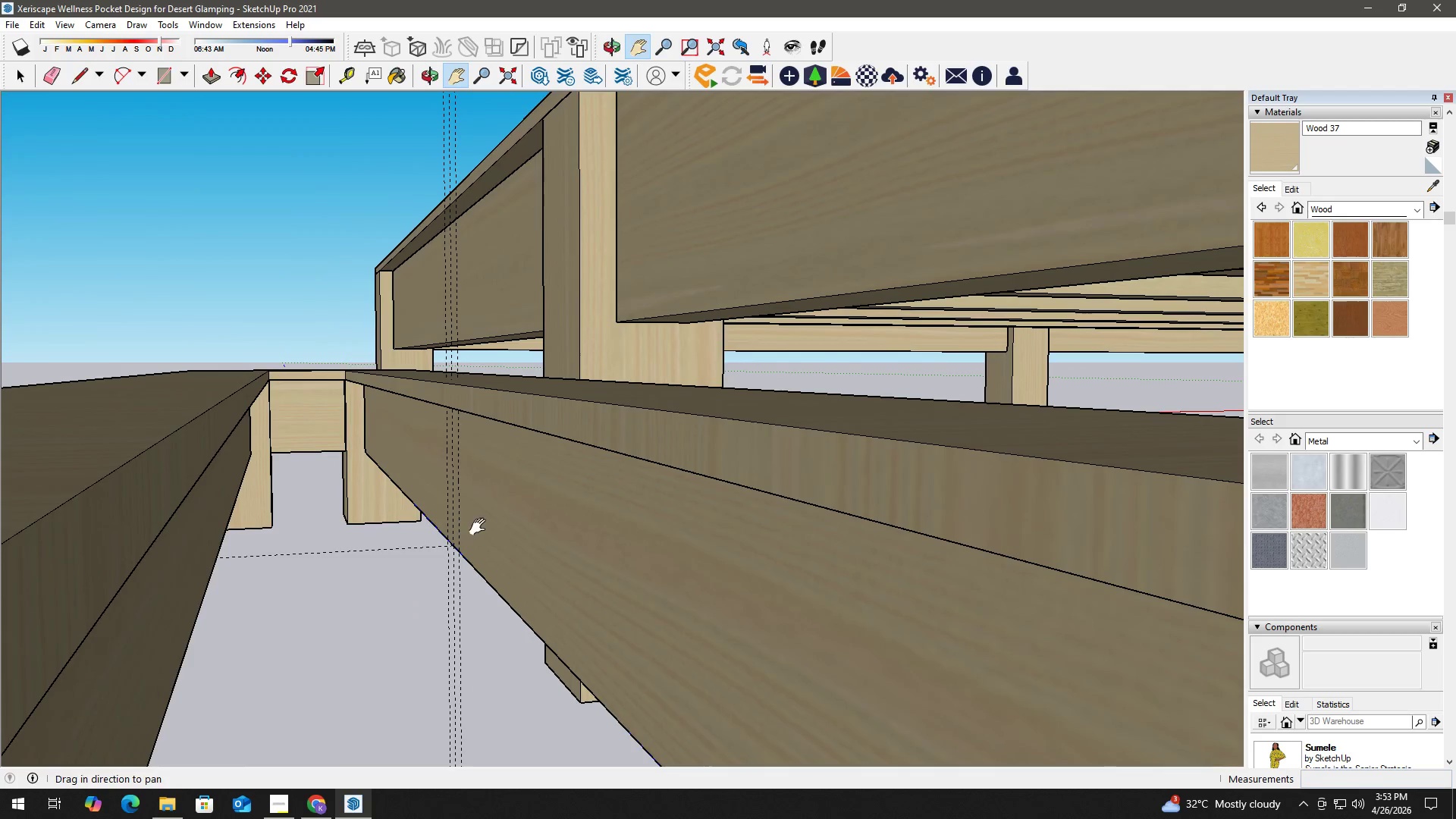 
scroll: coordinate [466, 482], scroll_direction: up, amount: 5.0
 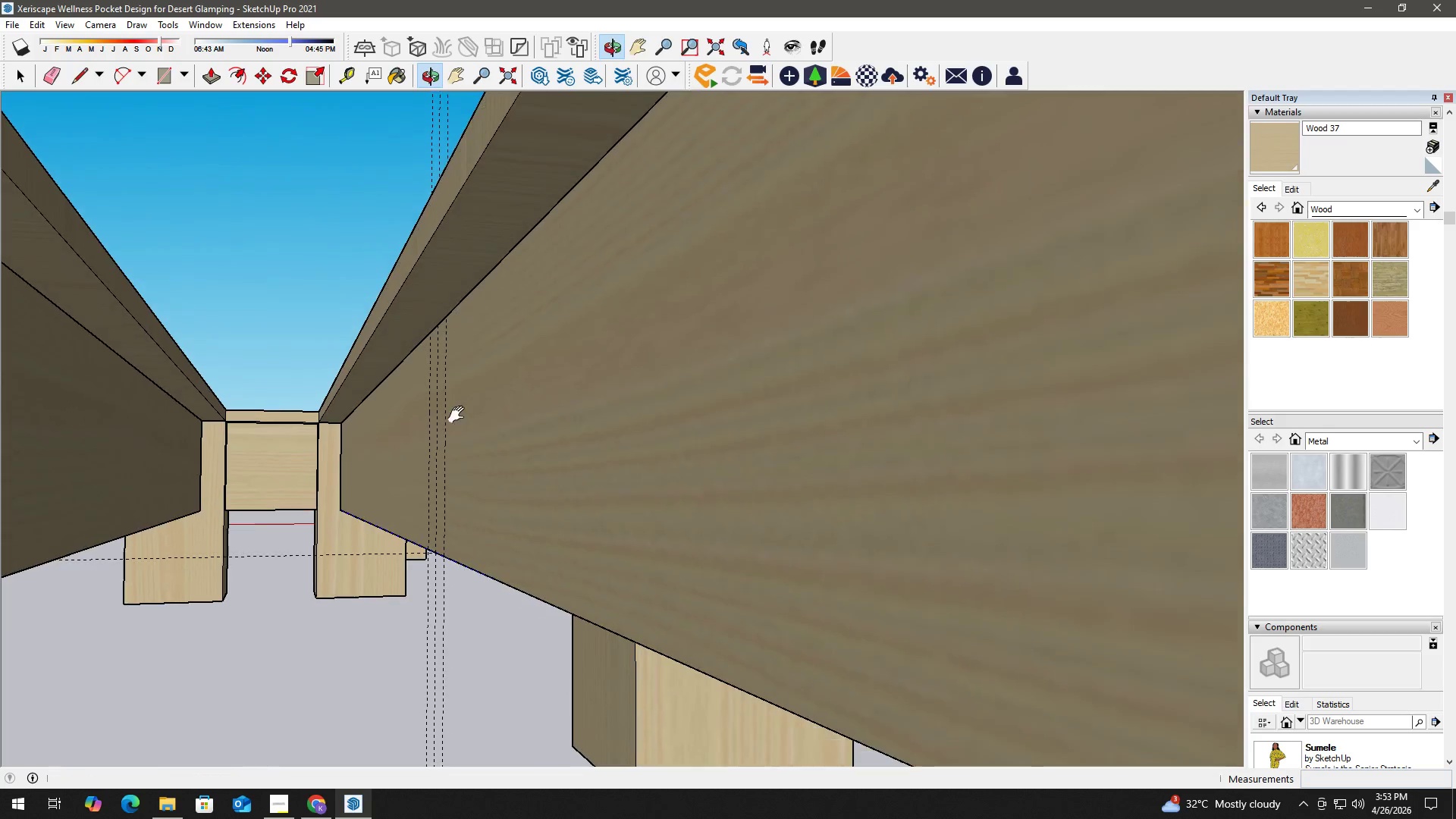 
key(R)
 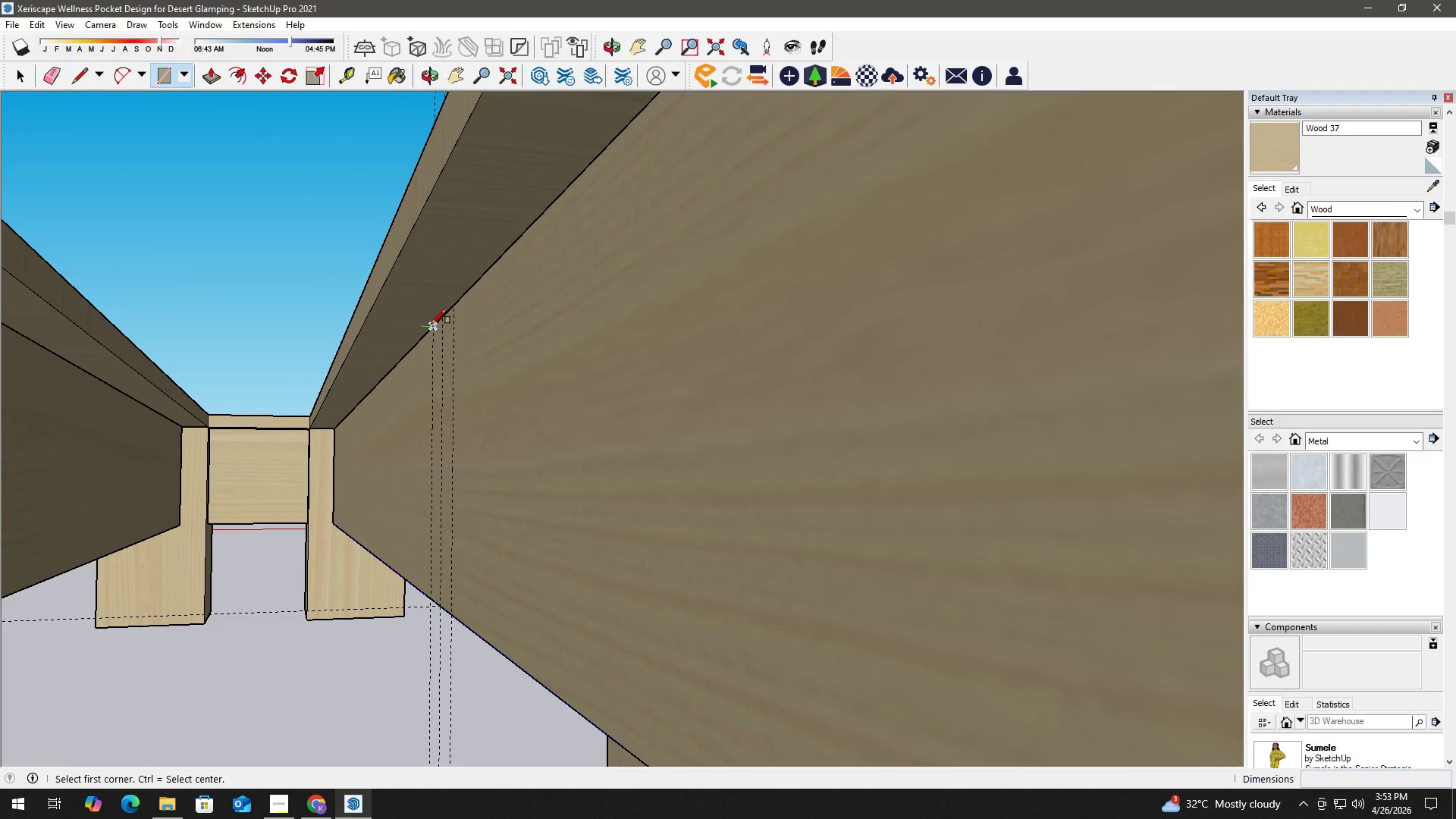 
scroll: coordinate [419, 354], scroll_direction: up, amount: 2.0
 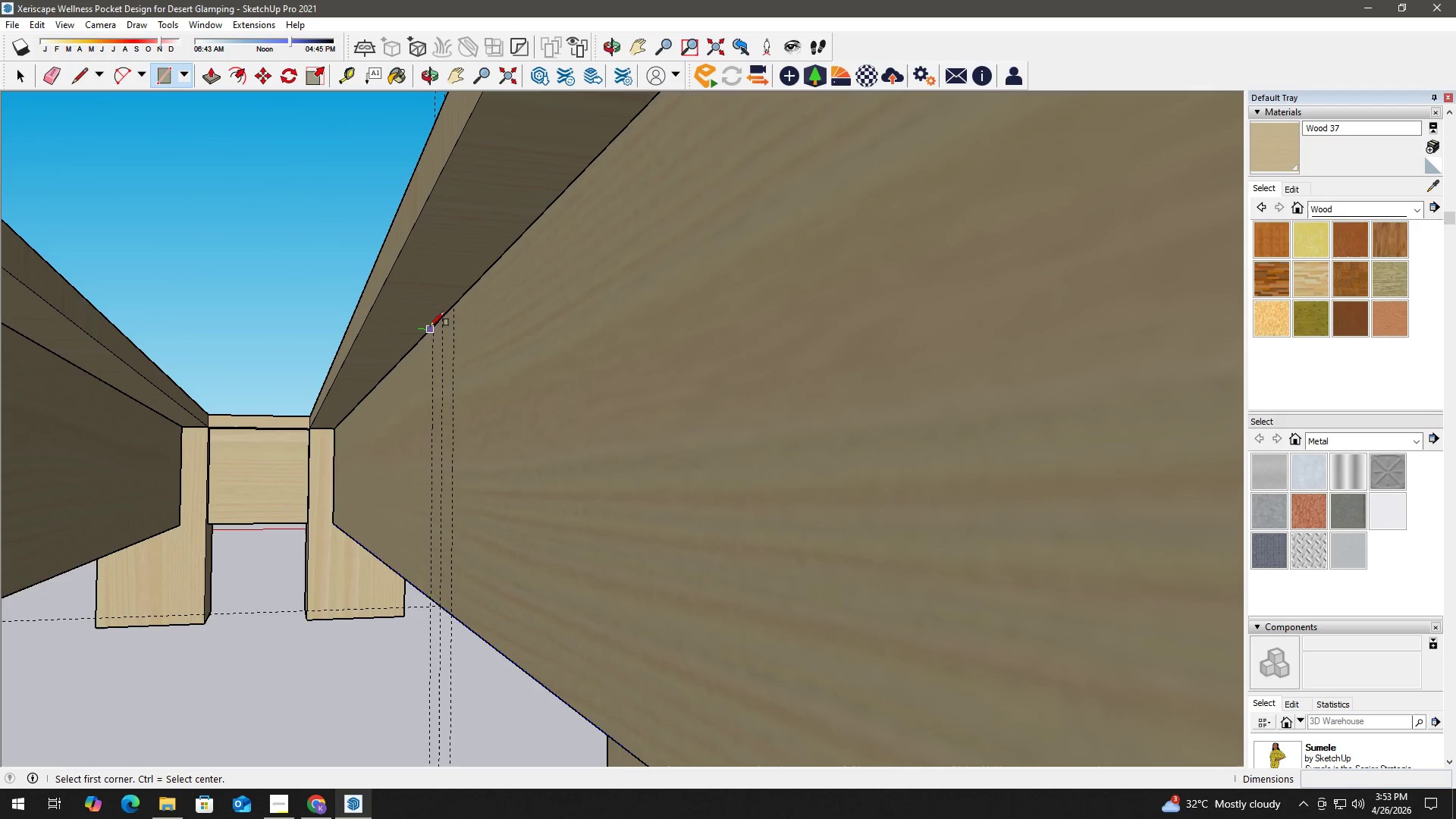 
left_click_drag(start_coordinate=[431, 325], to_coordinate=[432, 328])
 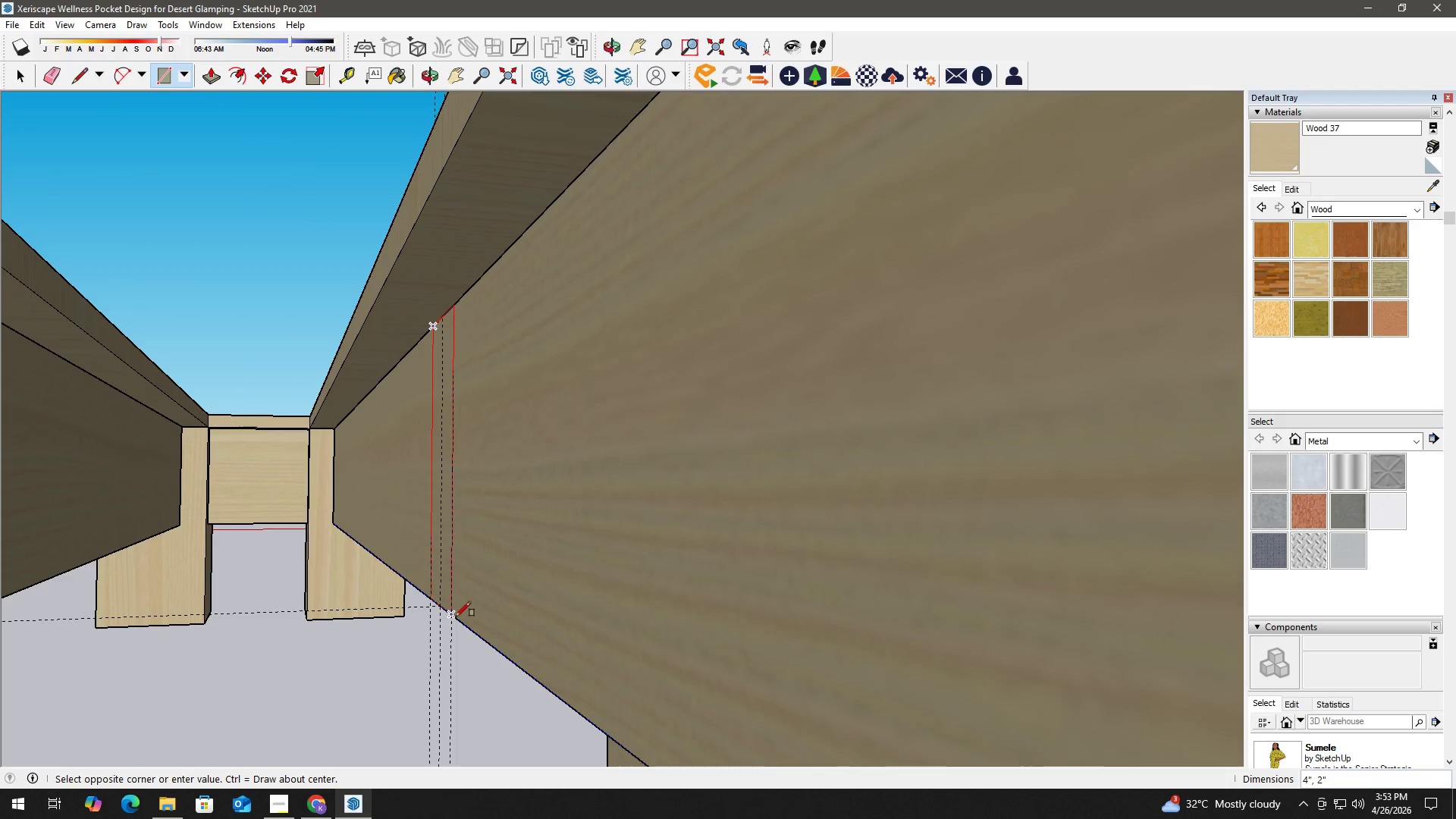 
left_click([457, 617])
 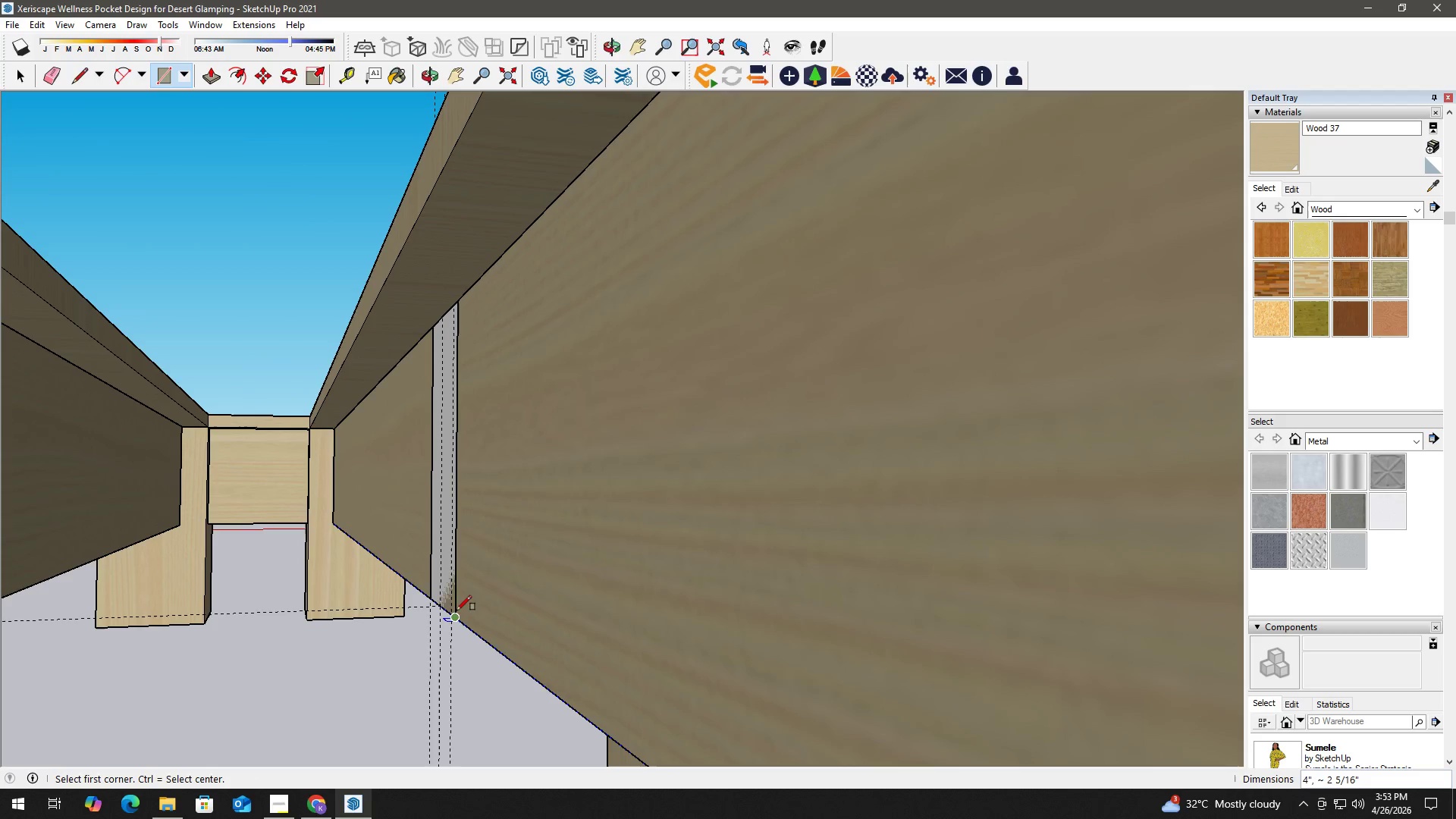 
key(Control+ControlLeft)
 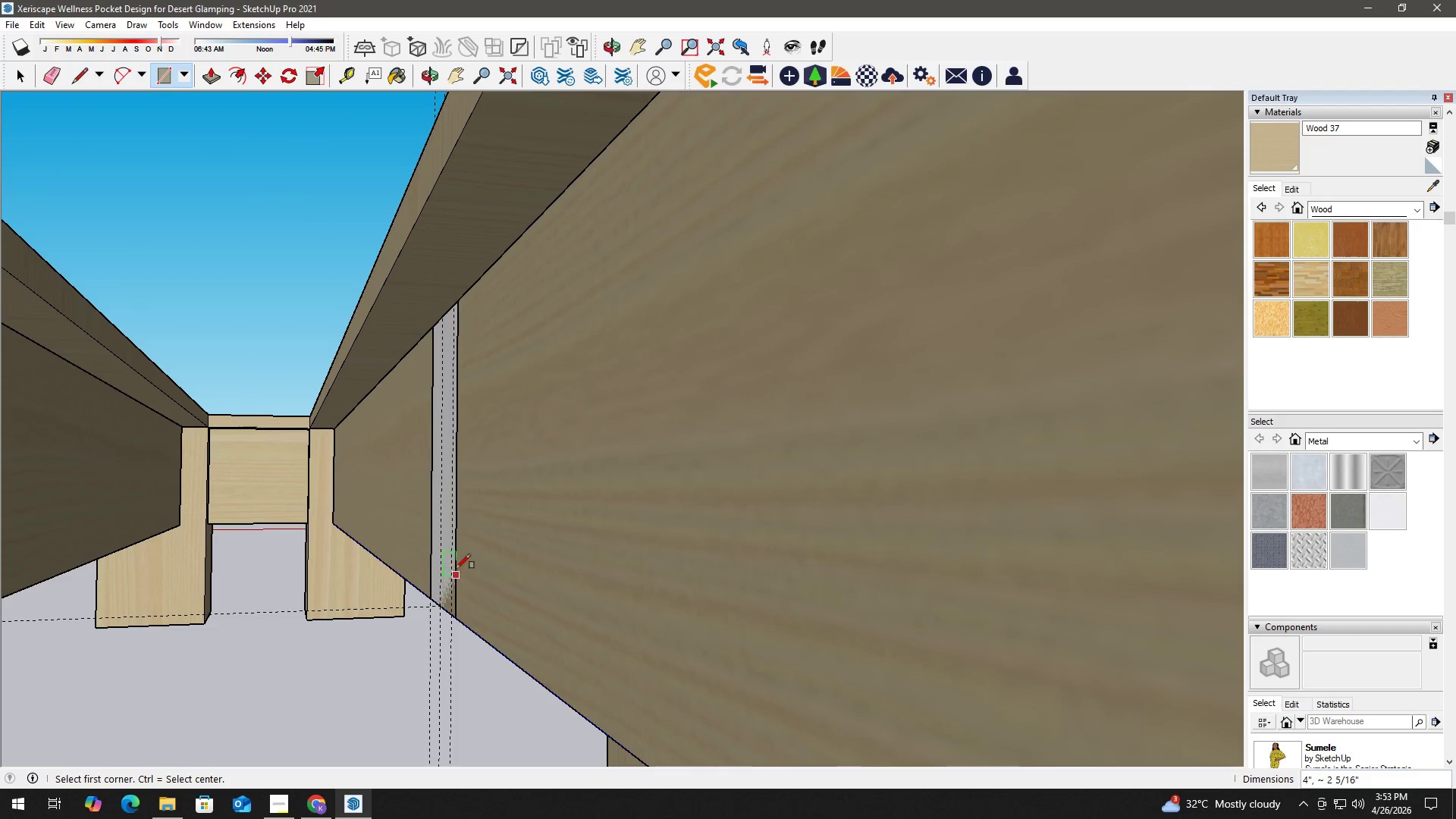 
key(Control+Z)
 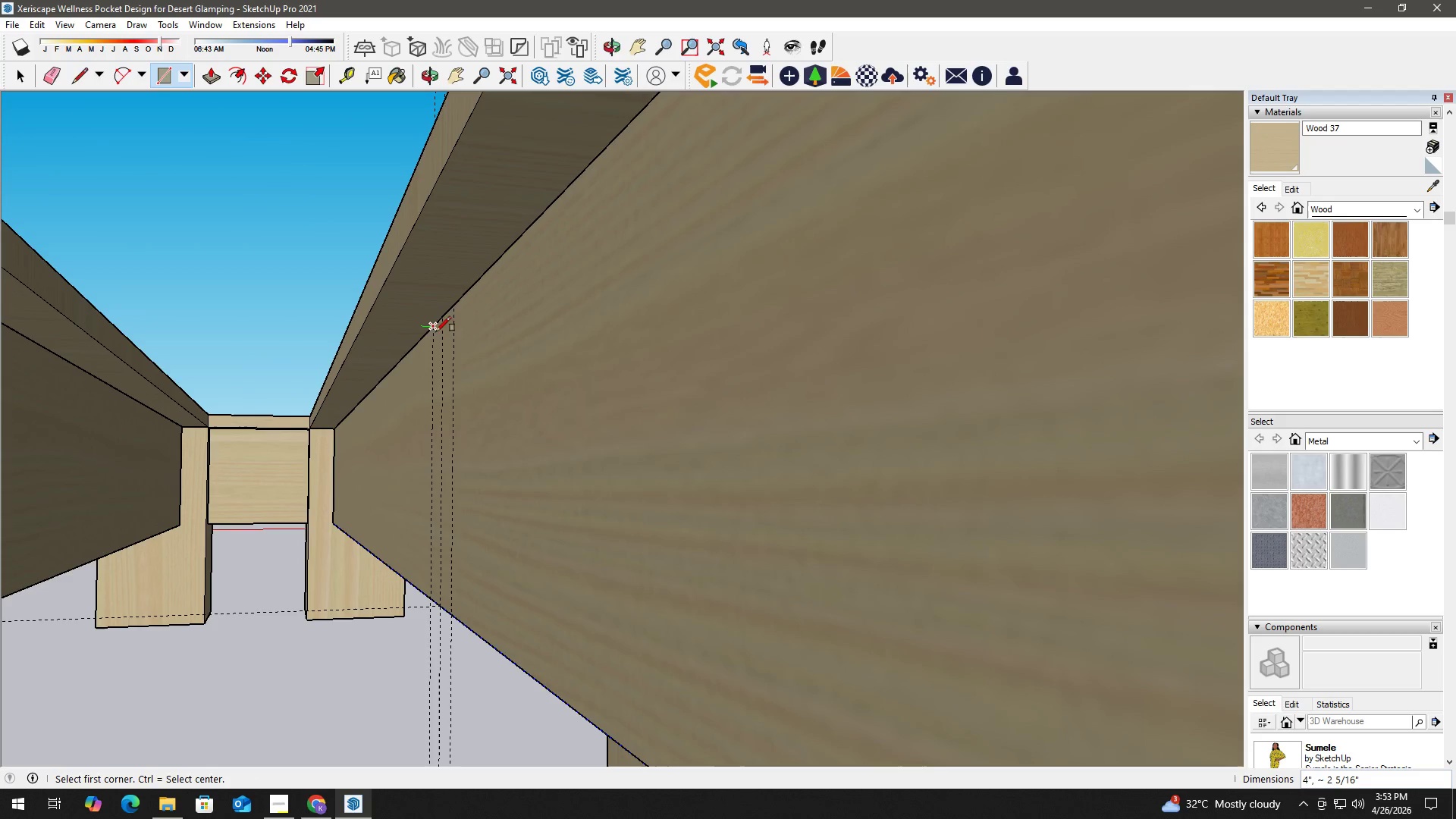 
left_click([432, 331])
 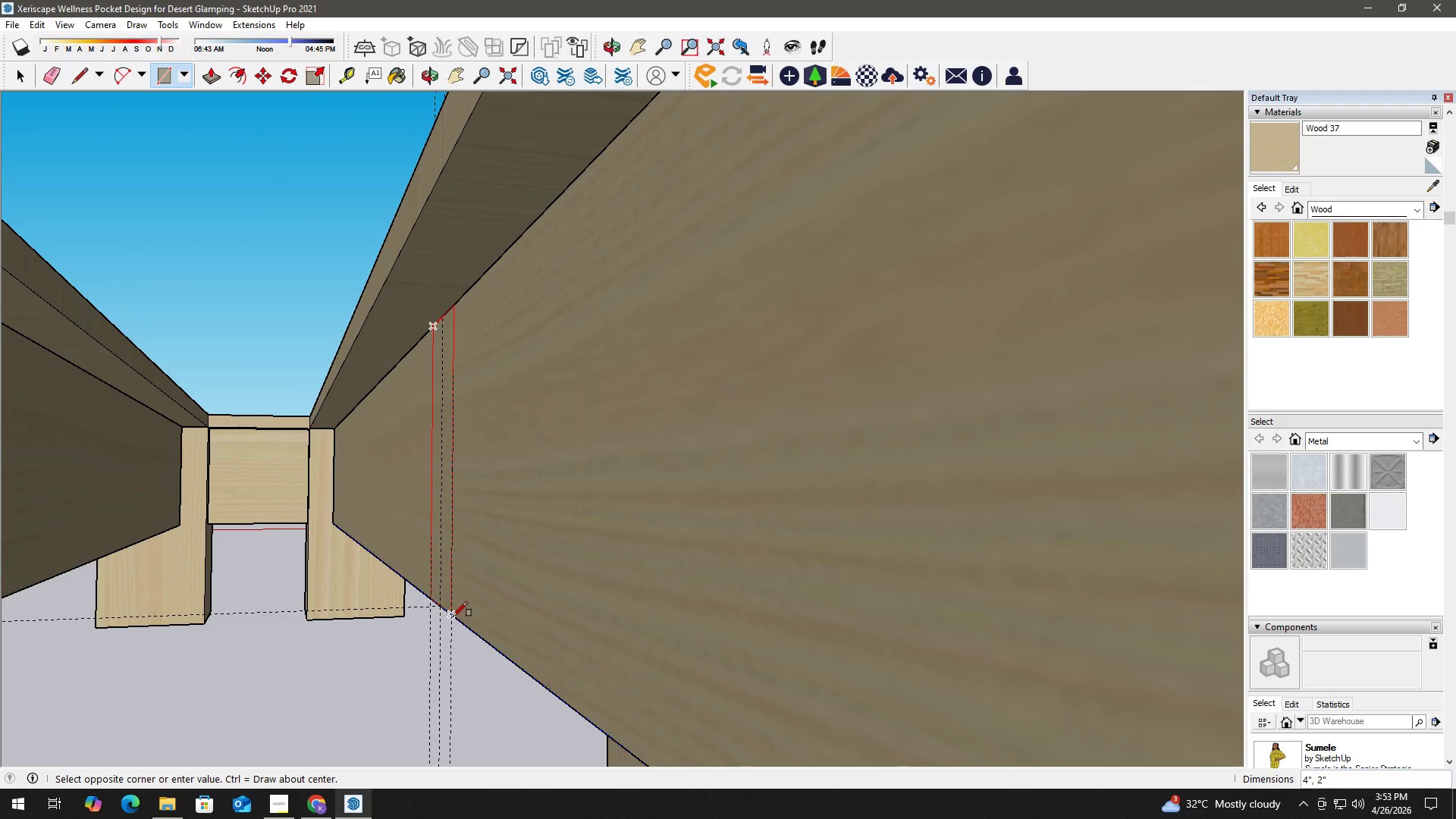 
left_click([452, 614])
 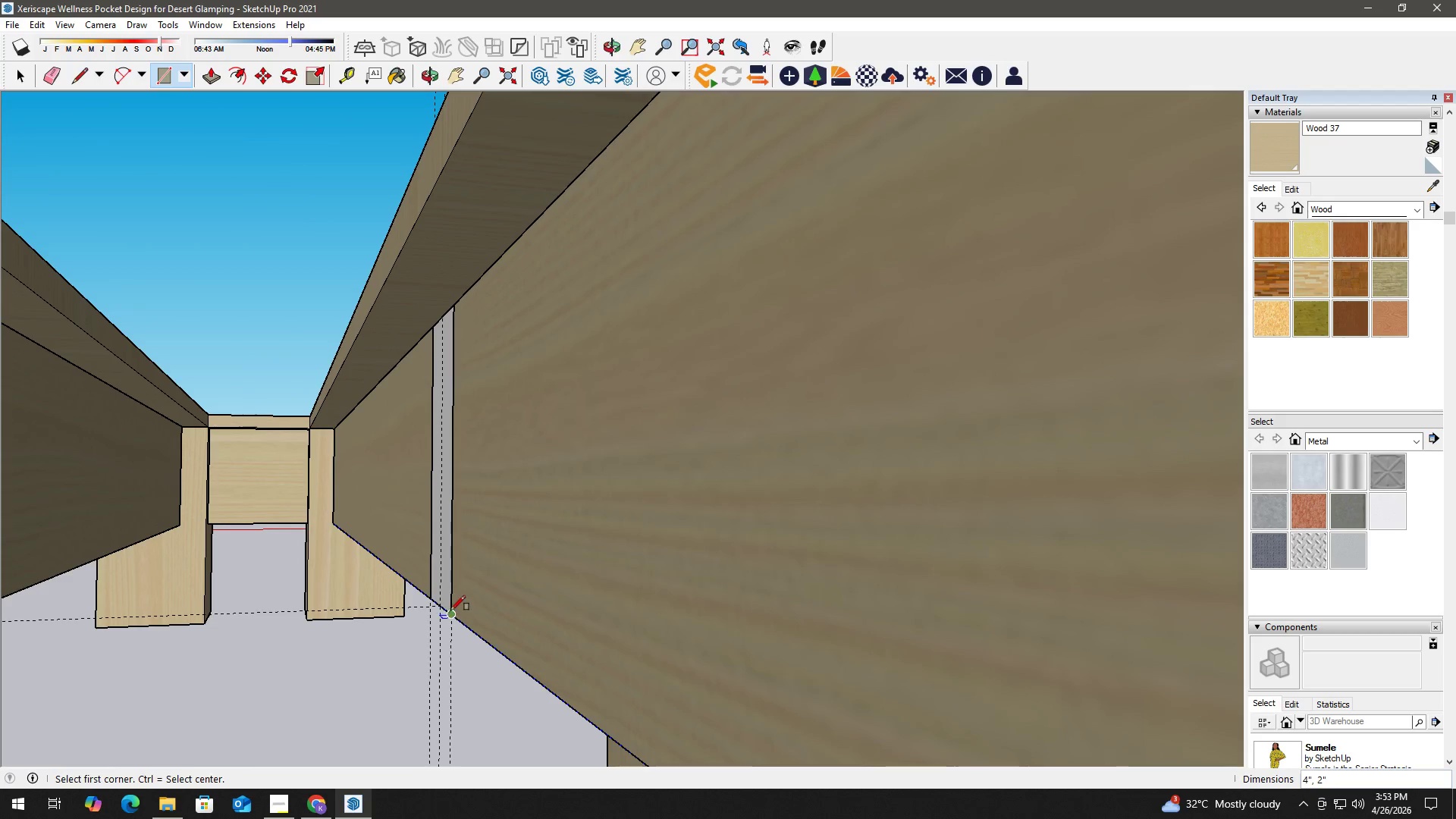 
key(Space)
 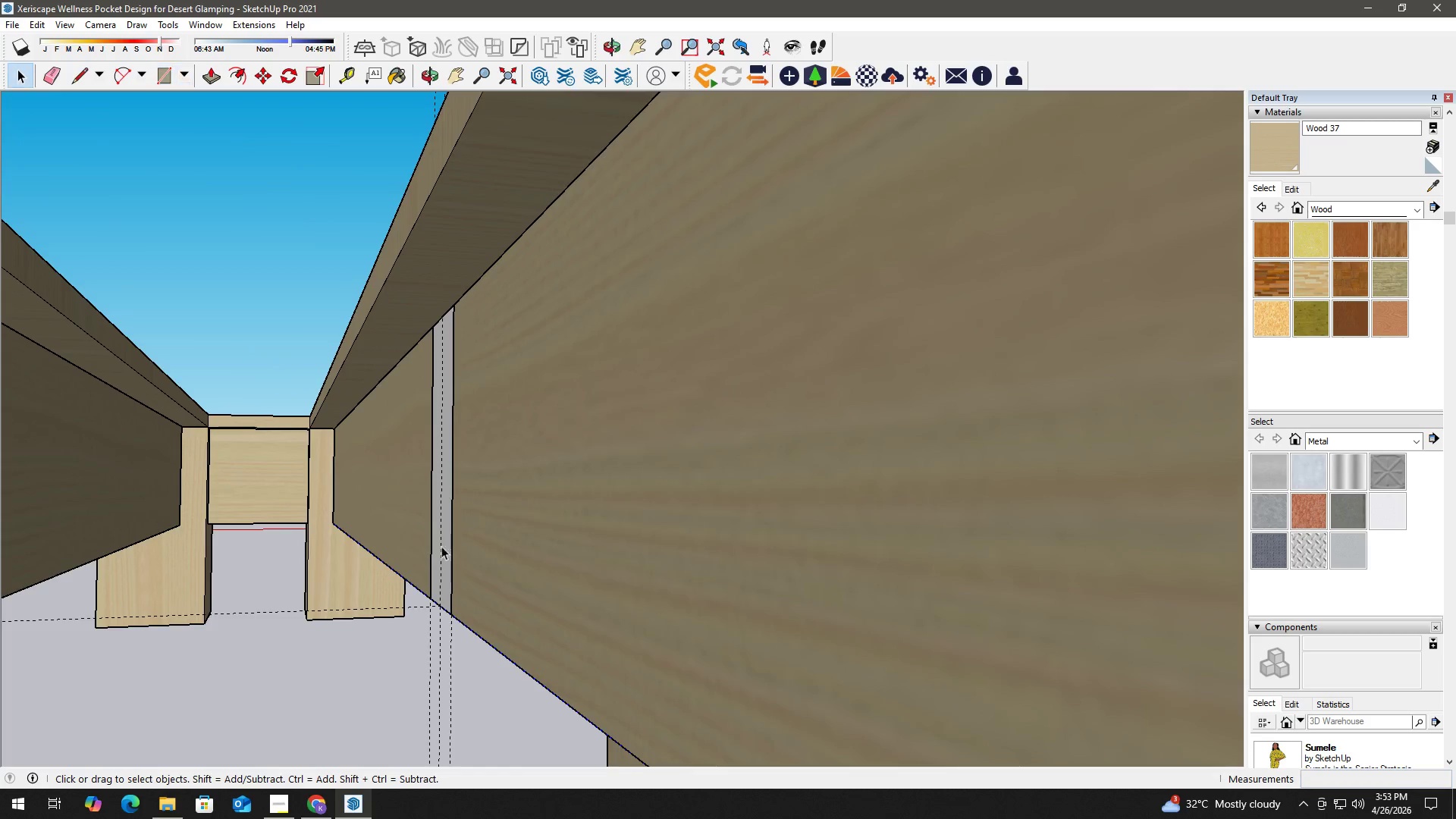 
left_click([446, 534])
 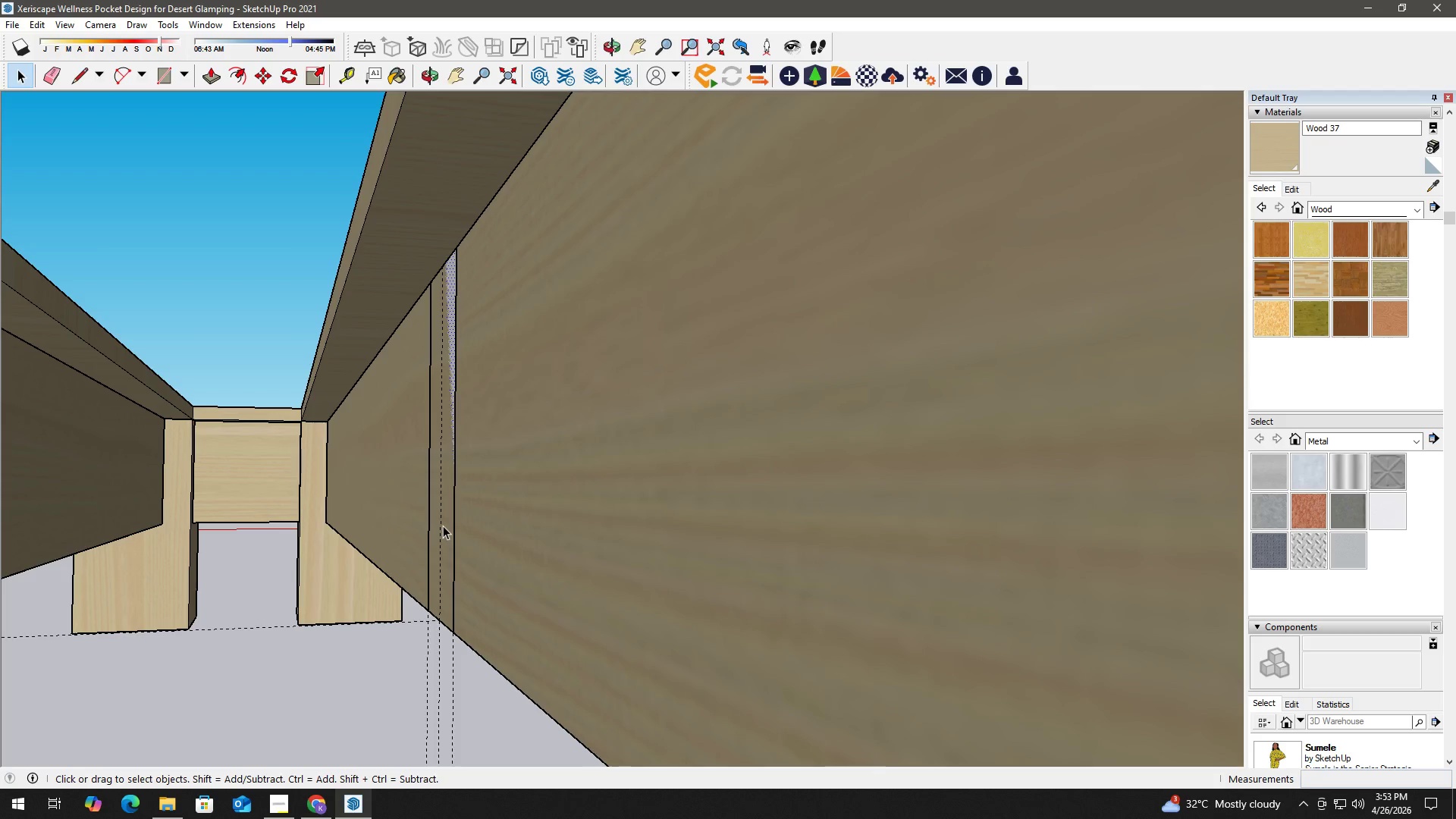 
scroll: coordinate [445, 540], scroll_direction: up, amount: 2.0
 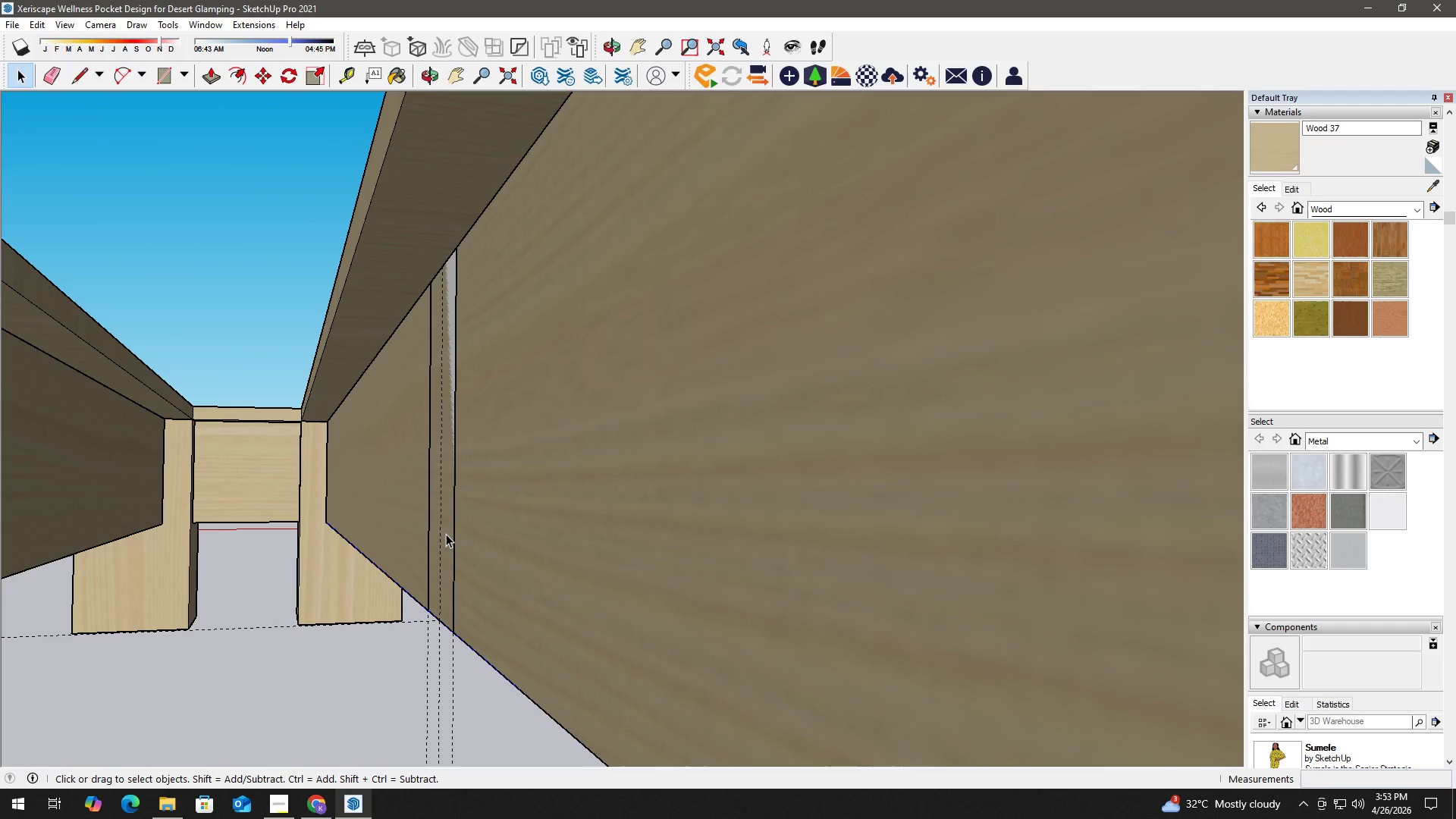 
key(P)
 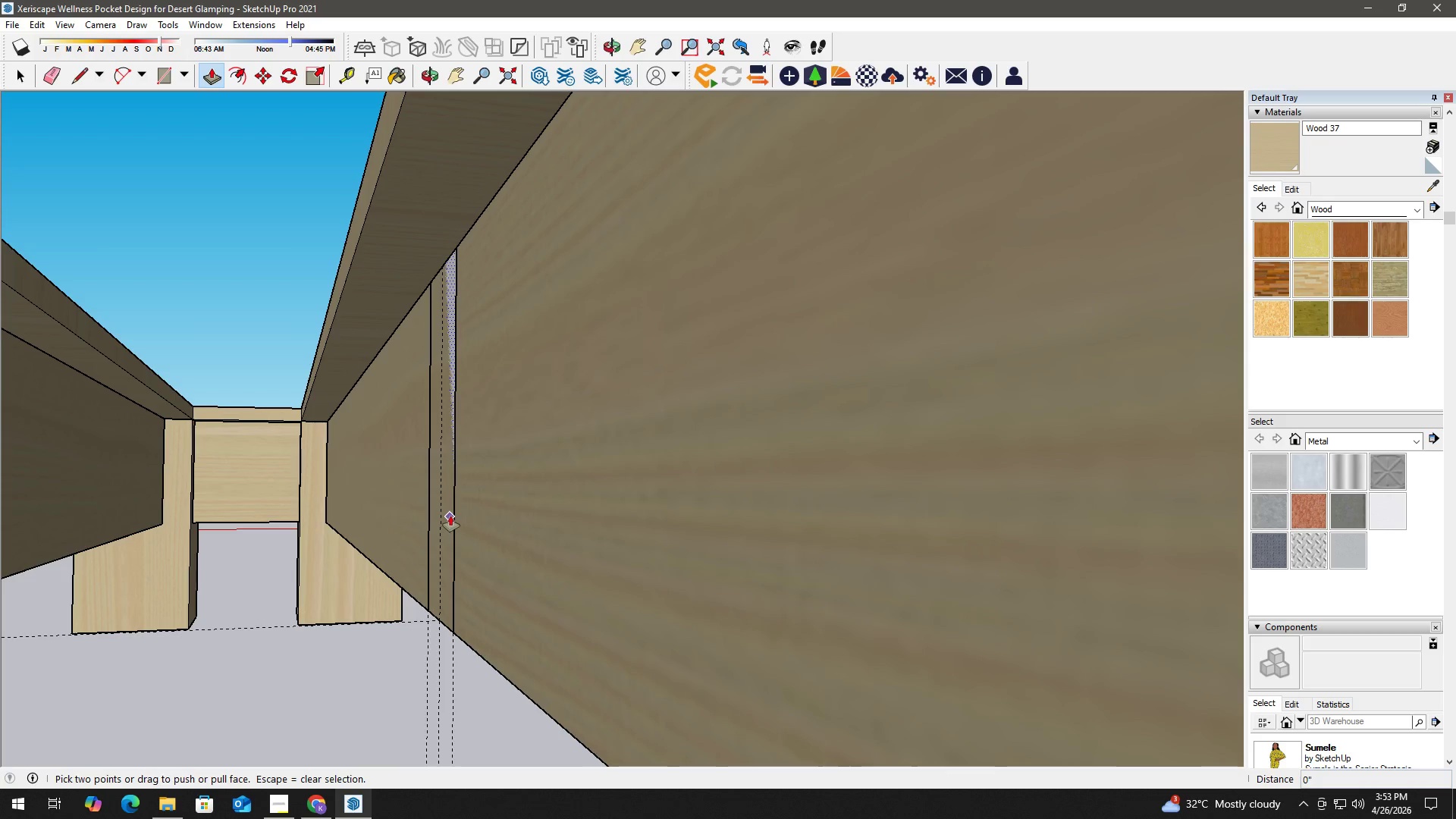 
left_click_drag(start_coordinate=[453, 510], to_coordinate=[443, 510])
 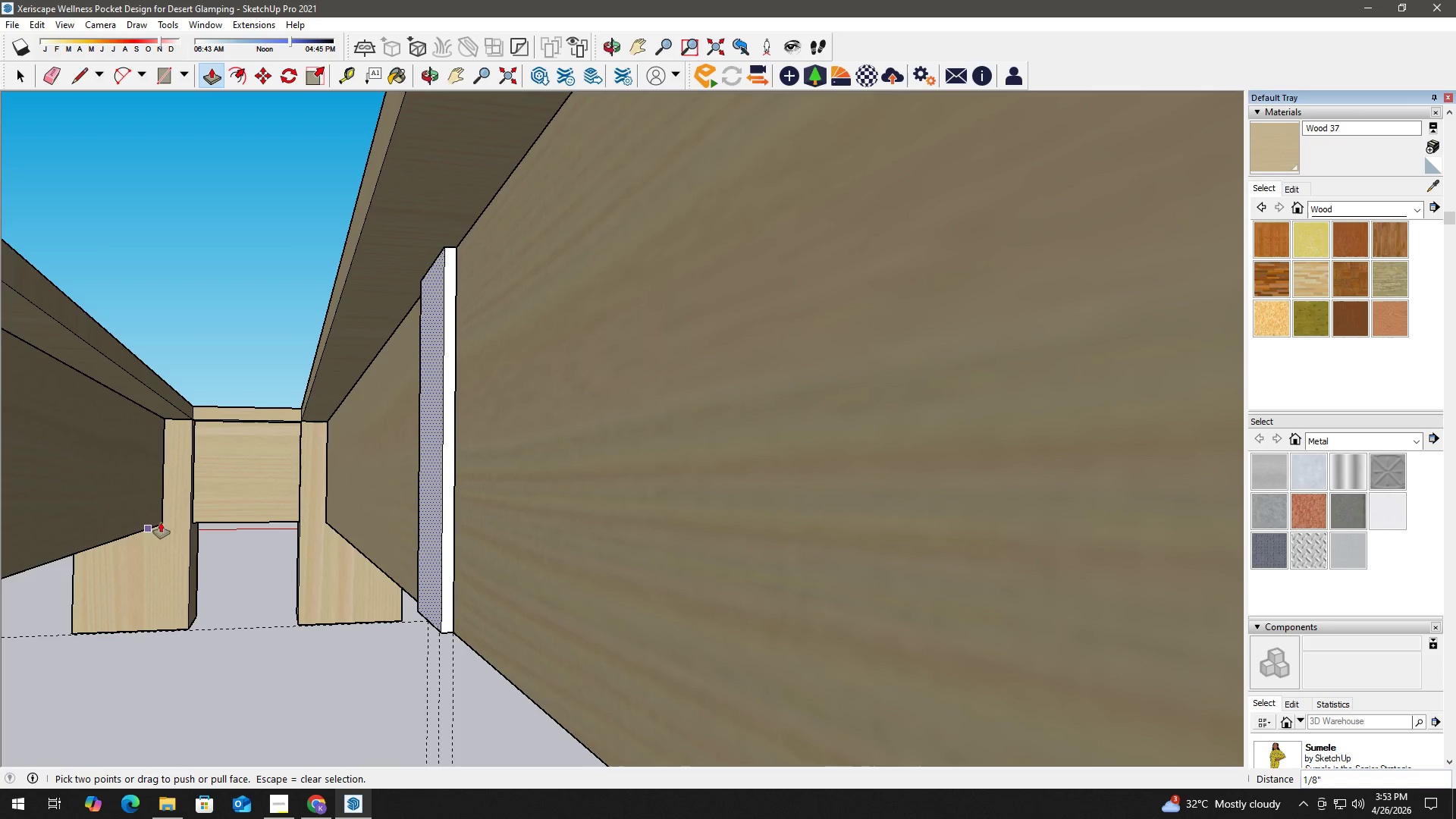 
key(Control+Z)
 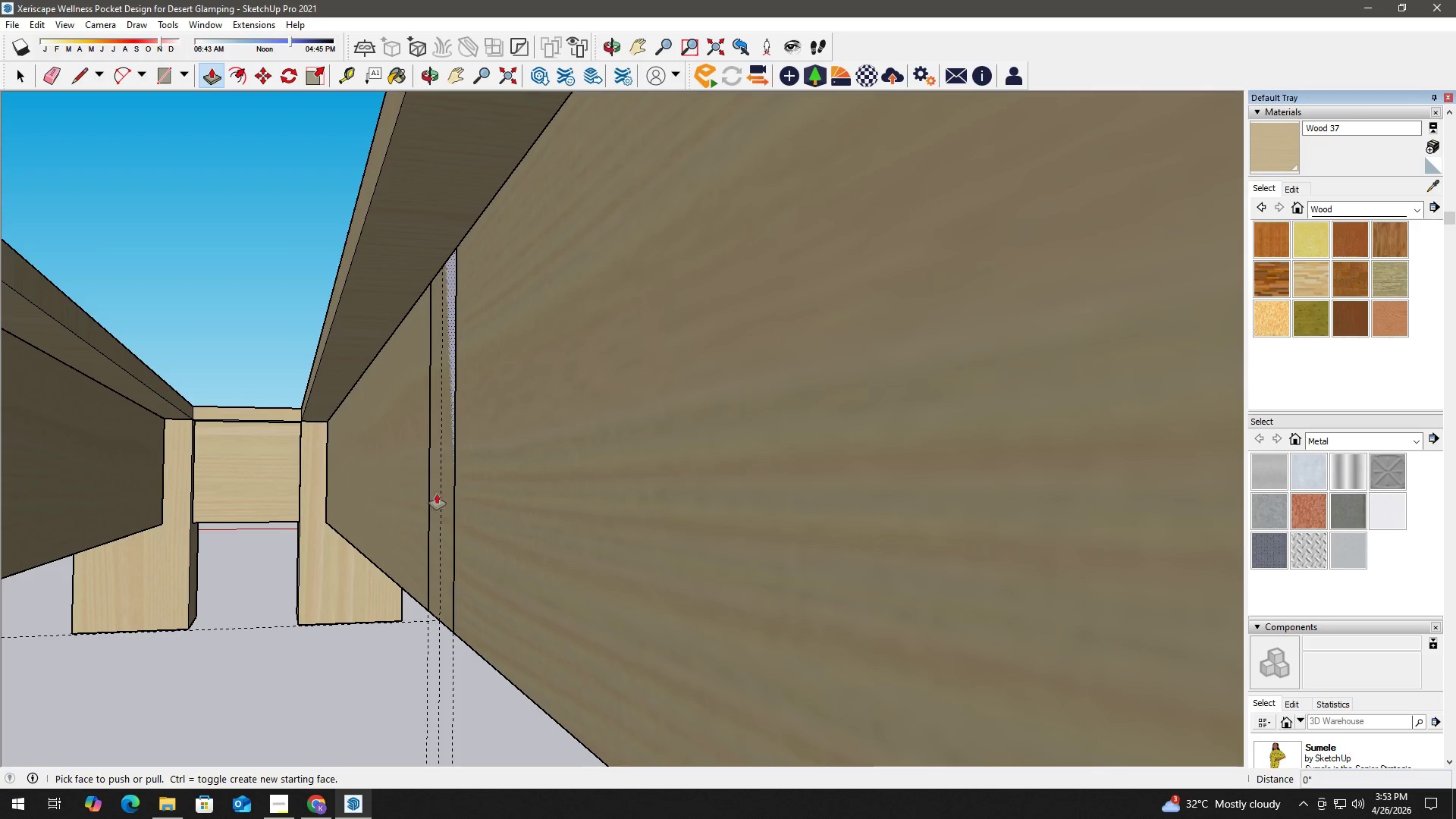 
left_click([449, 496])
 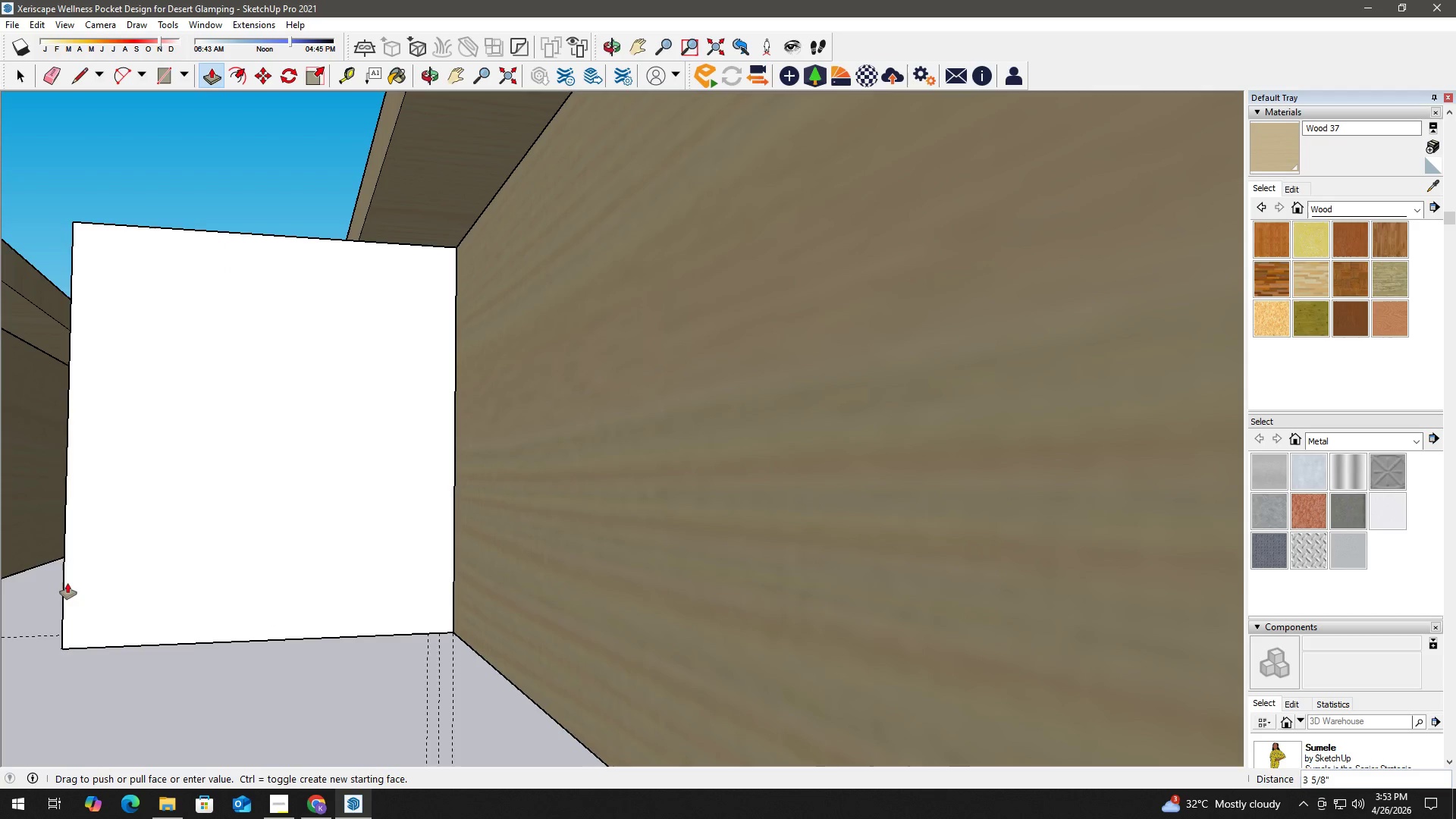 
hold_key(key=ShiftLeft, duration=0.73)
scroll: coordinate [77, 563], scroll_direction: down, amount: 2.0
 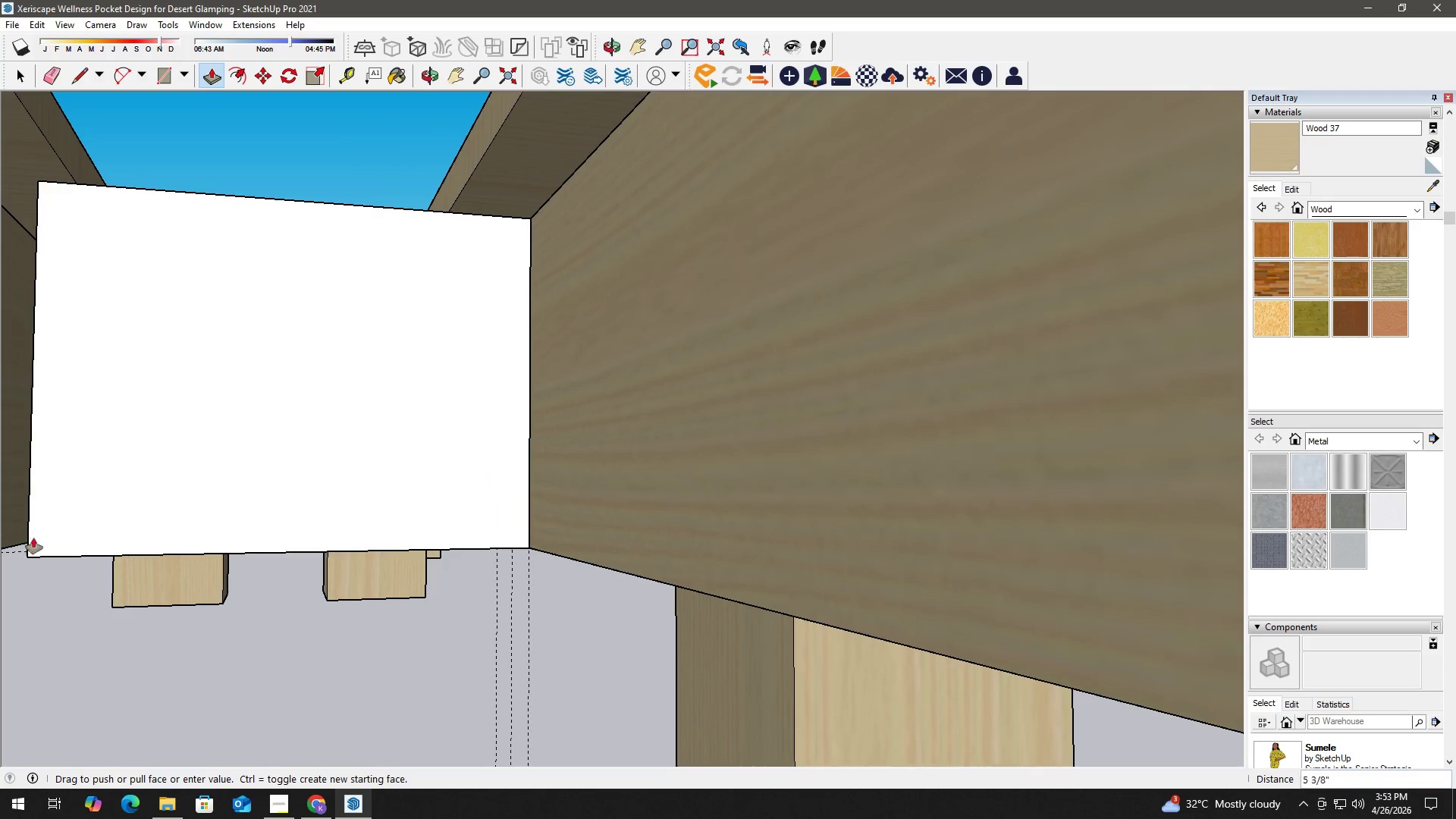 
hold_key(key=ShiftLeft, duration=0.34)
 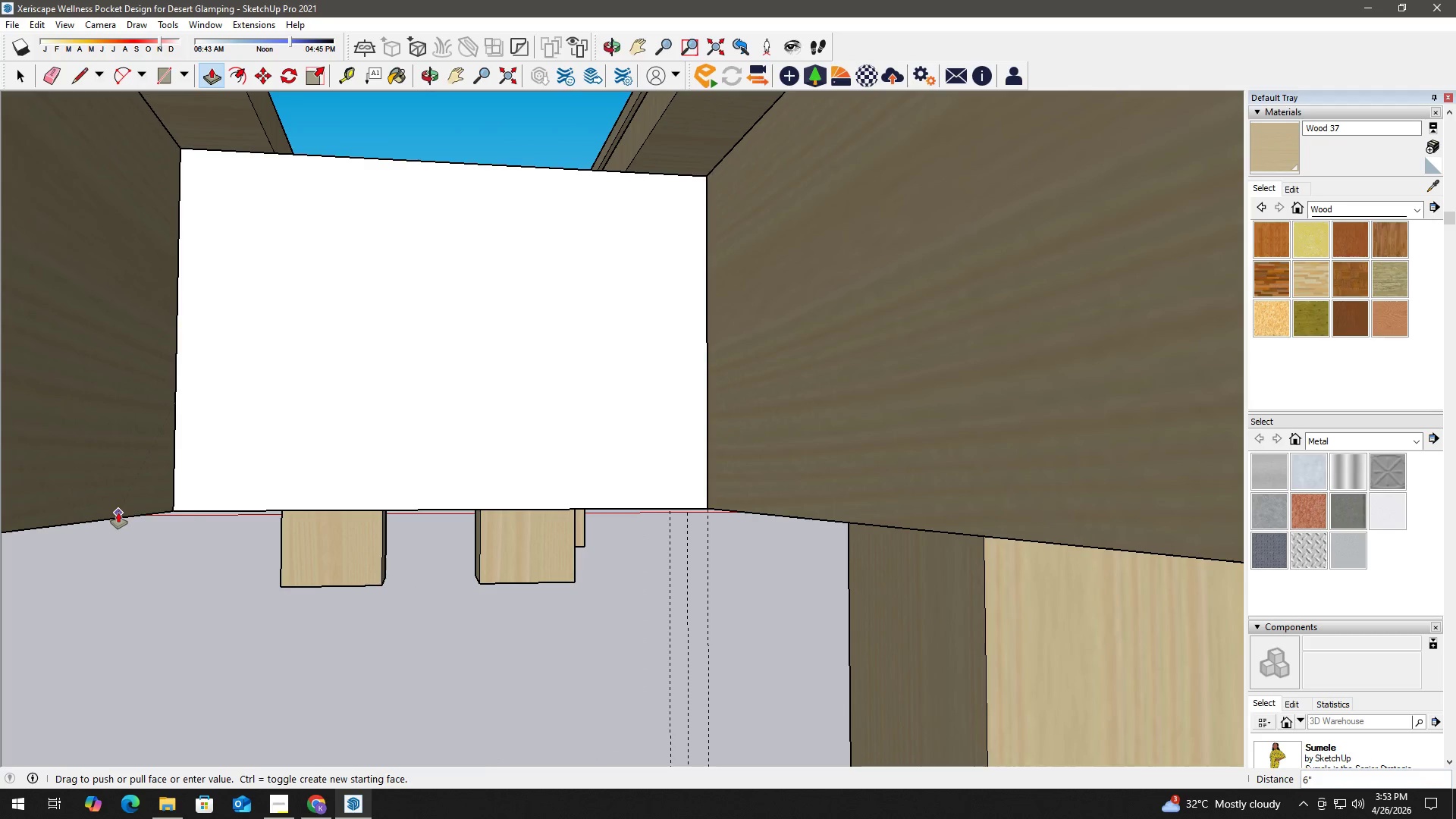 
left_click([118, 513])
 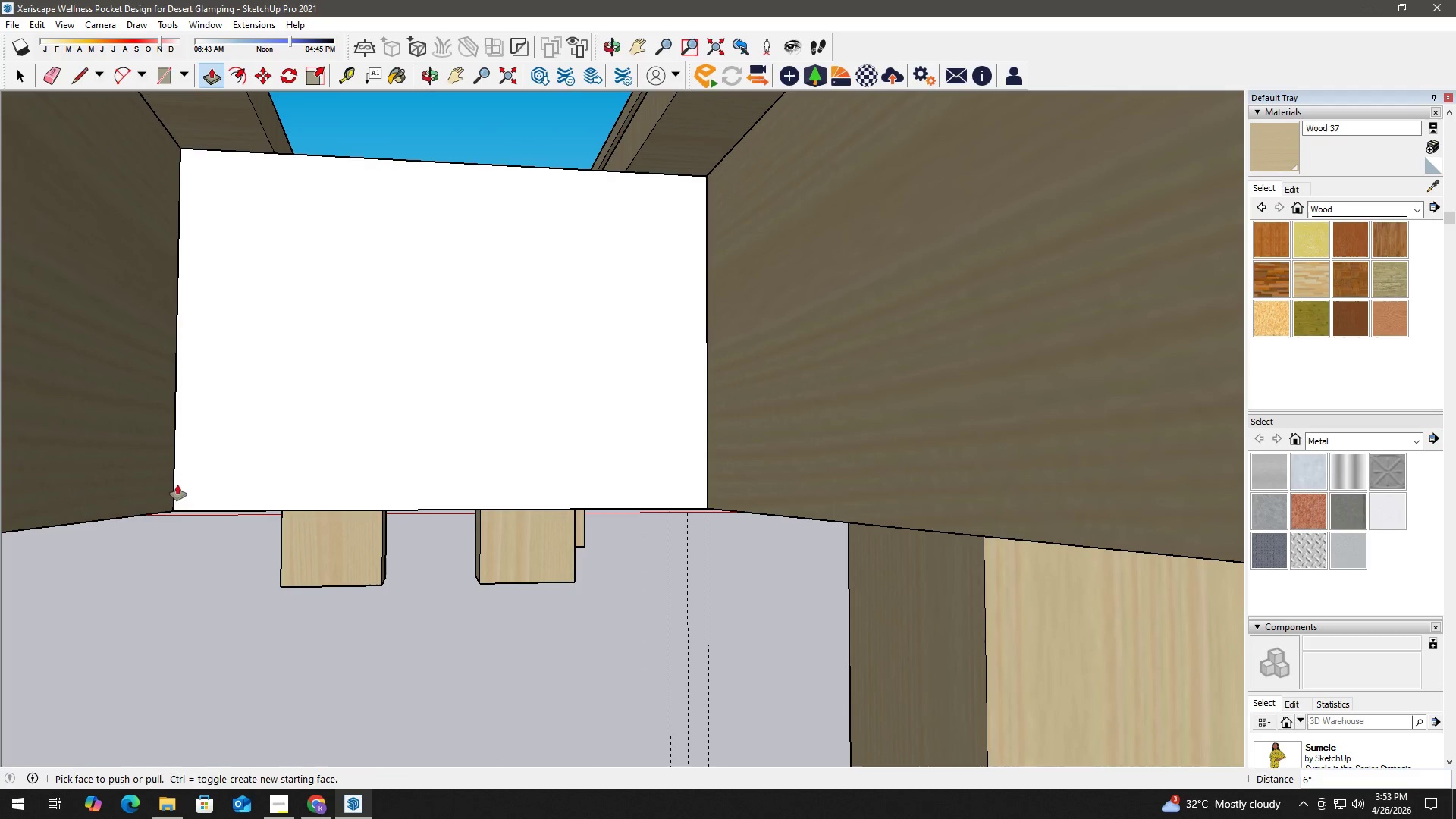 
key(Space)
 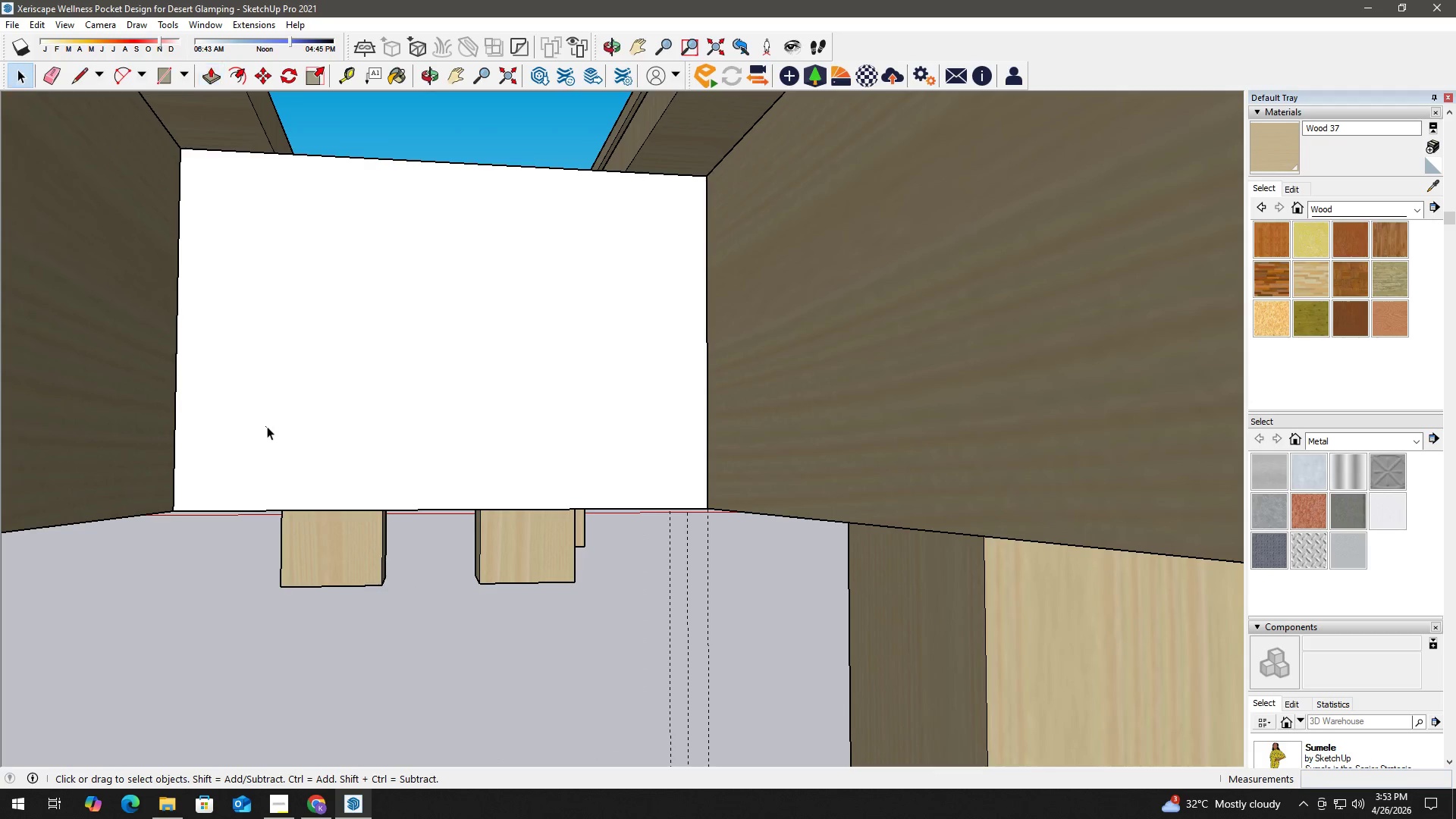 
right_click([268, 425])
 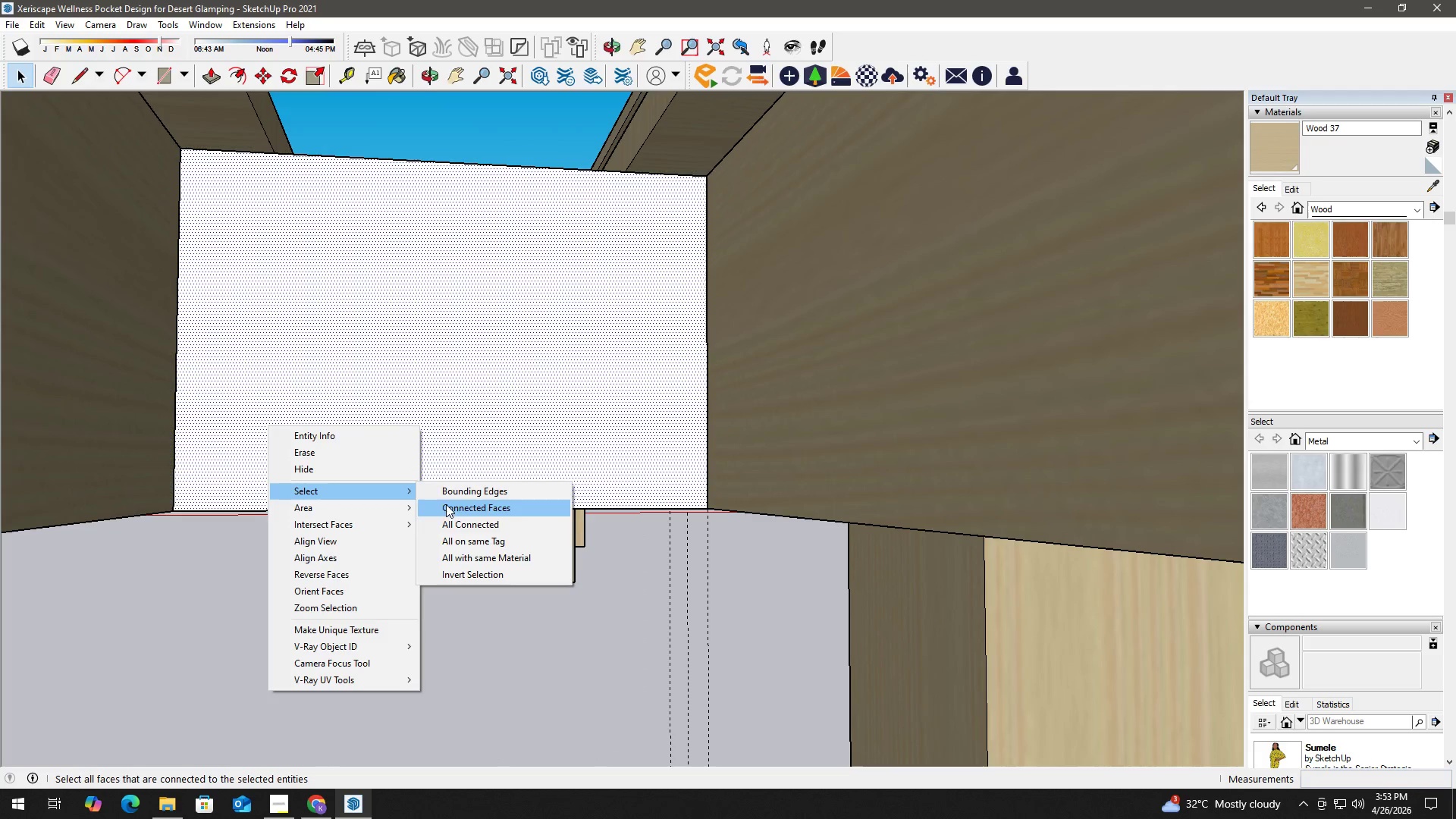 
left_click([454, 527])
 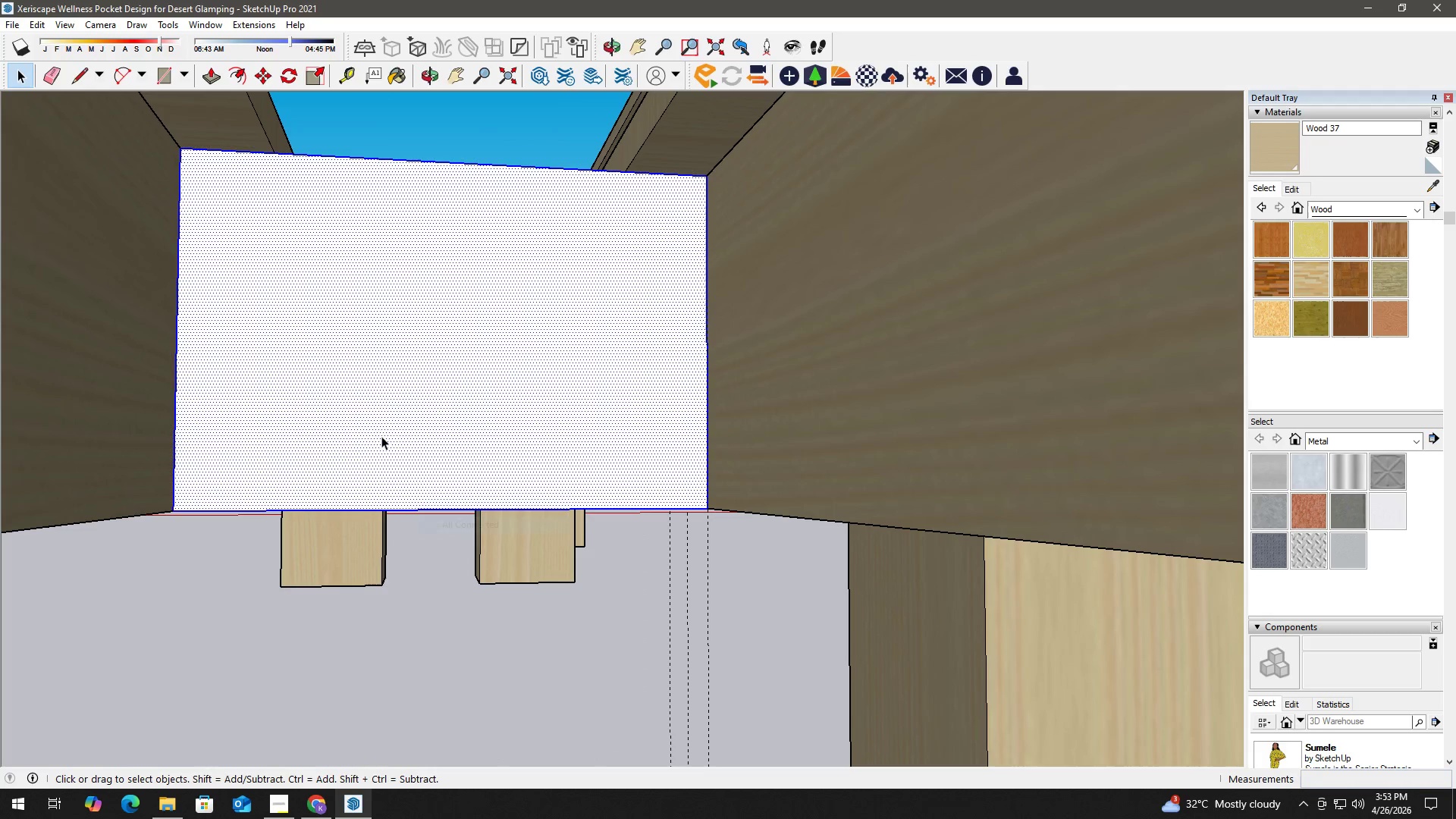 
key(B)
 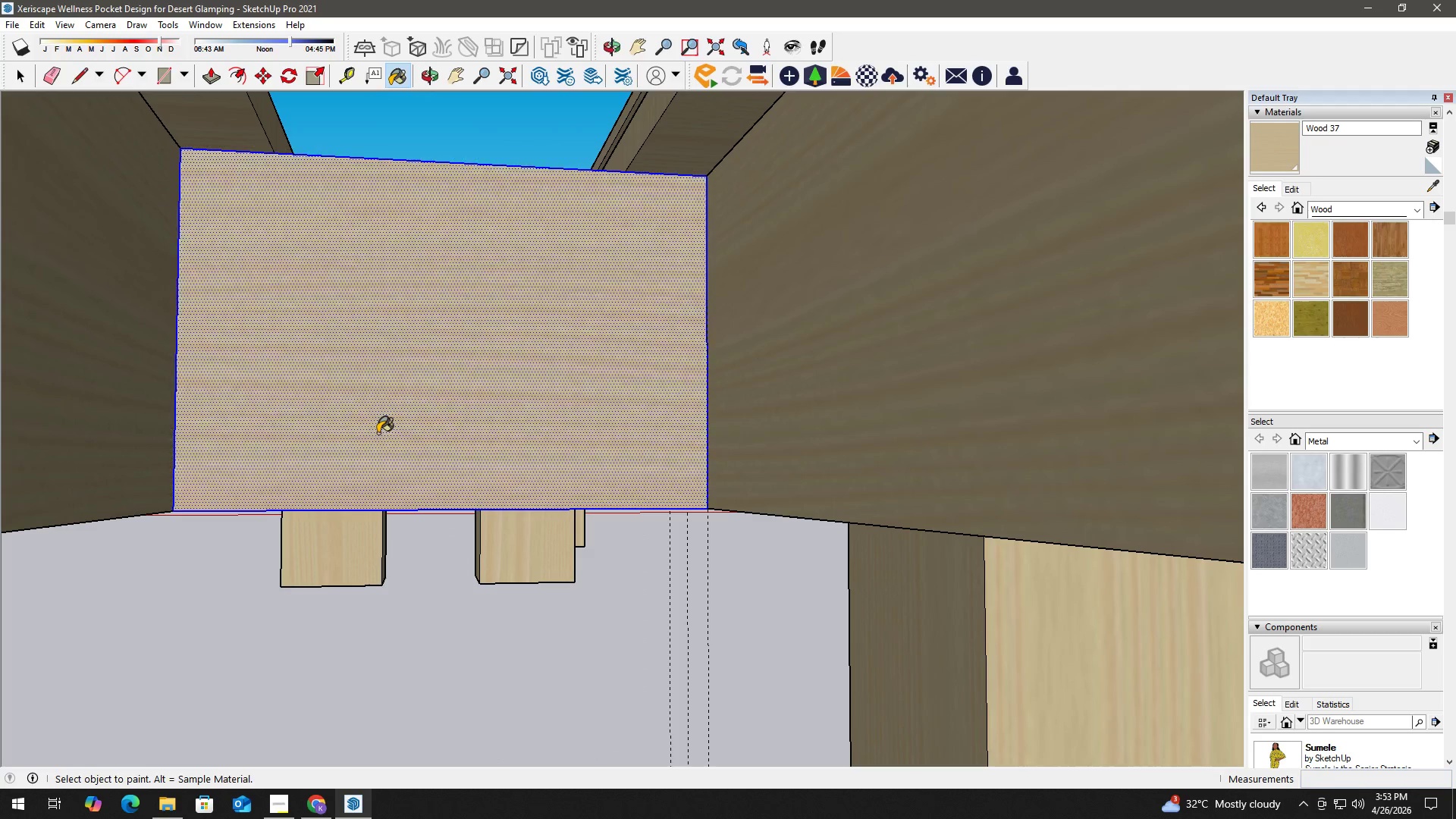 
double_click([378, 433])
 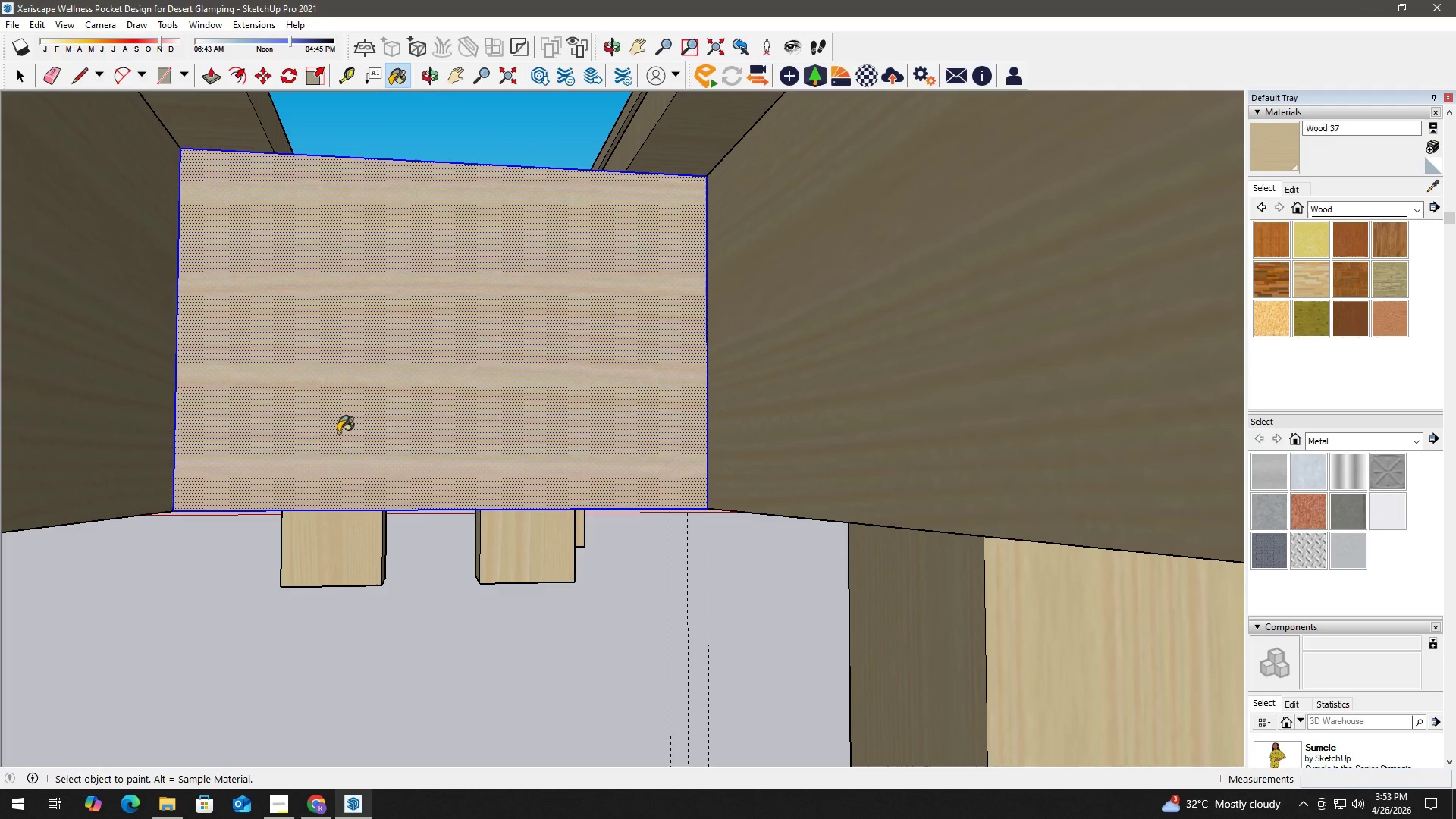 
left_click([338, 432])
 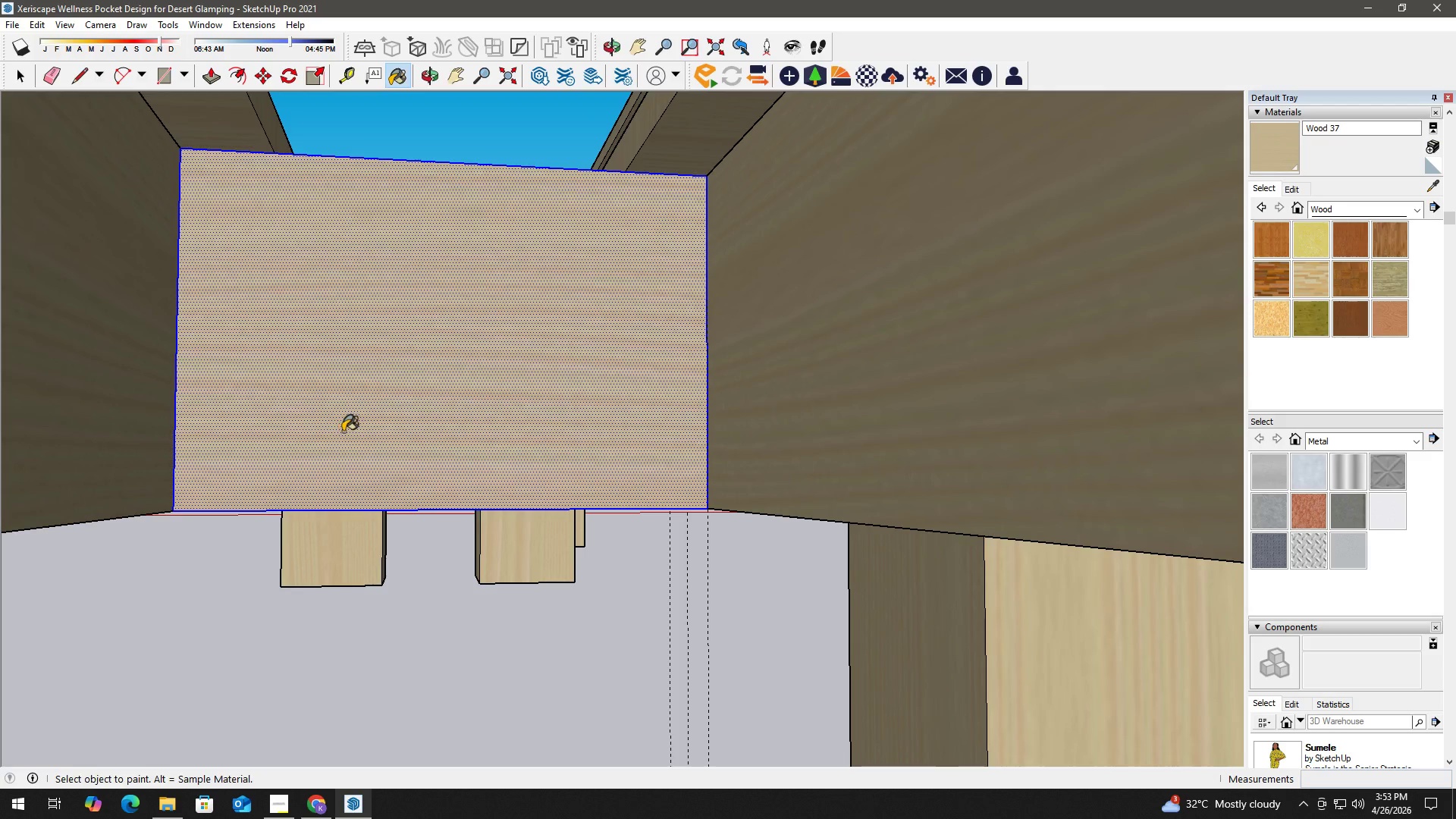 
key(Space)
 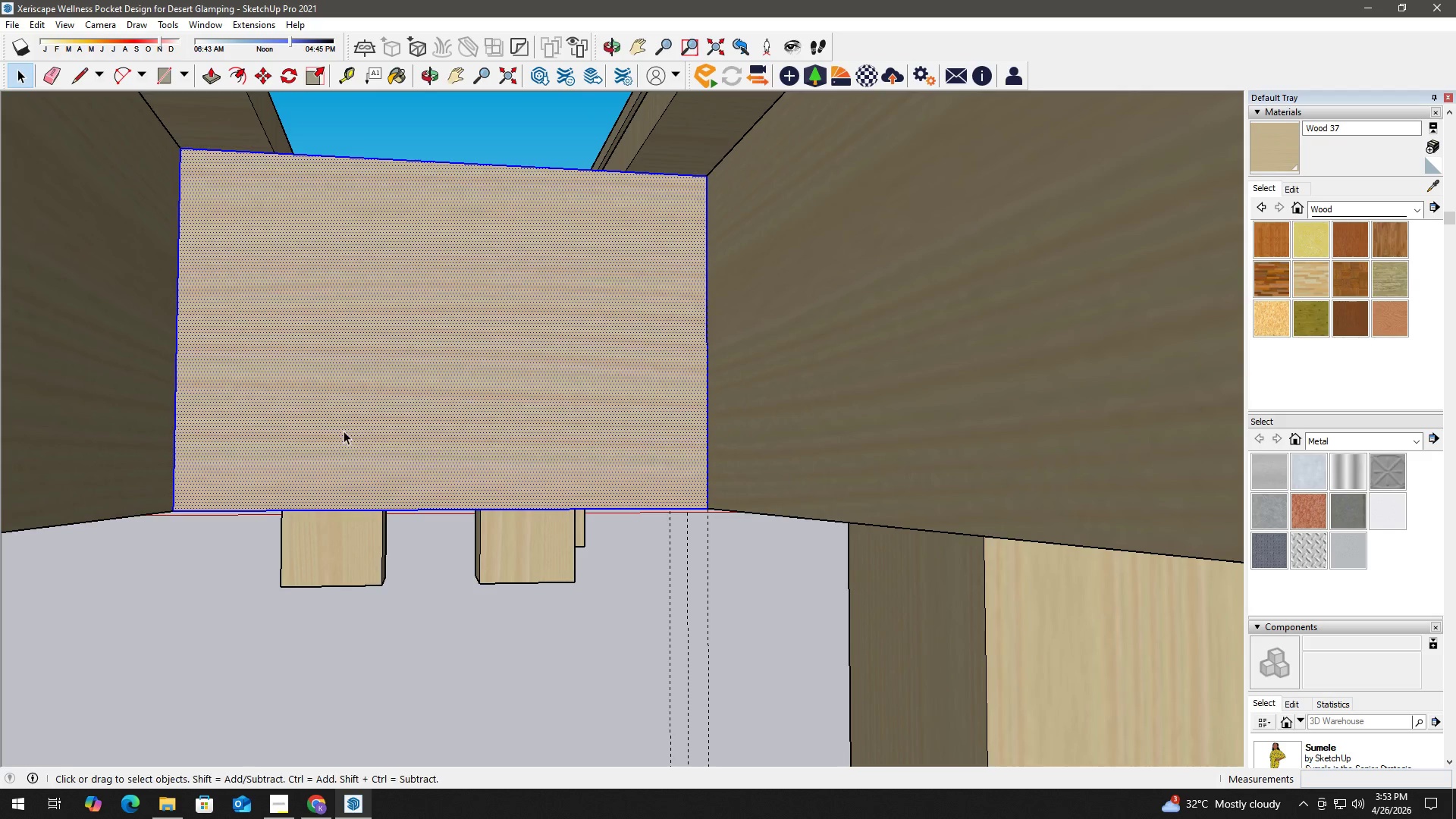 
right_click([344, 431])
 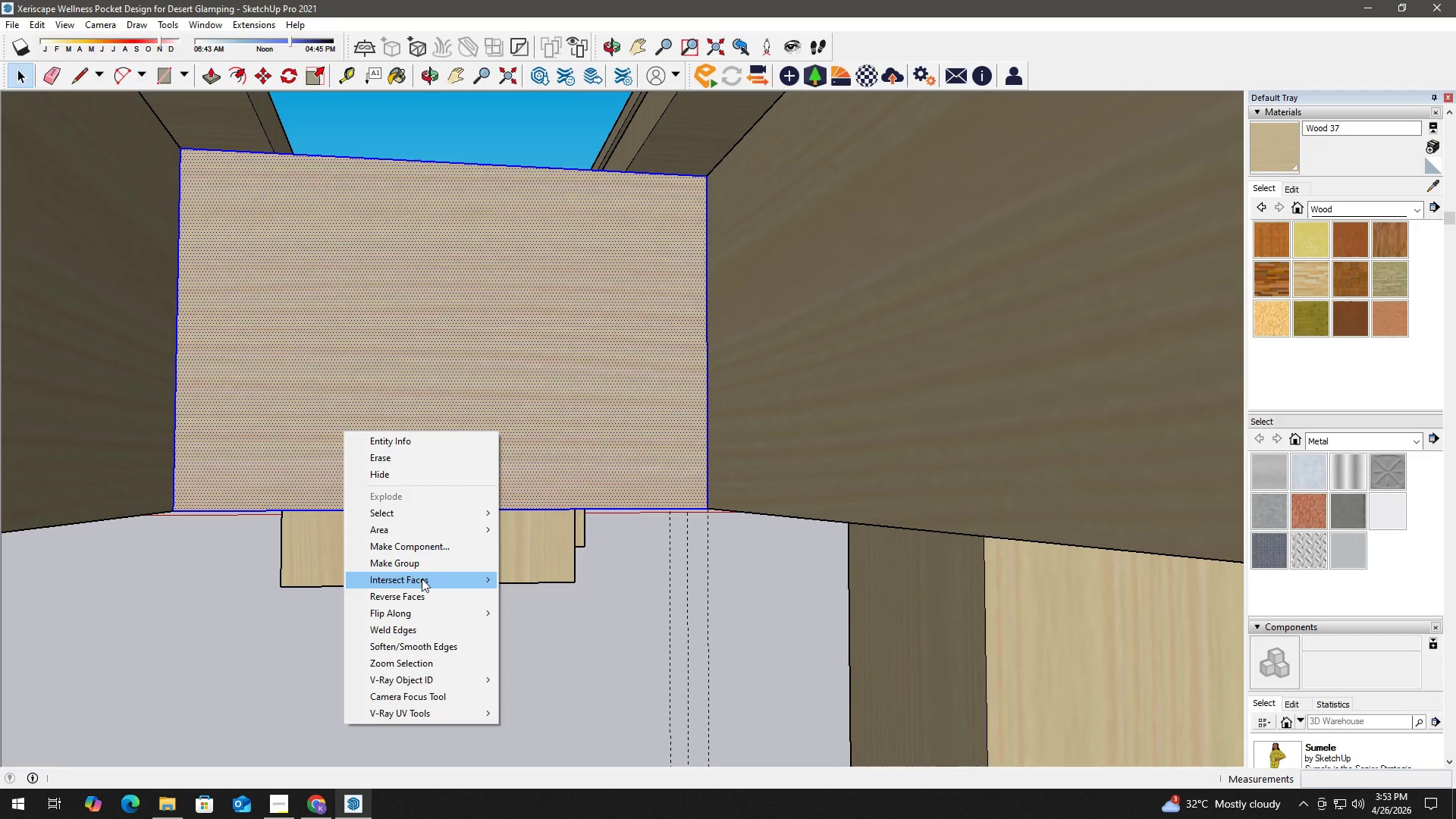 
left_click([427, 563])
 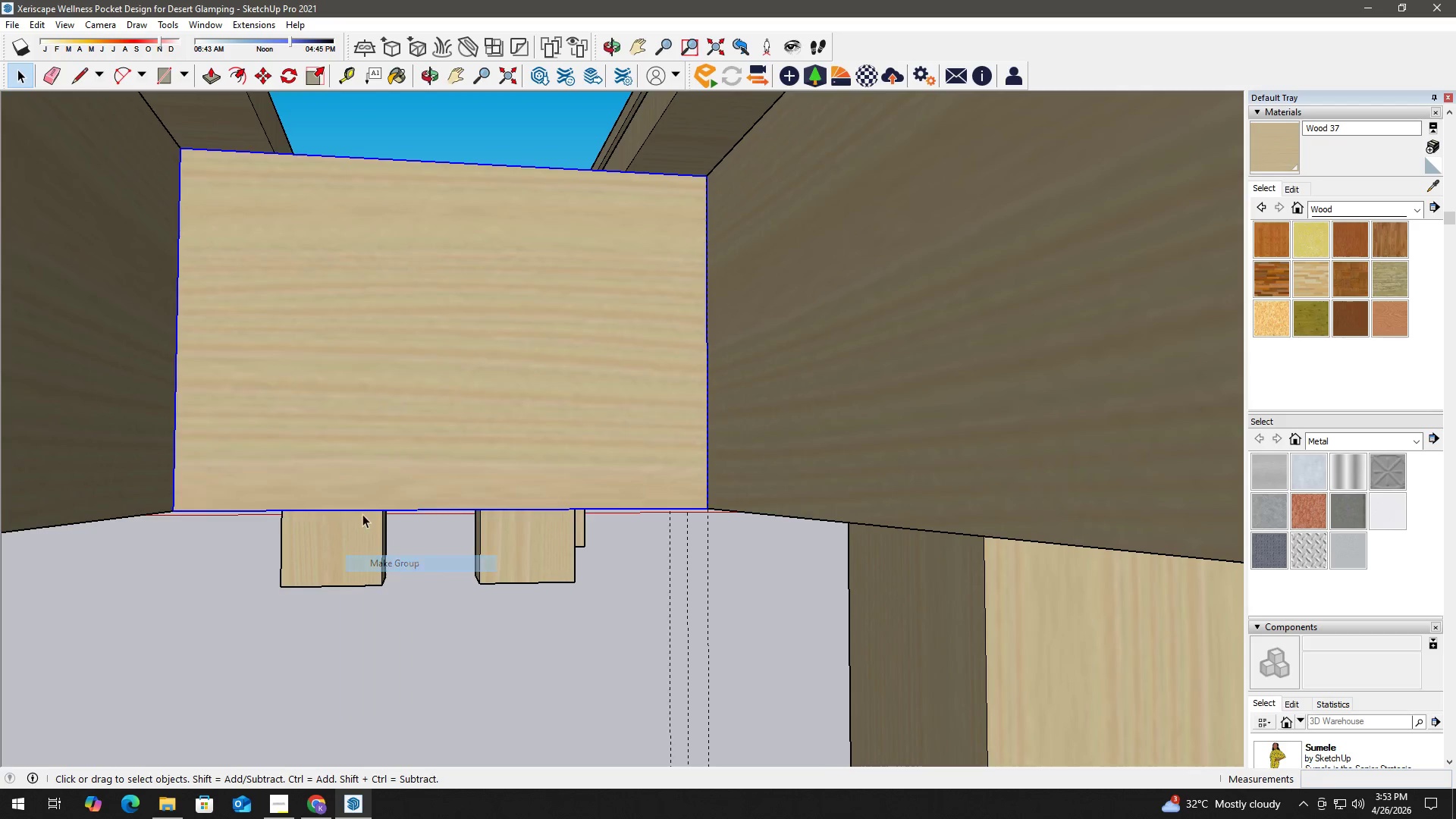 
scroll: coordinate [381, 777], scroll_direction: down, amount: 11.0
 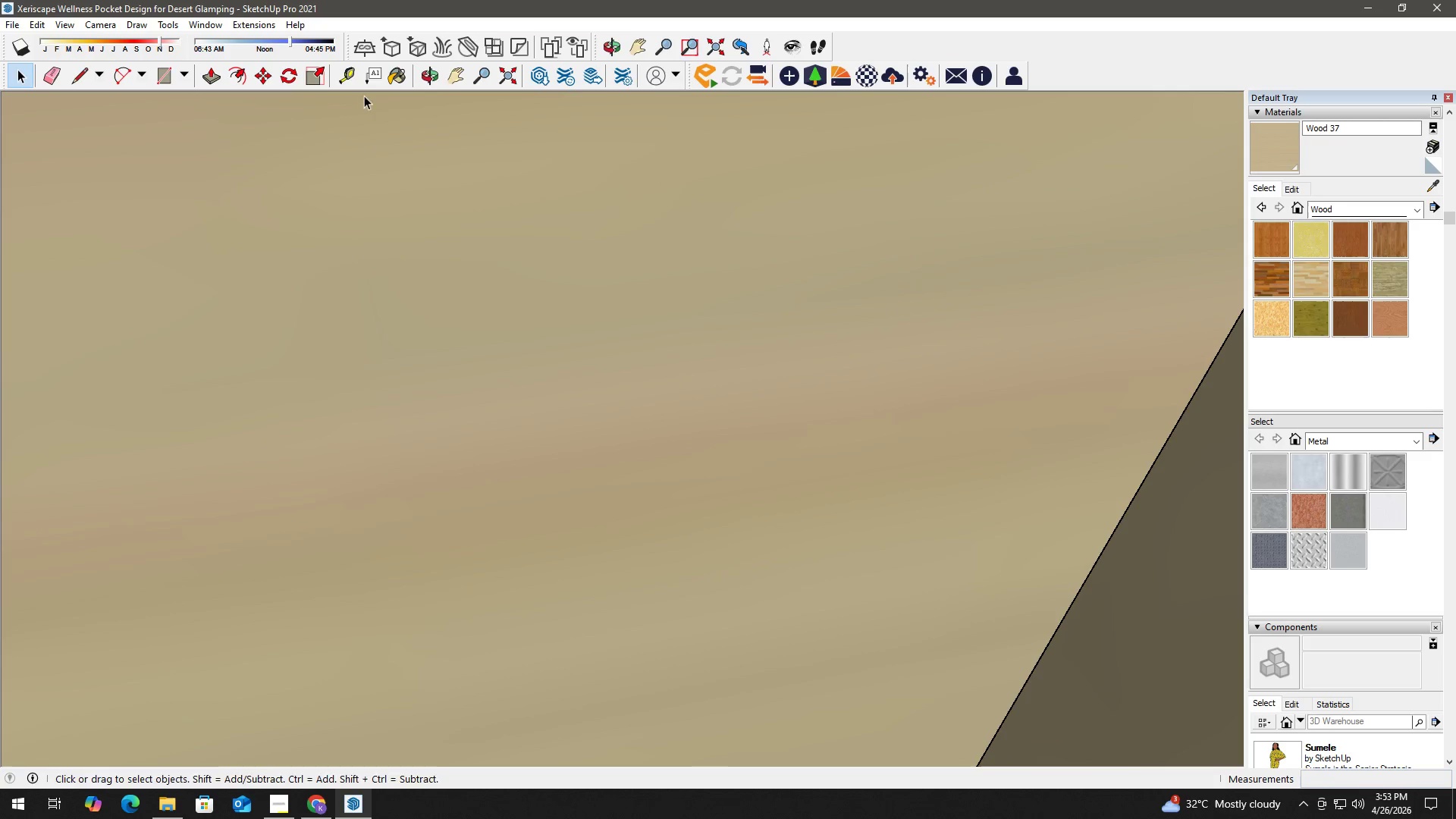 
left_click([505, 78])
 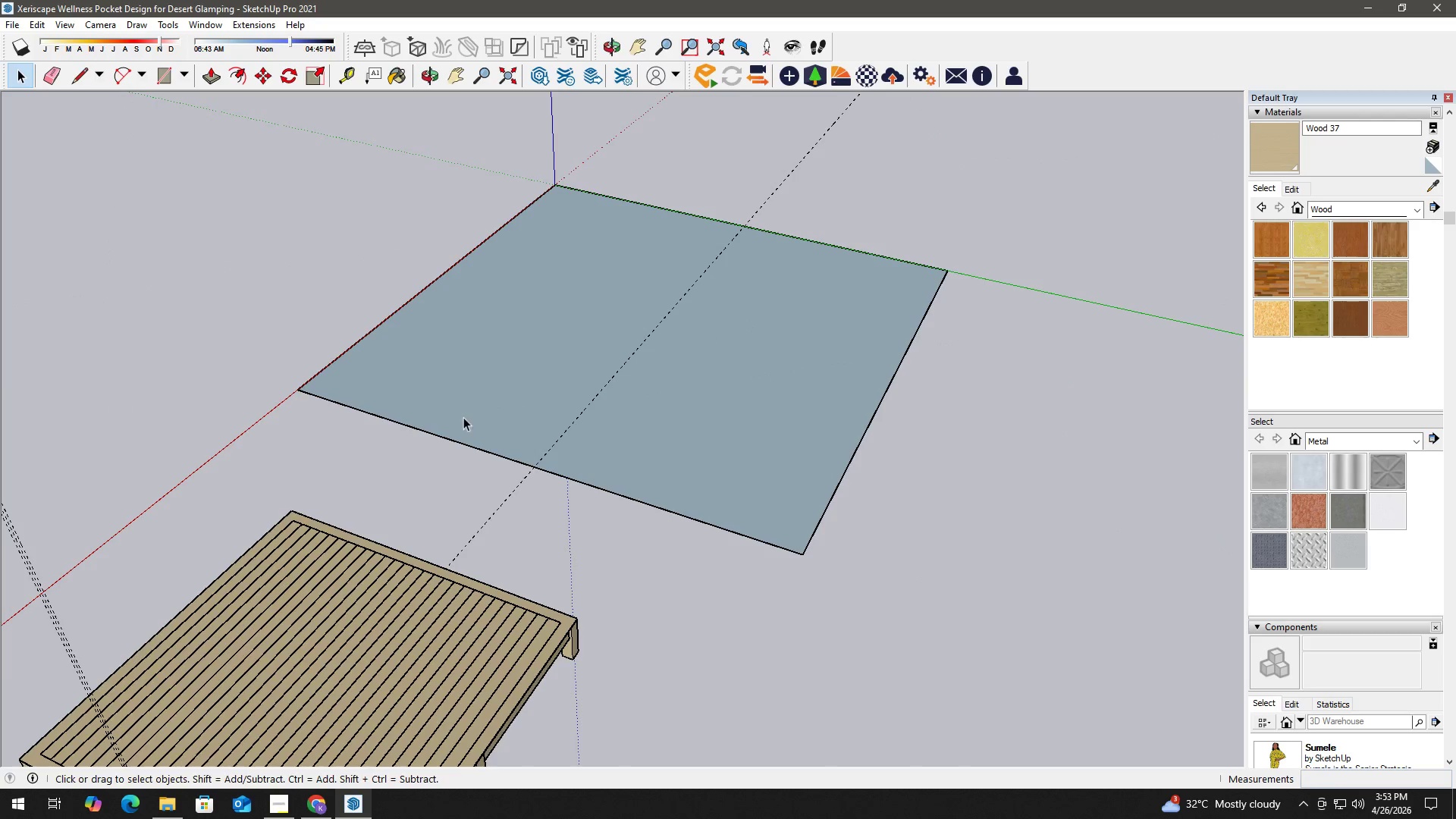 
key(H)
 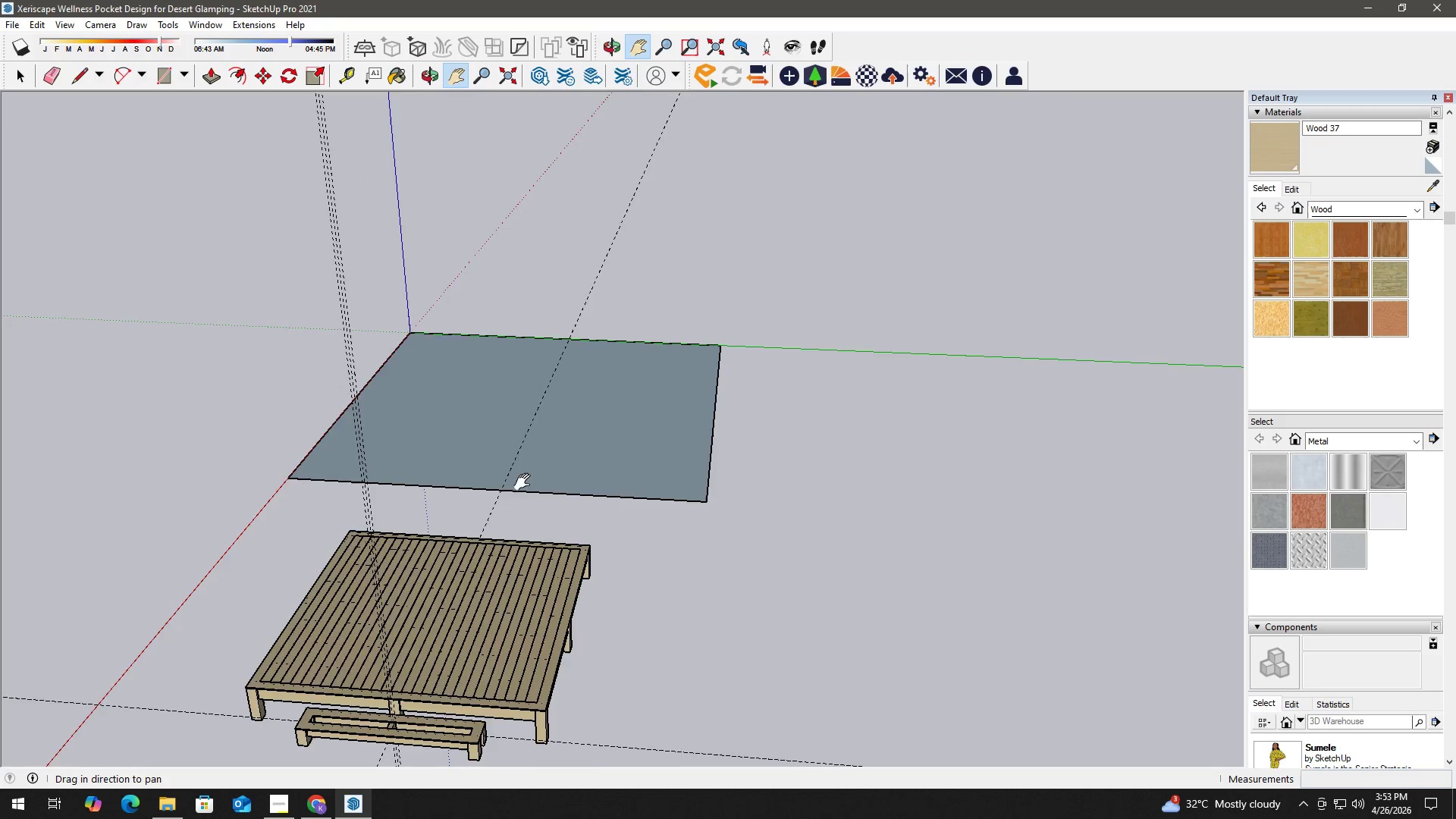 
left_click_drag(start_coordinate=[524, 486], to_coordinate=[659, 371])
 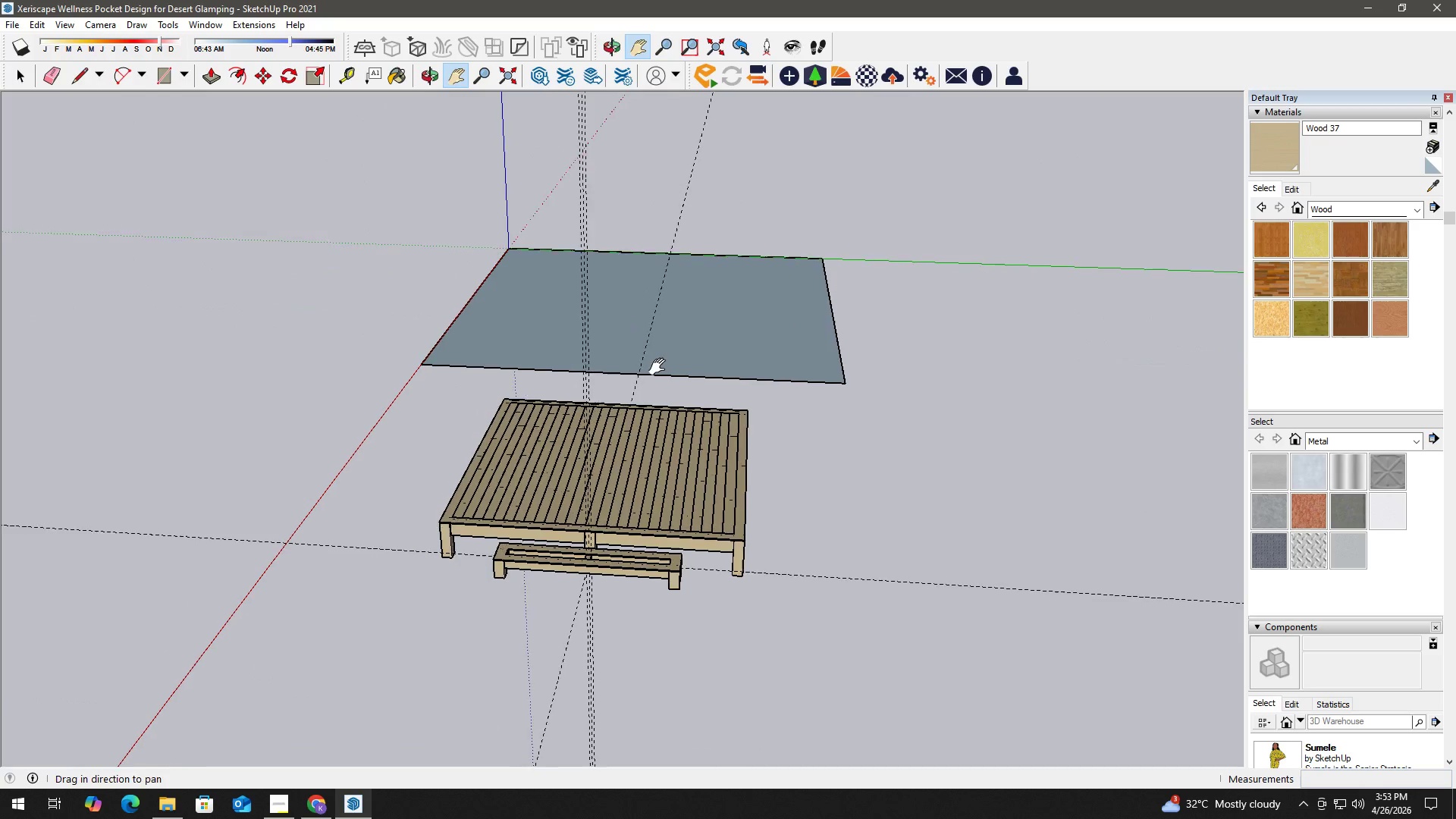 
scroll: coordinate [535, 402], scroll_direction: down, amount: 3.0
 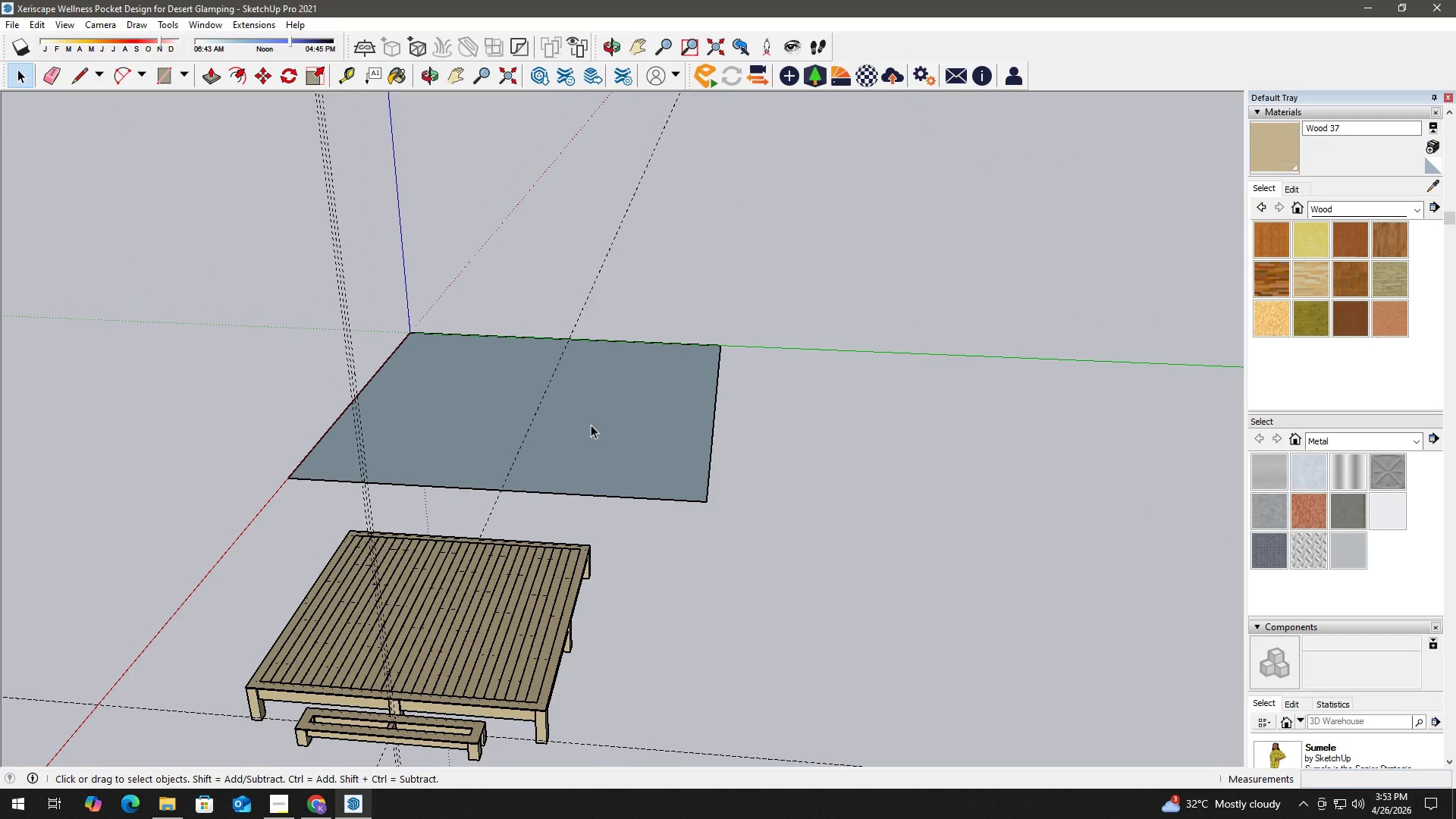 
key(Space)
 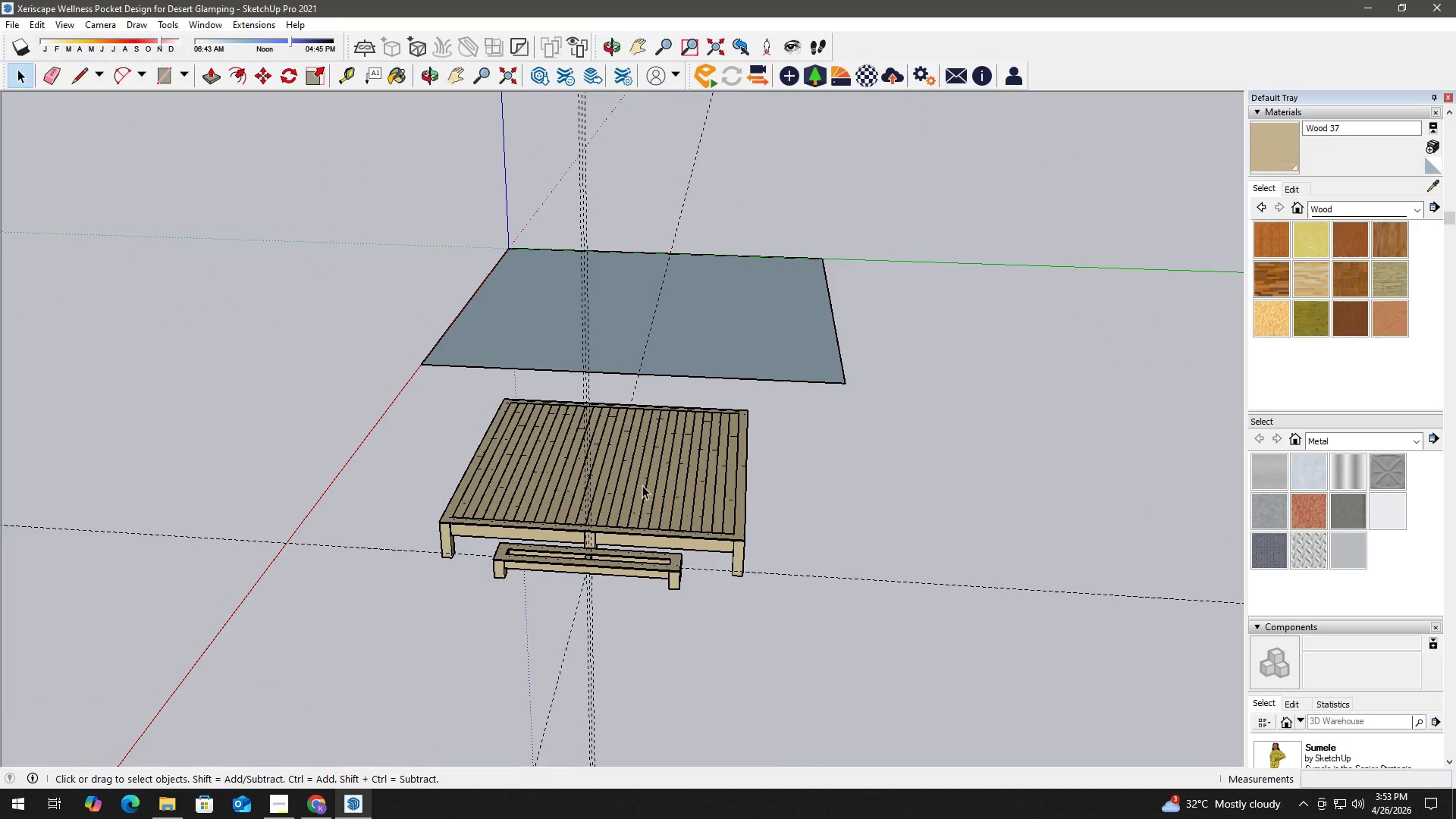 
scroll: coordinate [626, 524], scroll_direction: up, amount: 3.0
 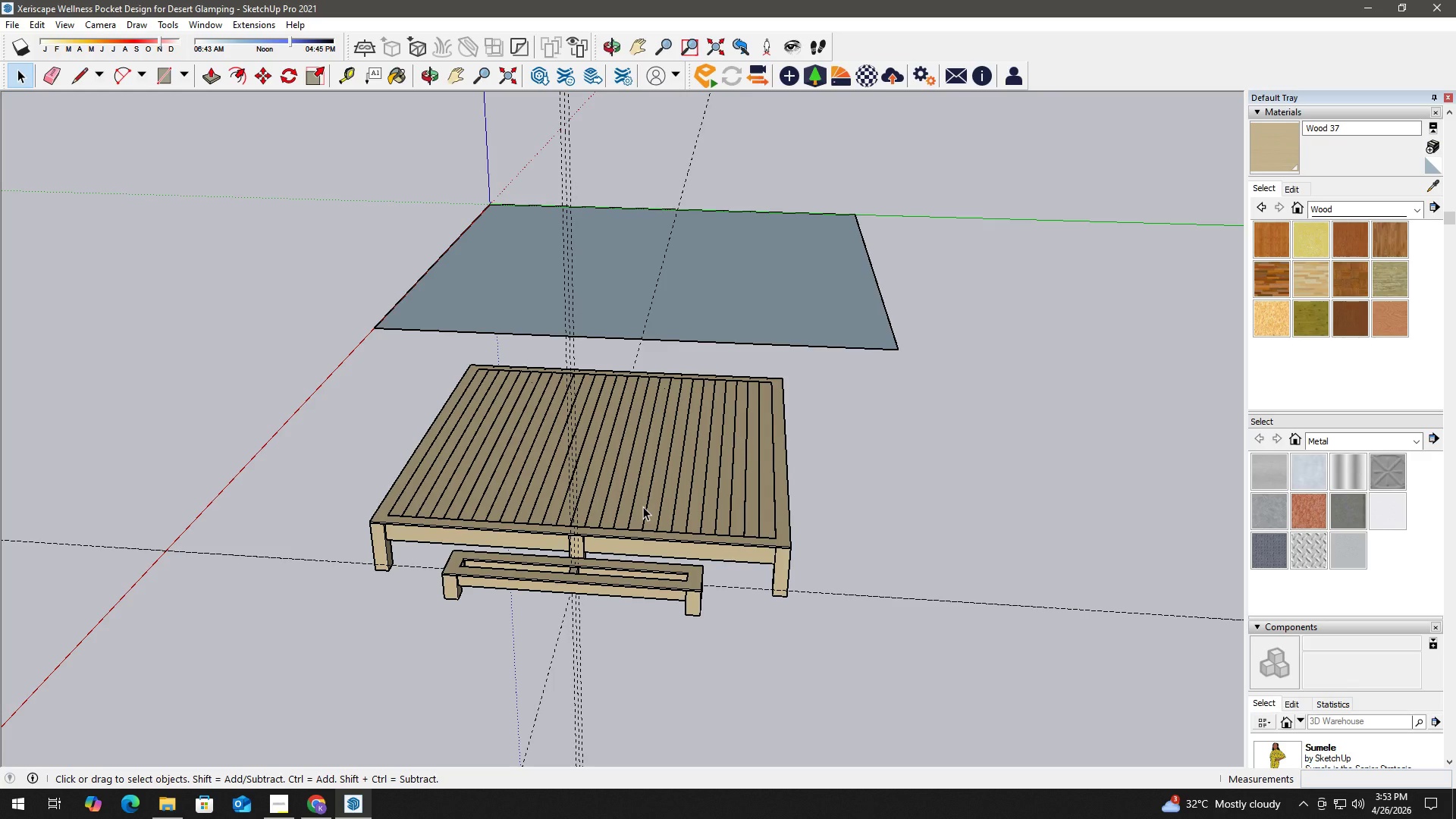 
wait(10.55)
 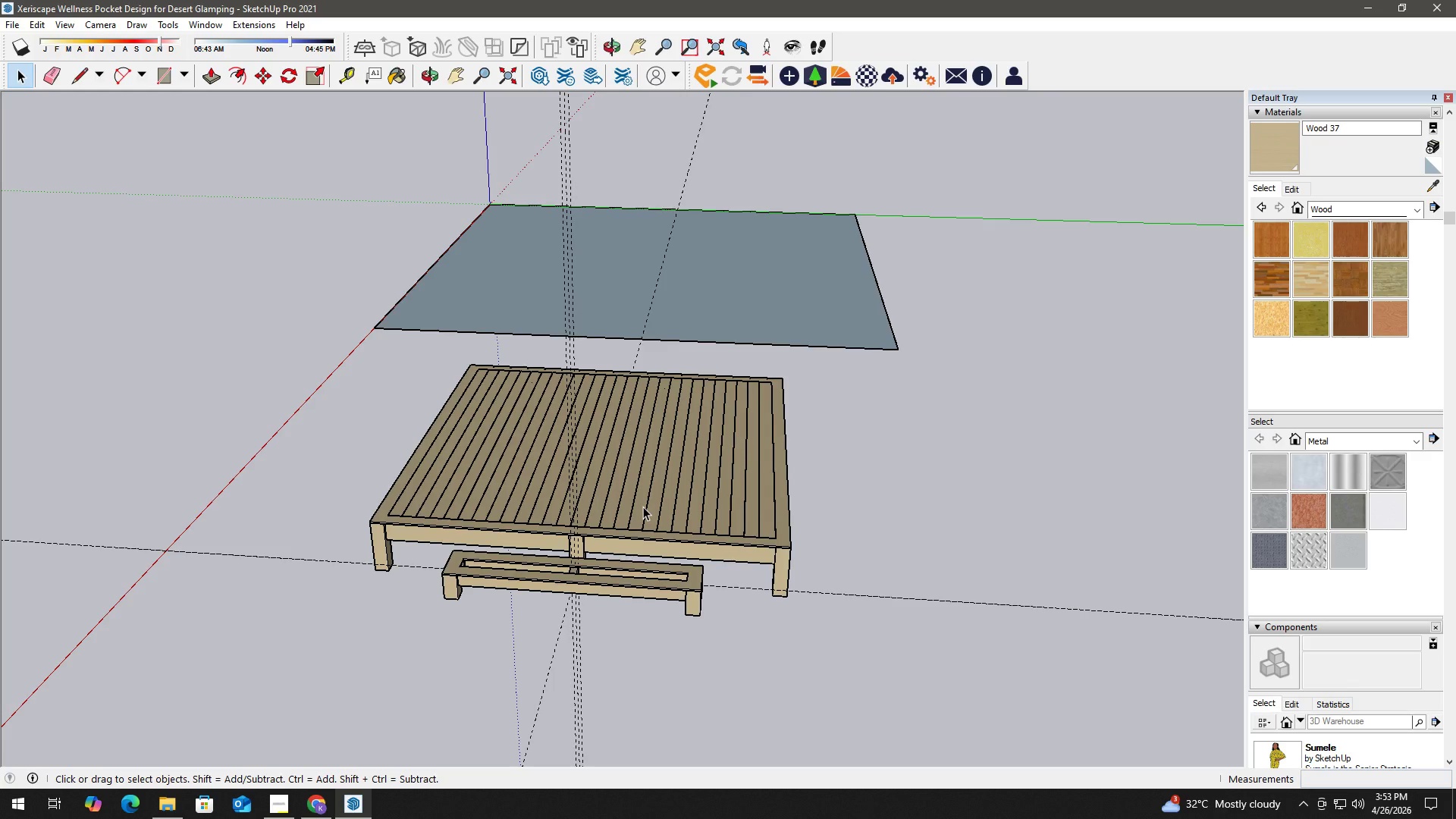 
scroll: coordinate [754, 534], scroll_direction: up, amount: 3.0
 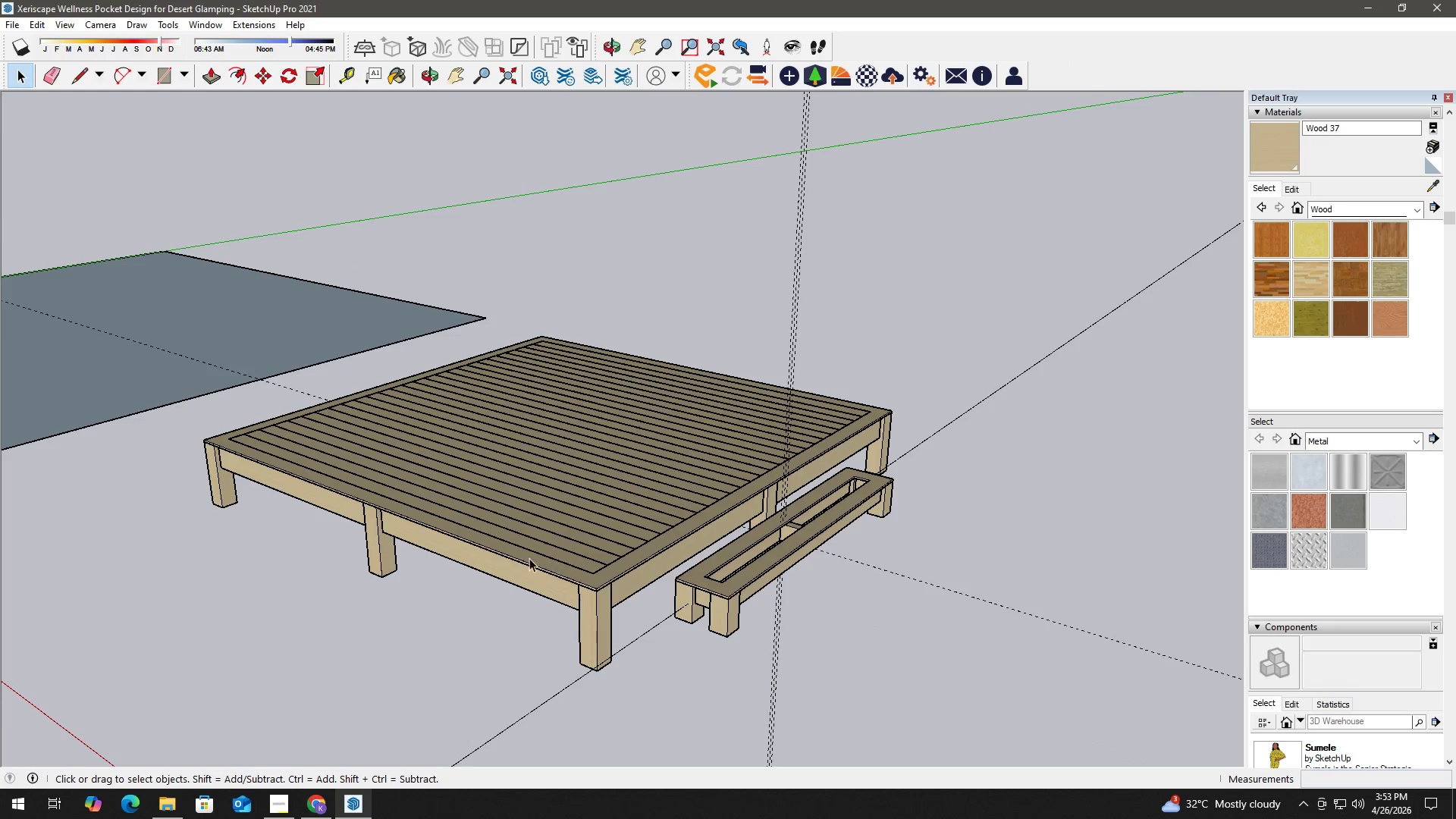 
key(T)
 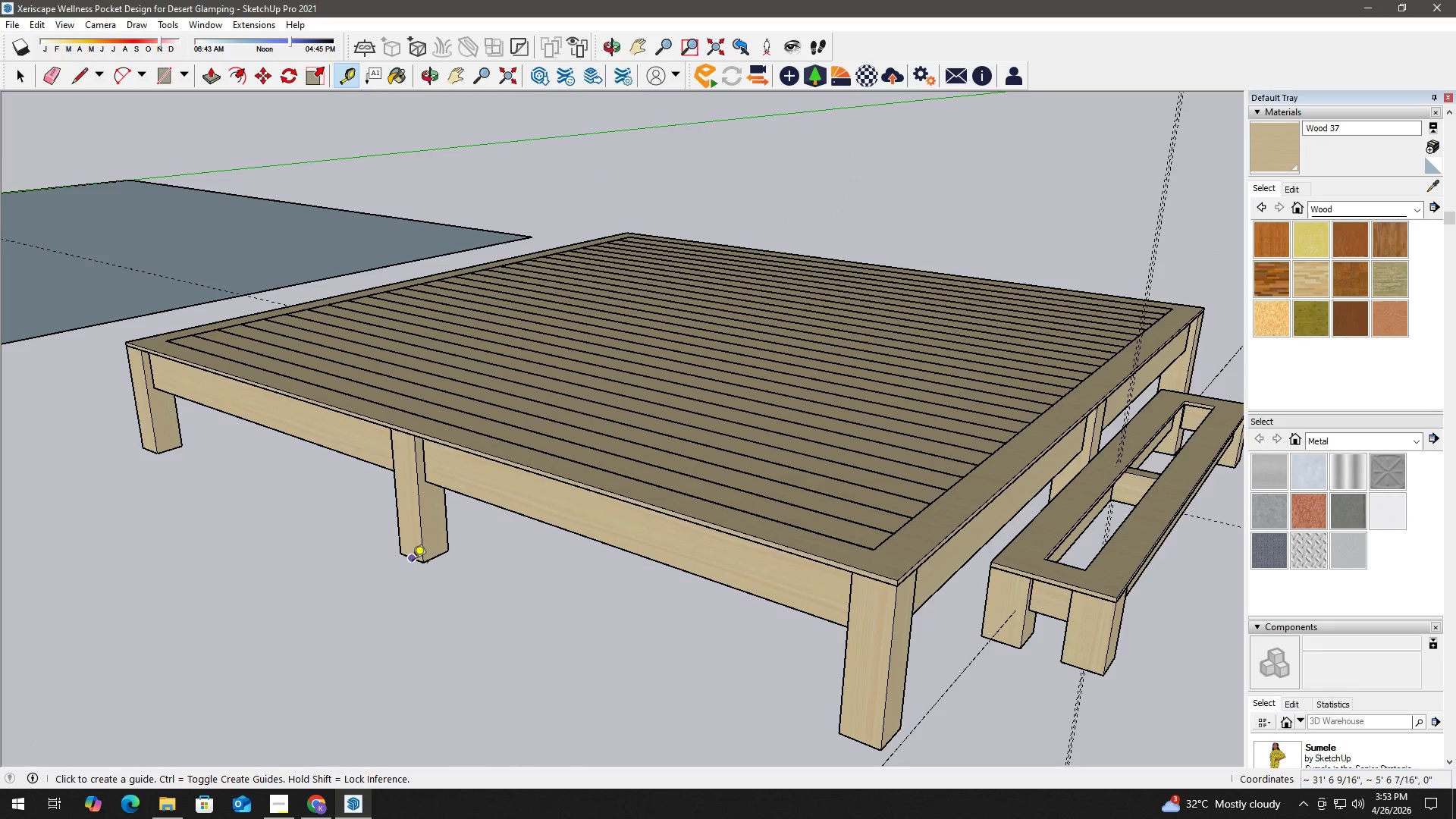 
scroll: coordinate [389, 579], scroll_direction: up, amount: 6.0
 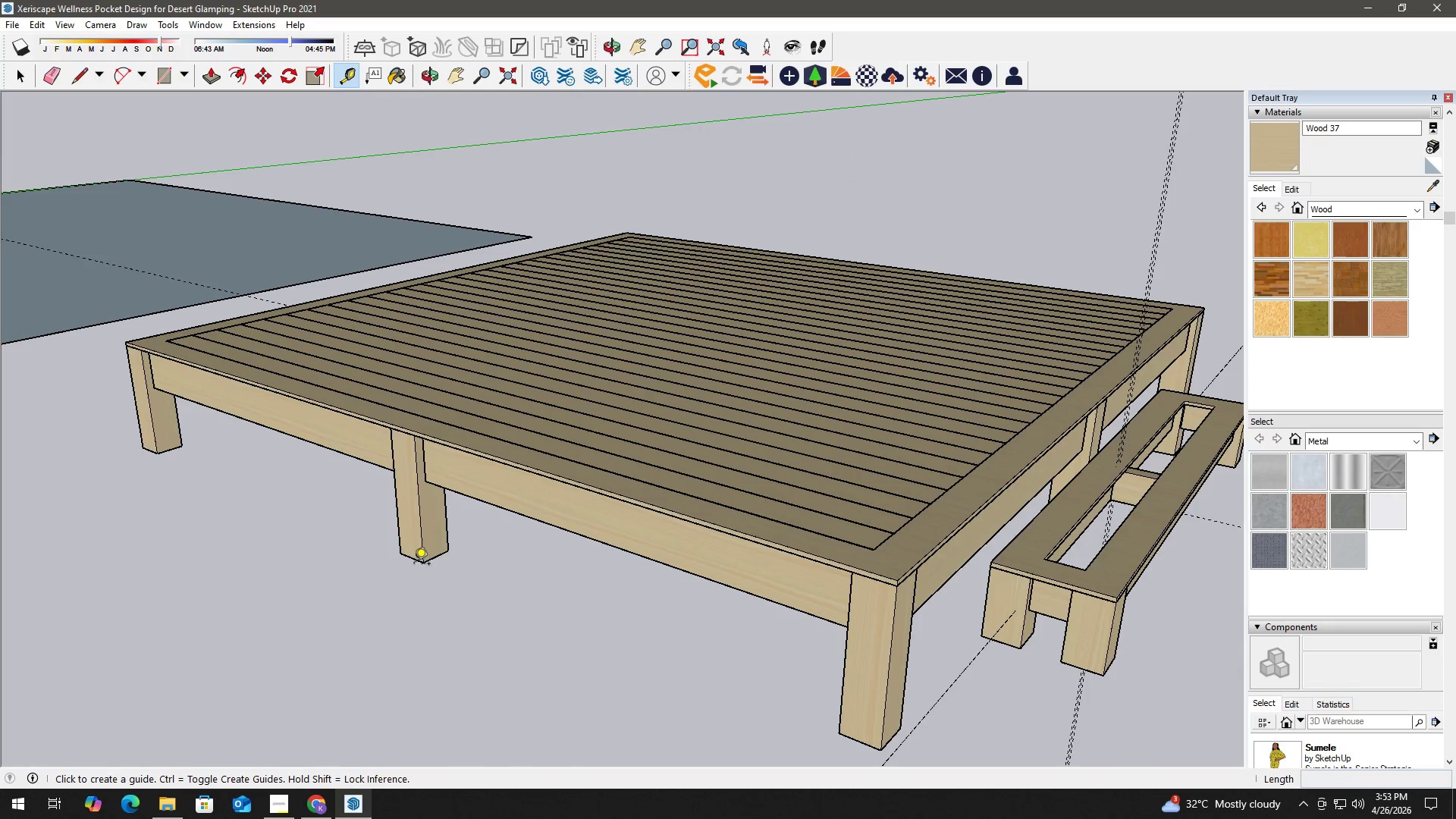 
left_click([412, 562])
 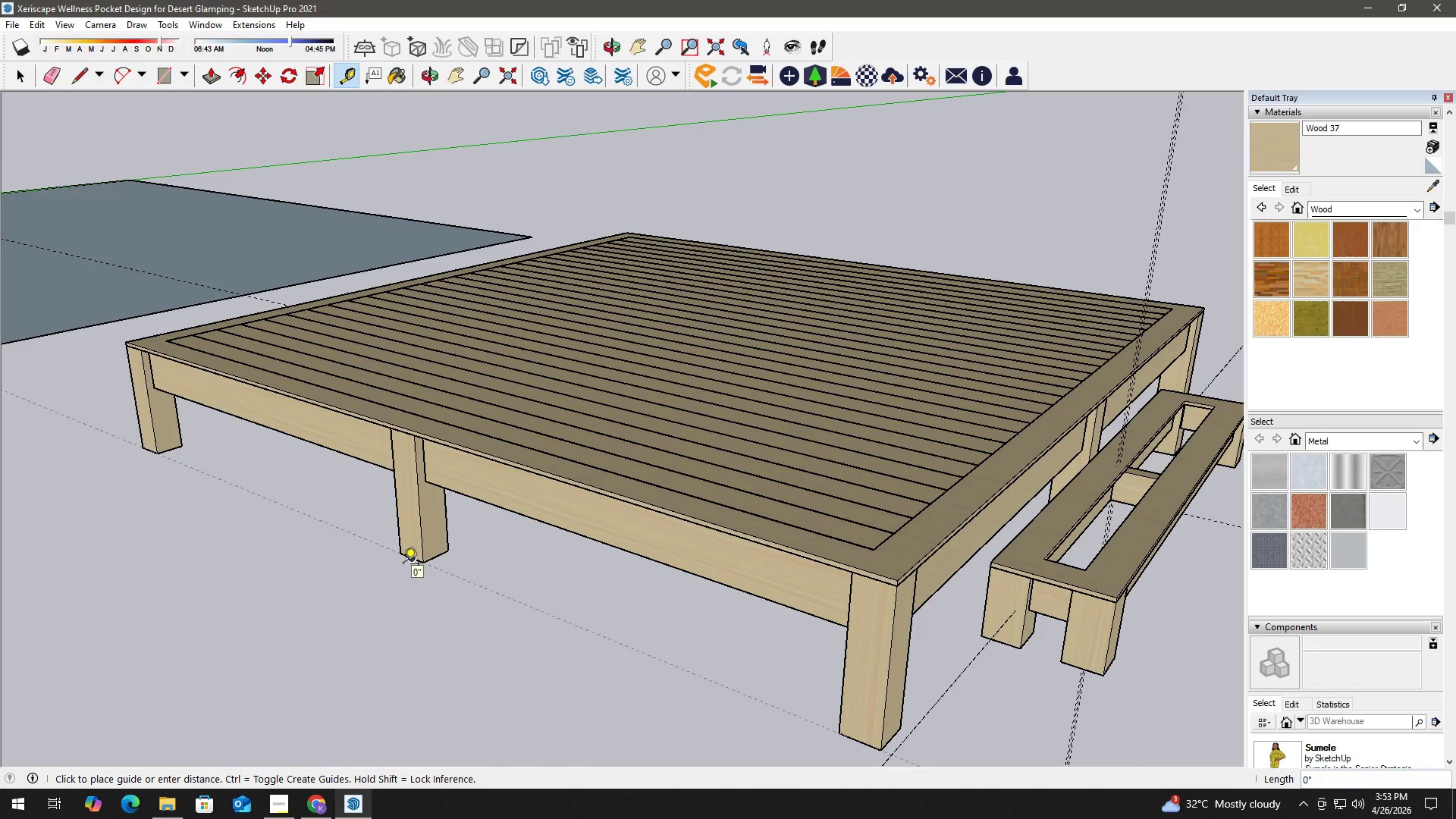 
left_click([403, 565])
 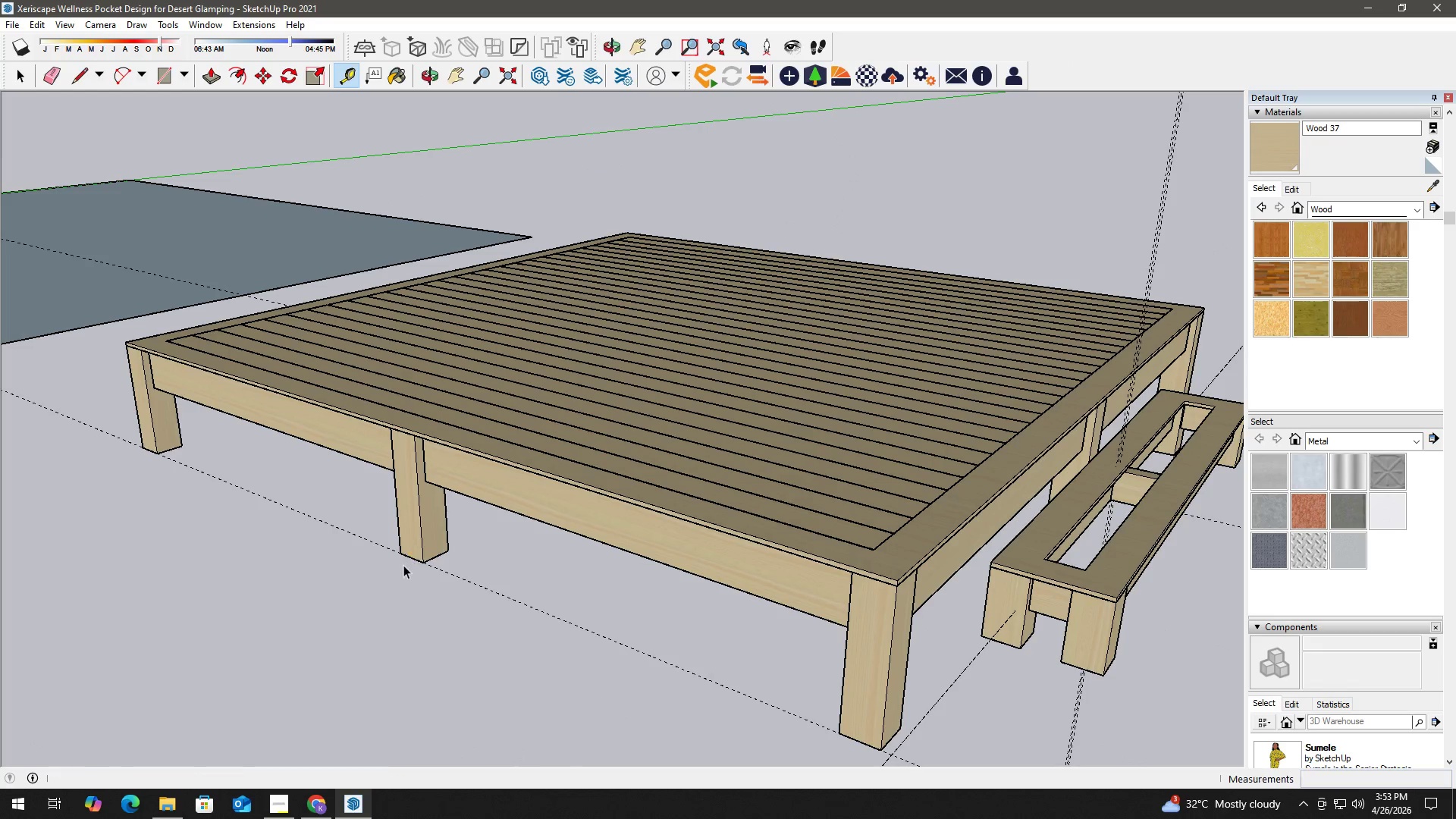 
key(Space)
 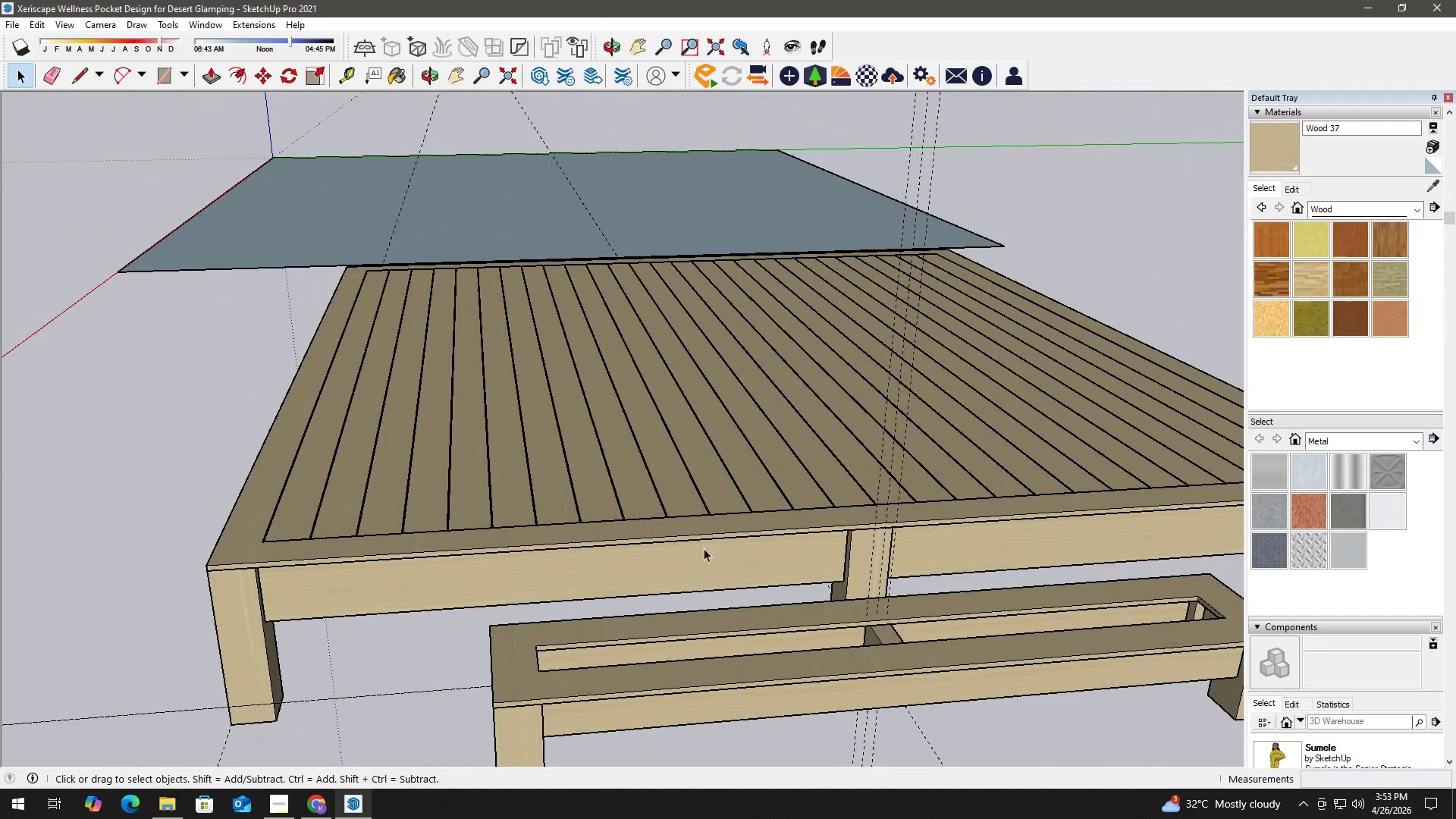 
wait(7.7)
 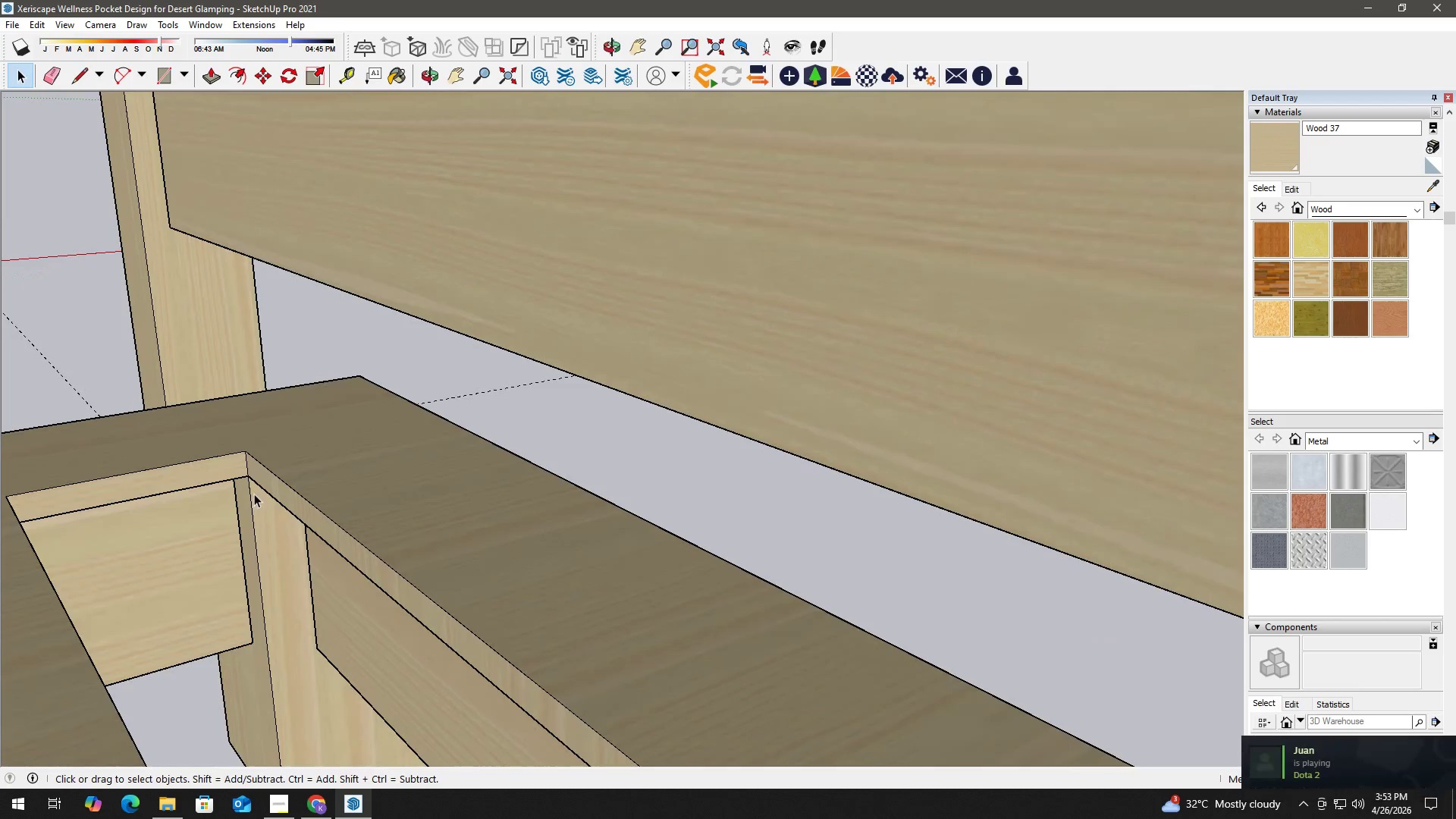 
key(T)
 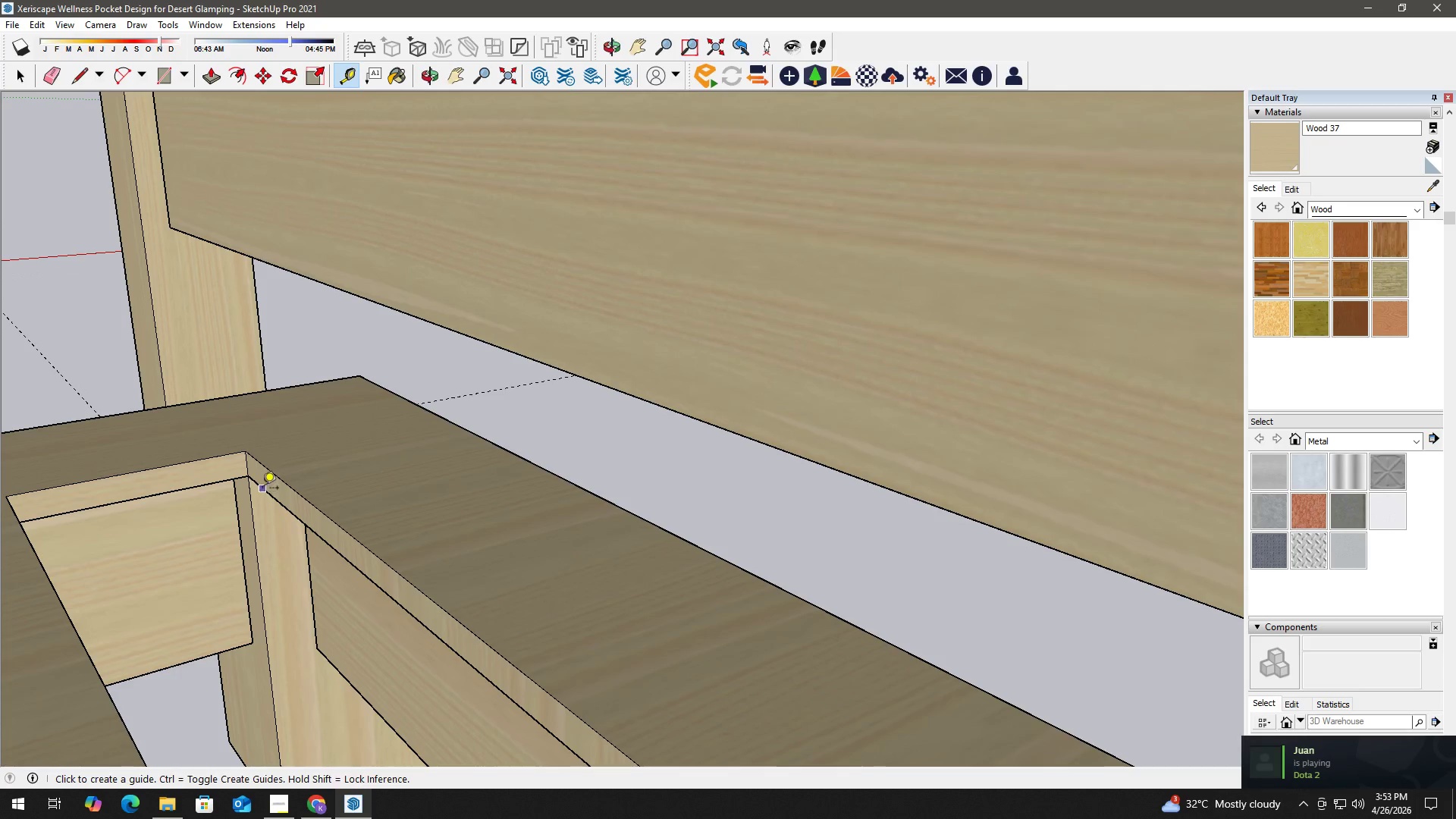 
scroll: coordinate [251, 495], scroll_direction: up, amount: 17.0
 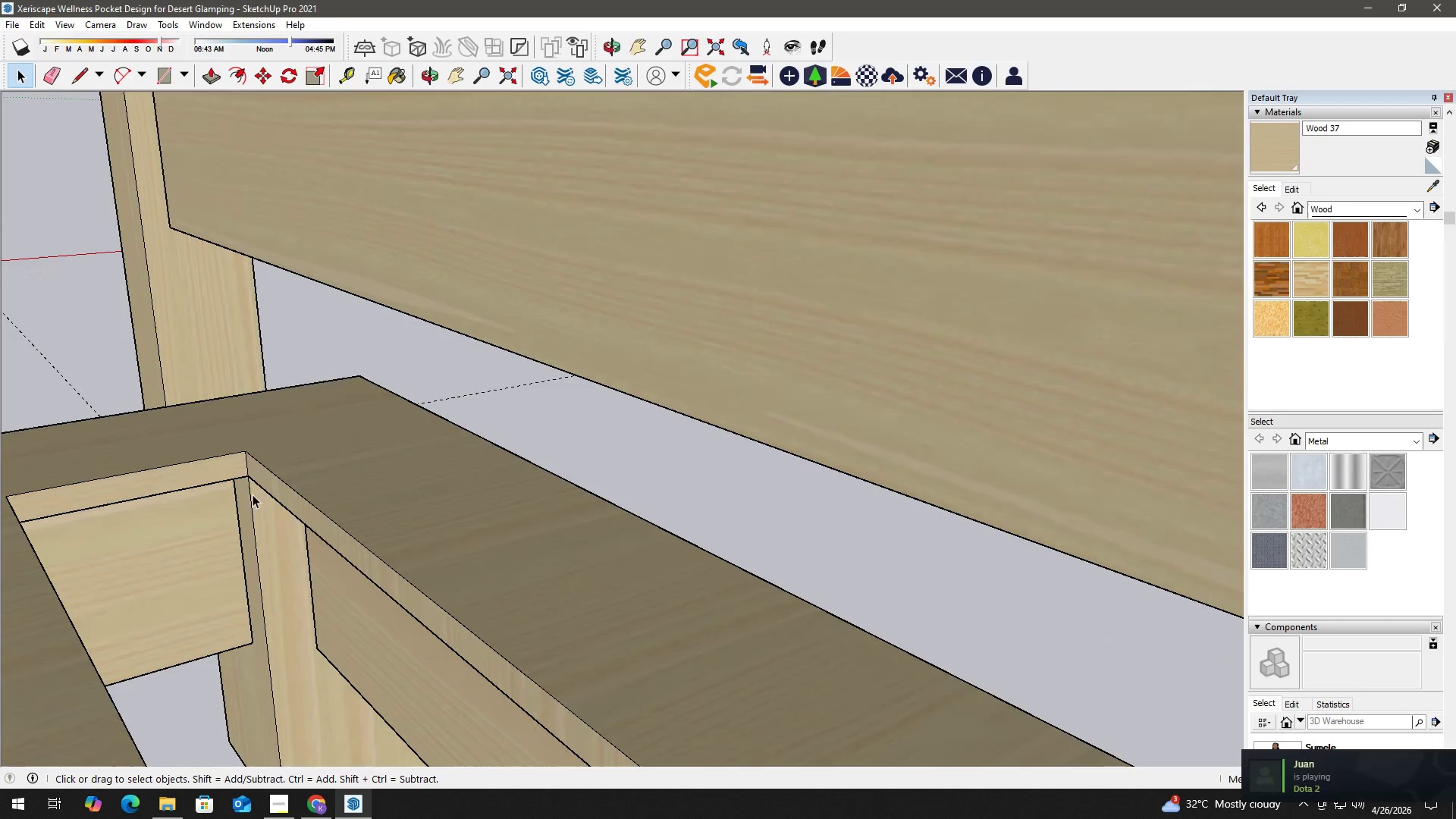 
left_click([262, 489])
 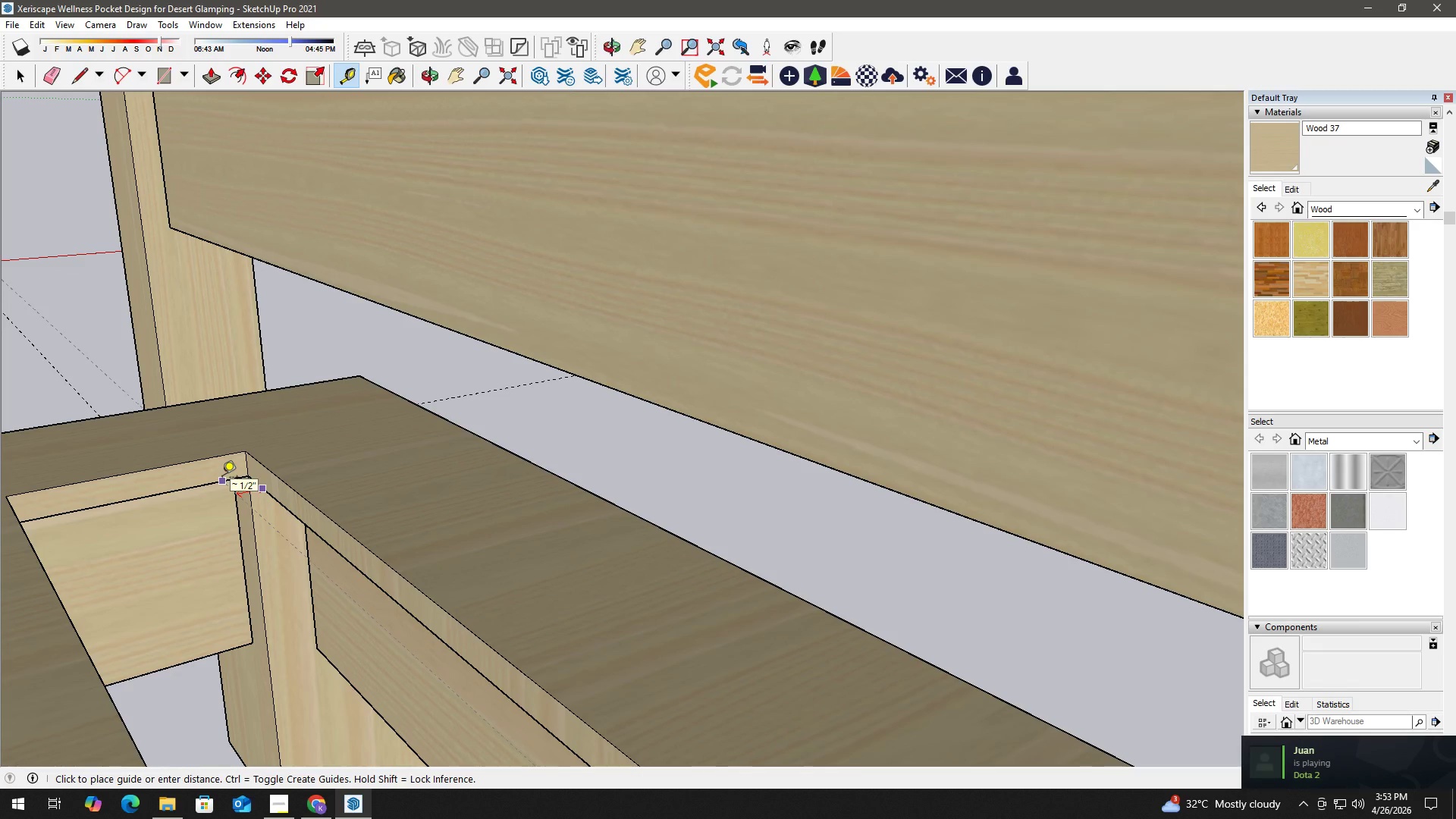 
key(Numpad1)
 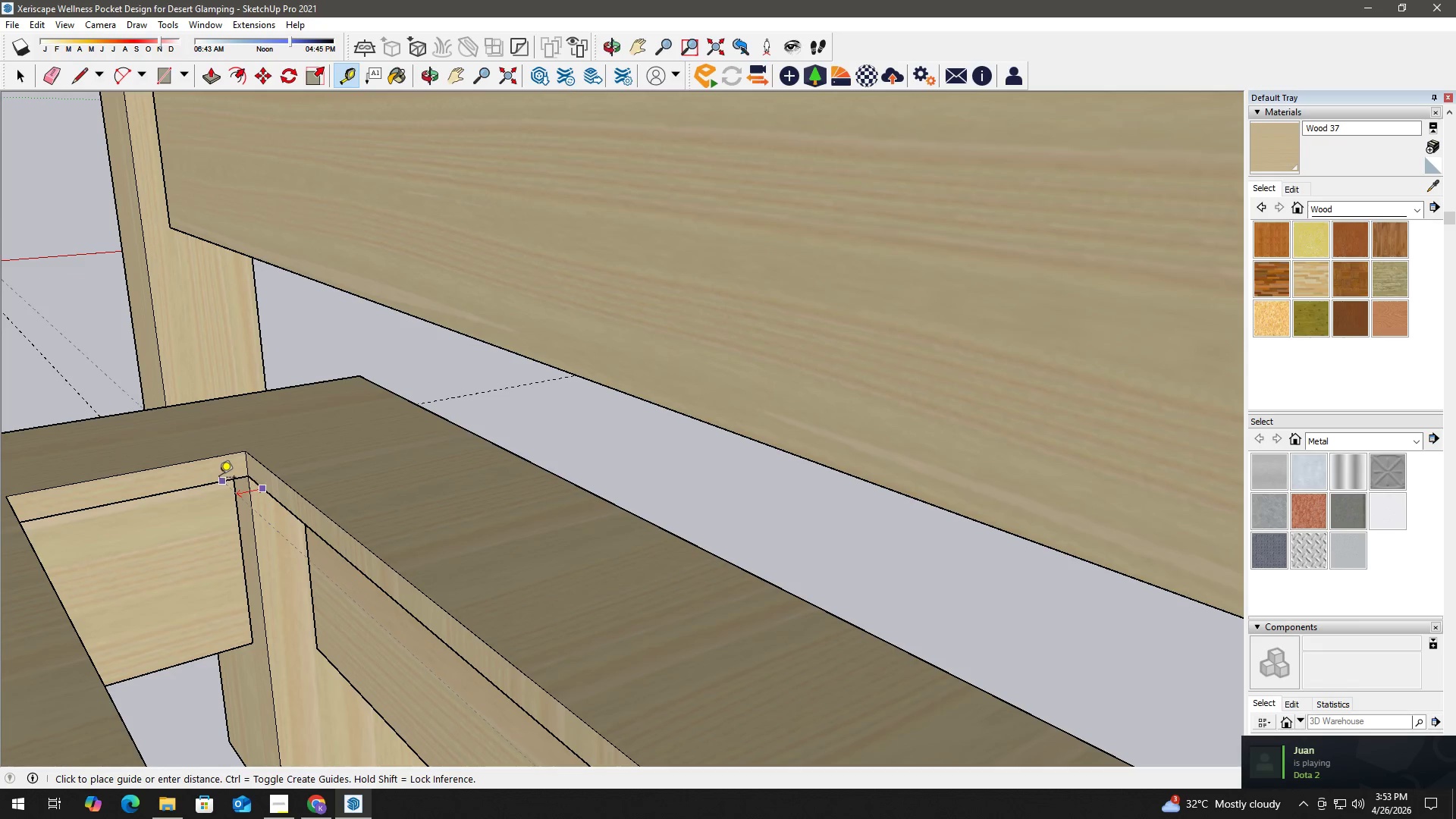 
key(NumpadDivide)
 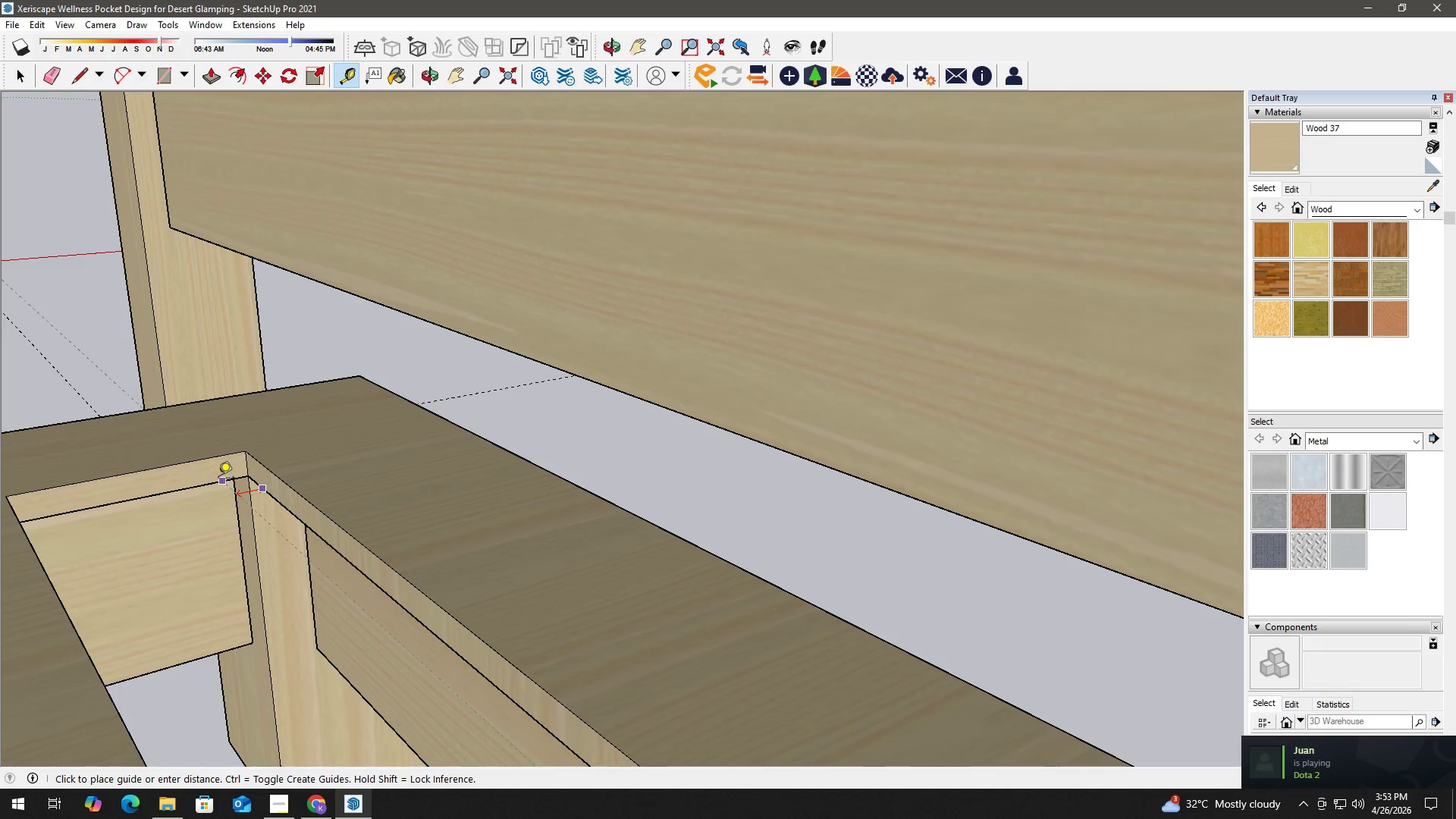 
key(Numpad8)
 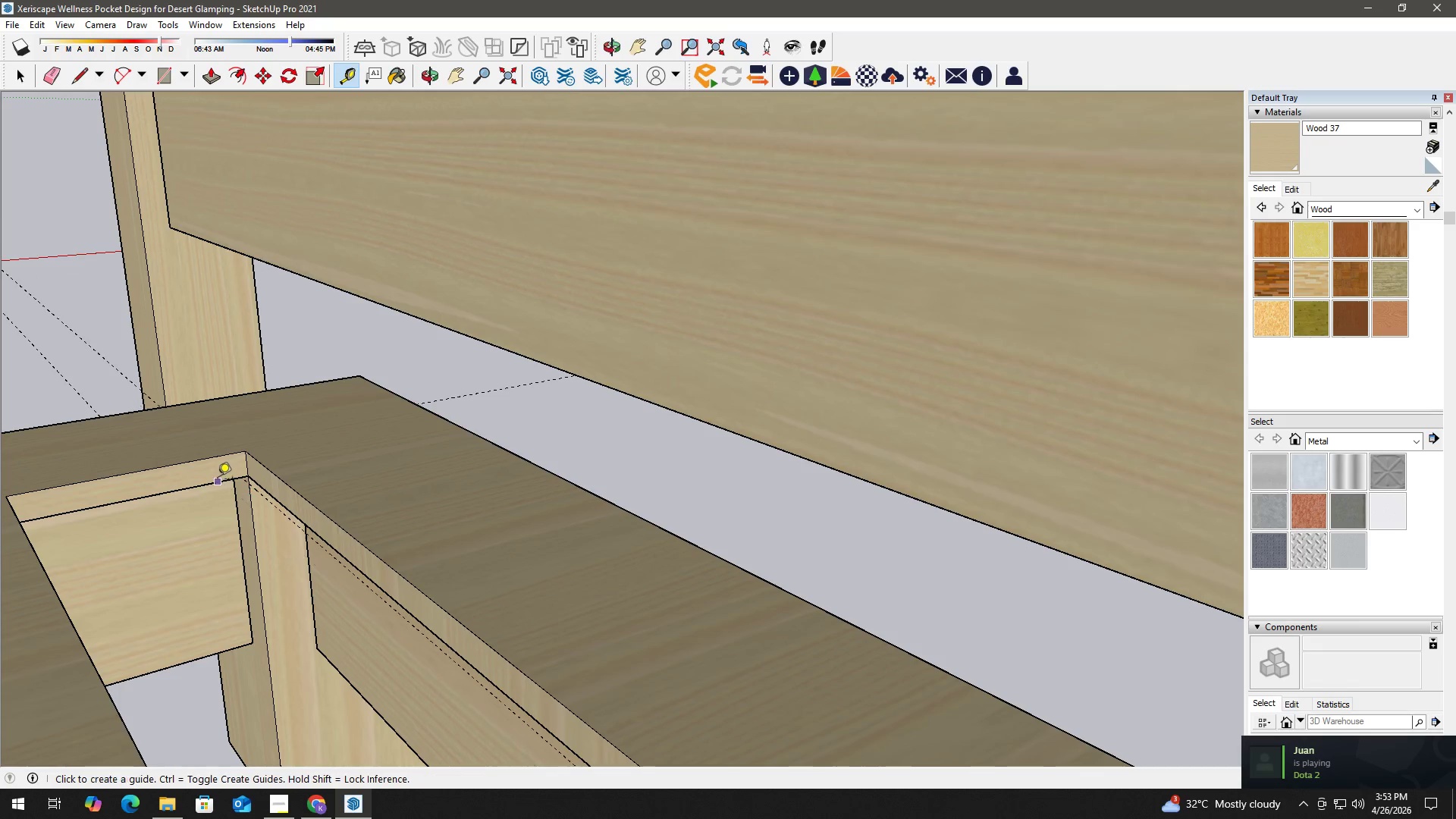 
key(NumpadEnter)
 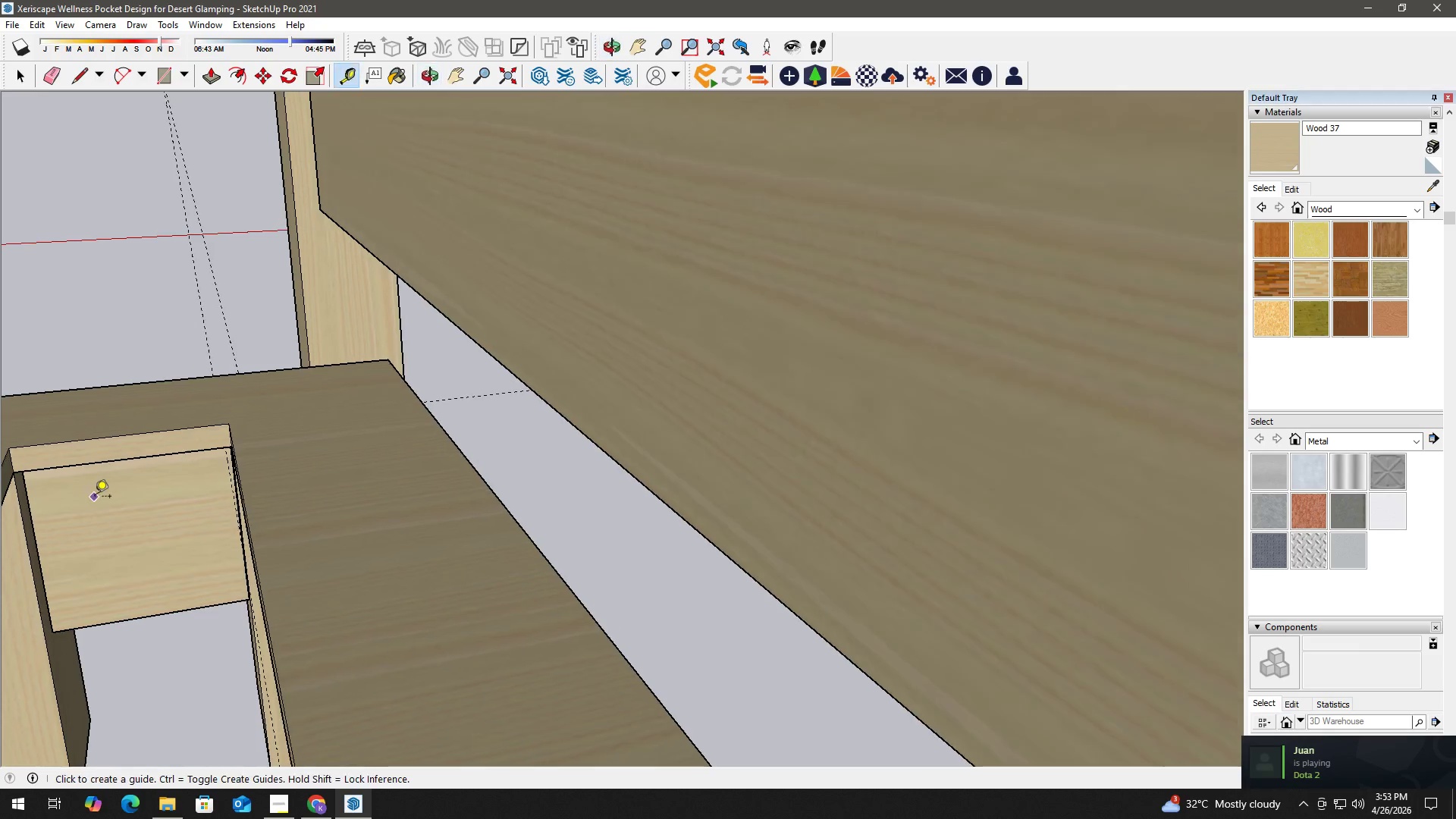 
key(H)
 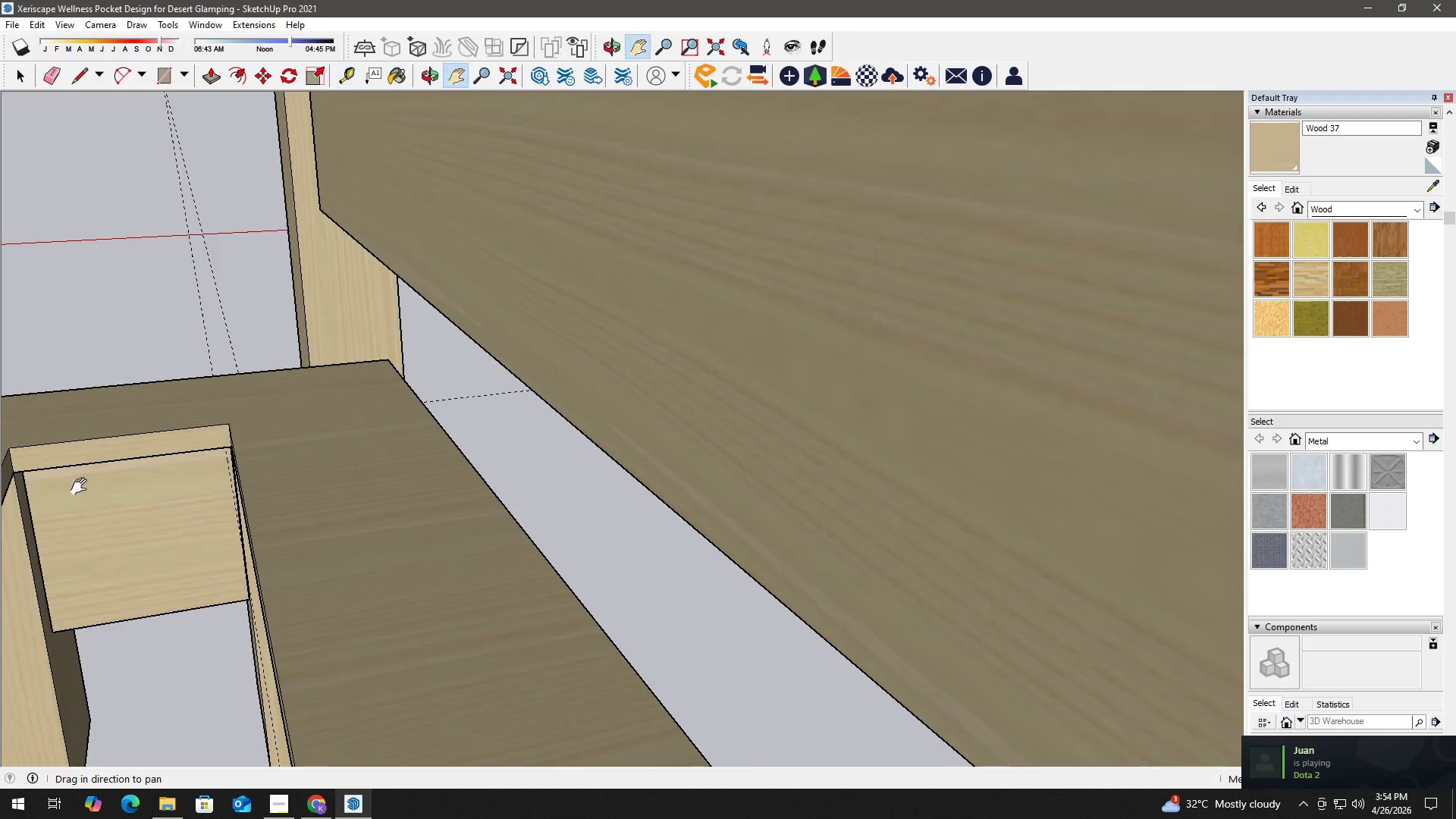 
left_click_drag(start_coordinate=[85, 485], to_coordinate=[171, 463])
 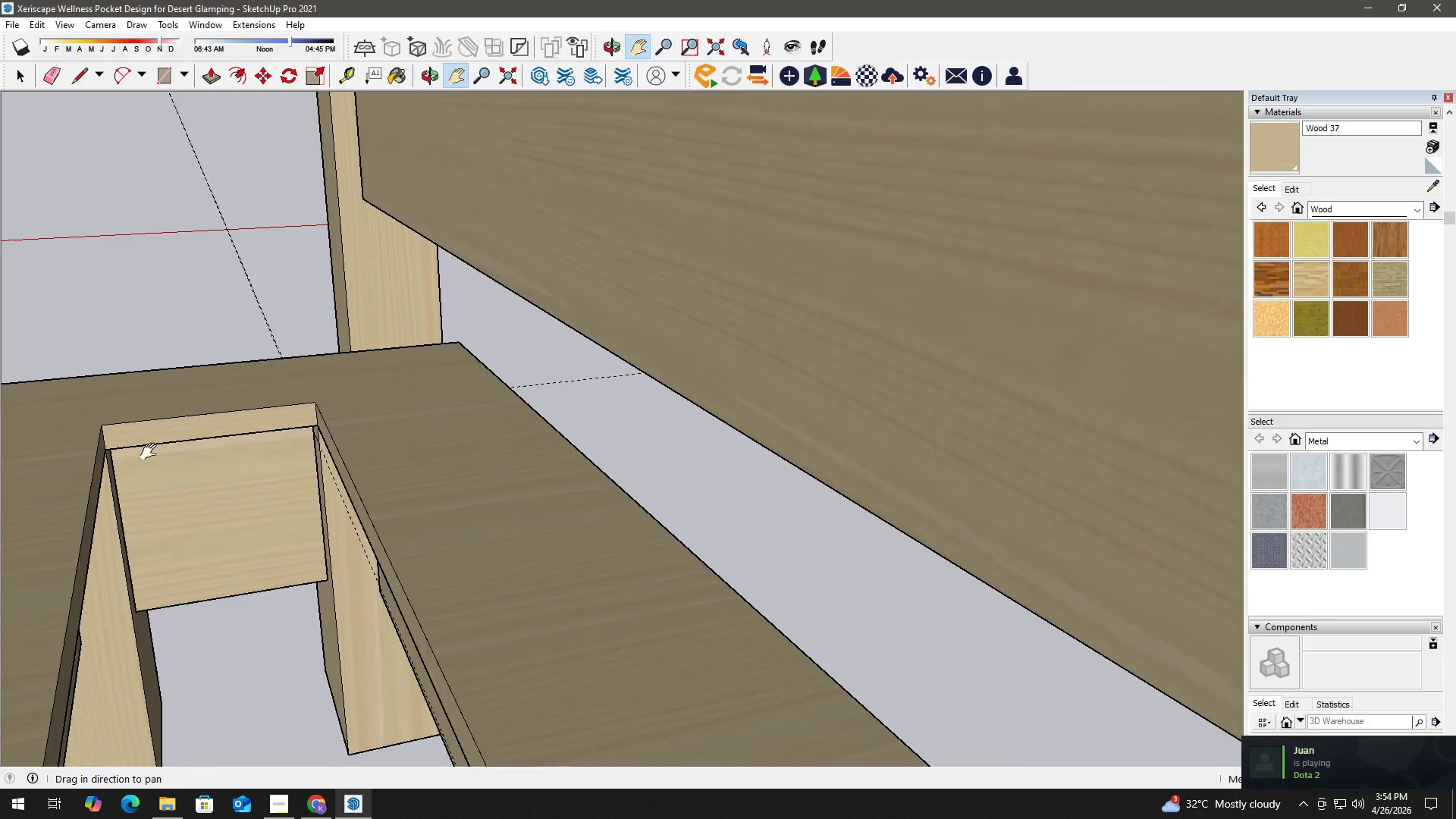 
key(Space)
 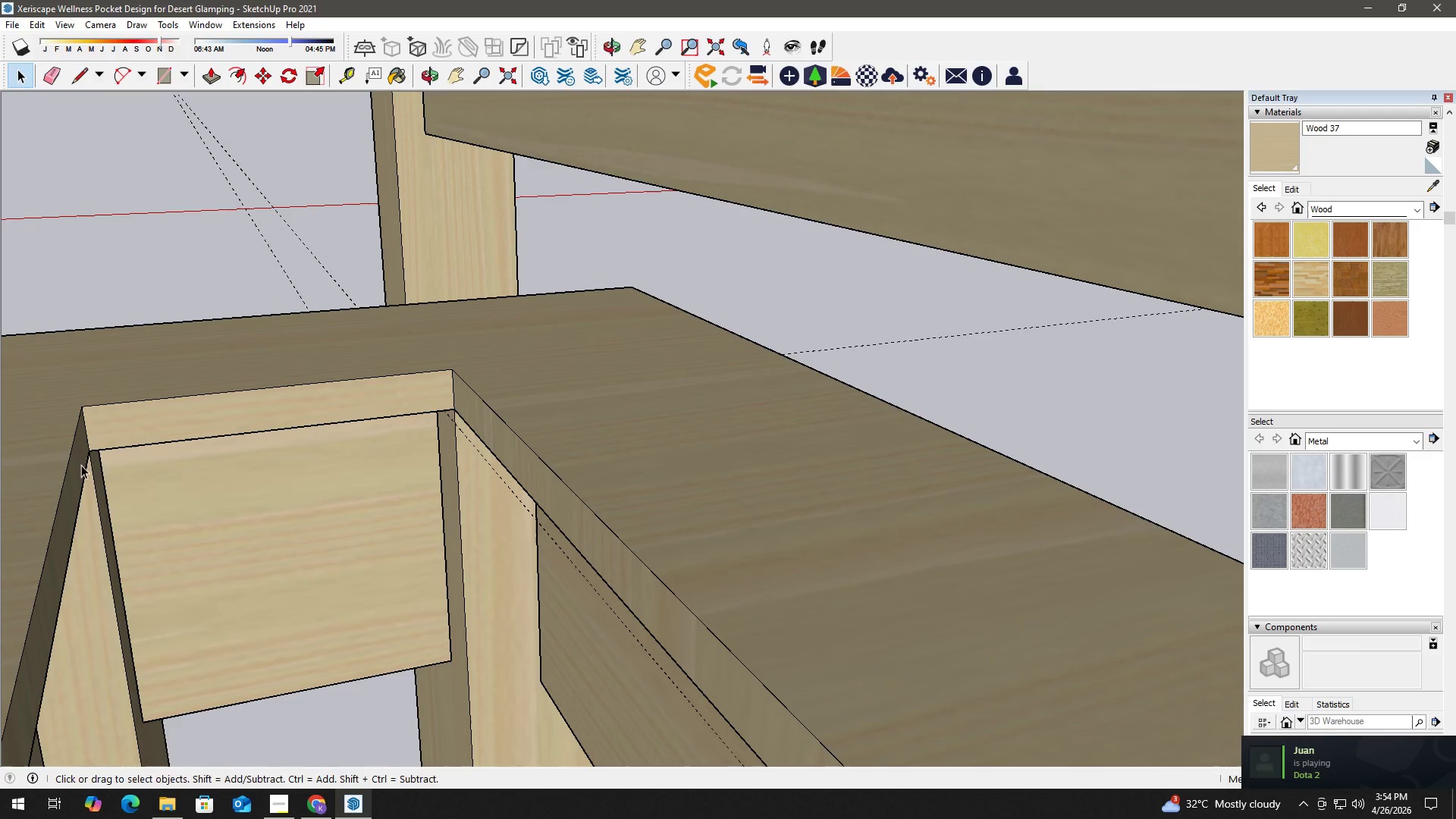 
key(T)
 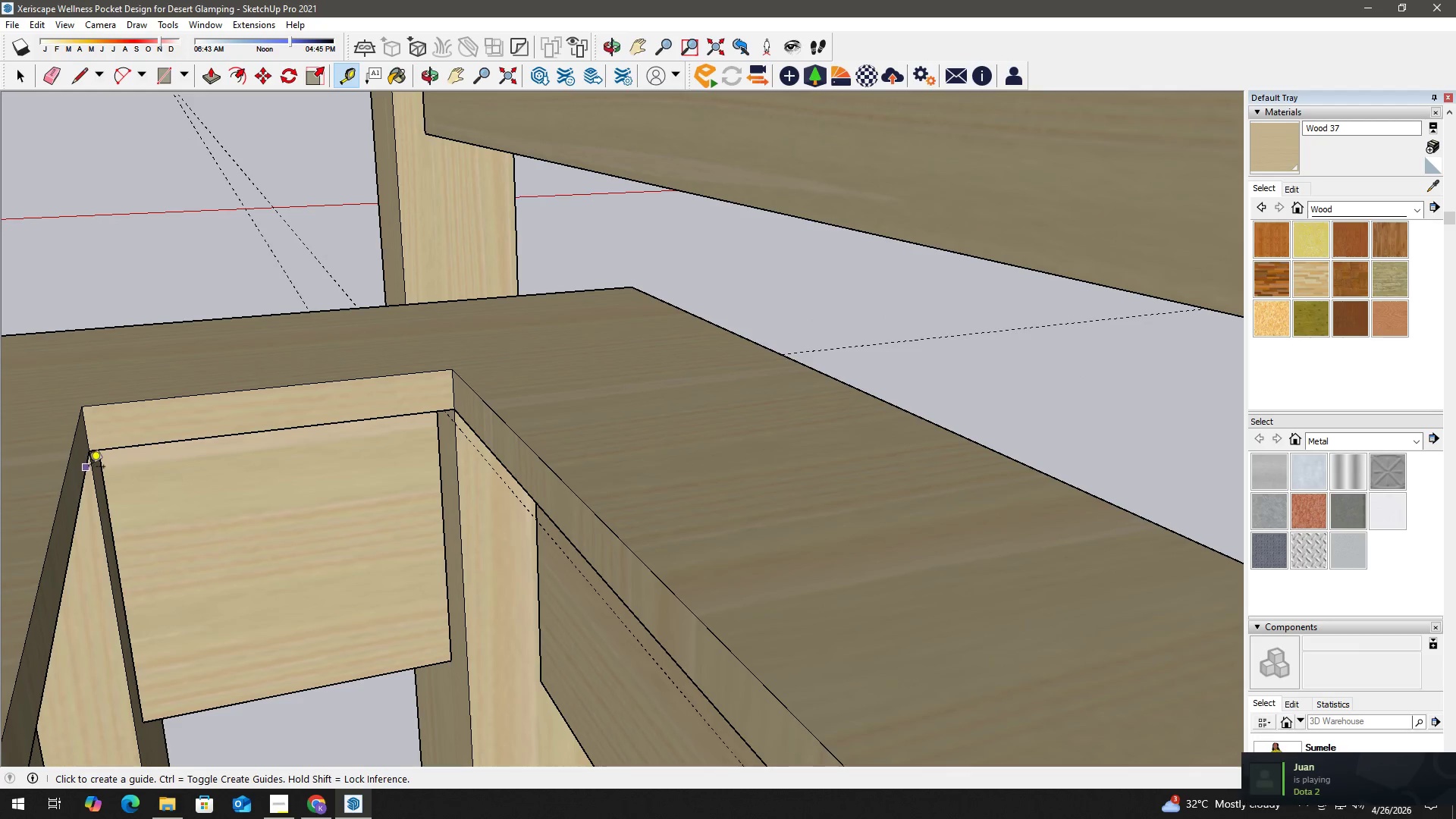 
scroll: coordinate [99, 455], scroll_direction: up, amount: 6.0
 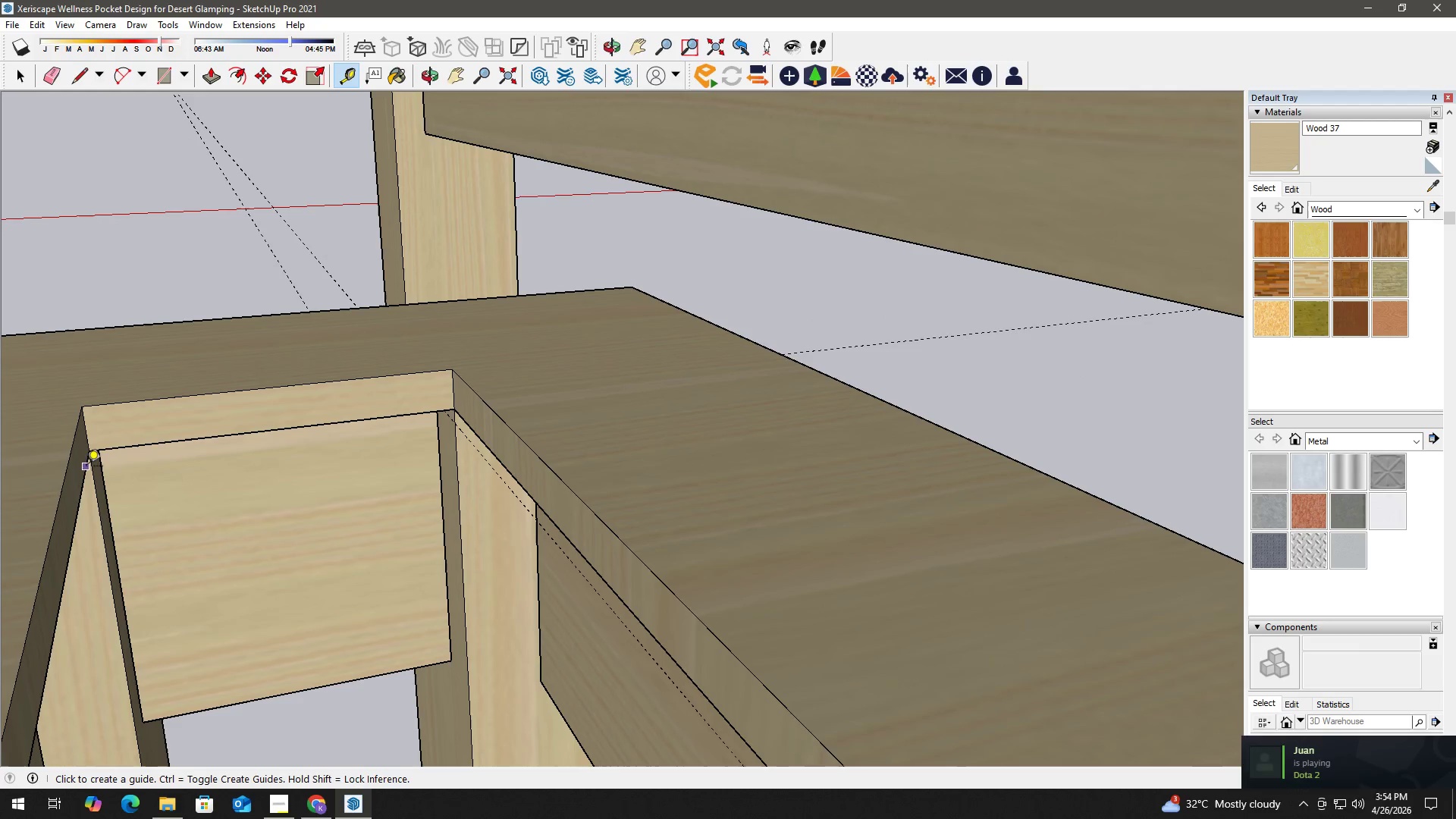 
left_click_drag(start_coordinate=[89, 468], to_coordinate=[93, 467])
 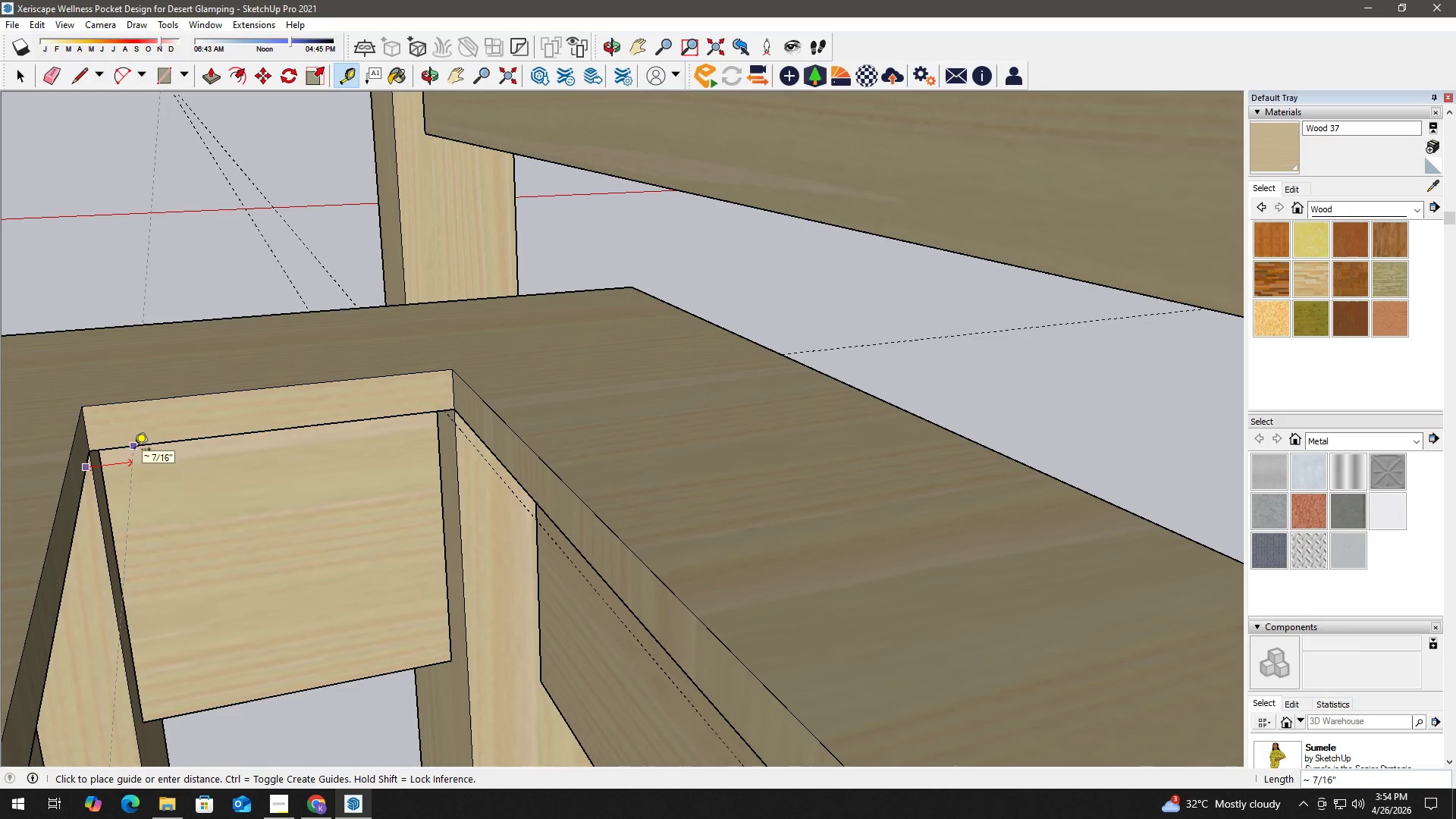 
key(Numpad1)
 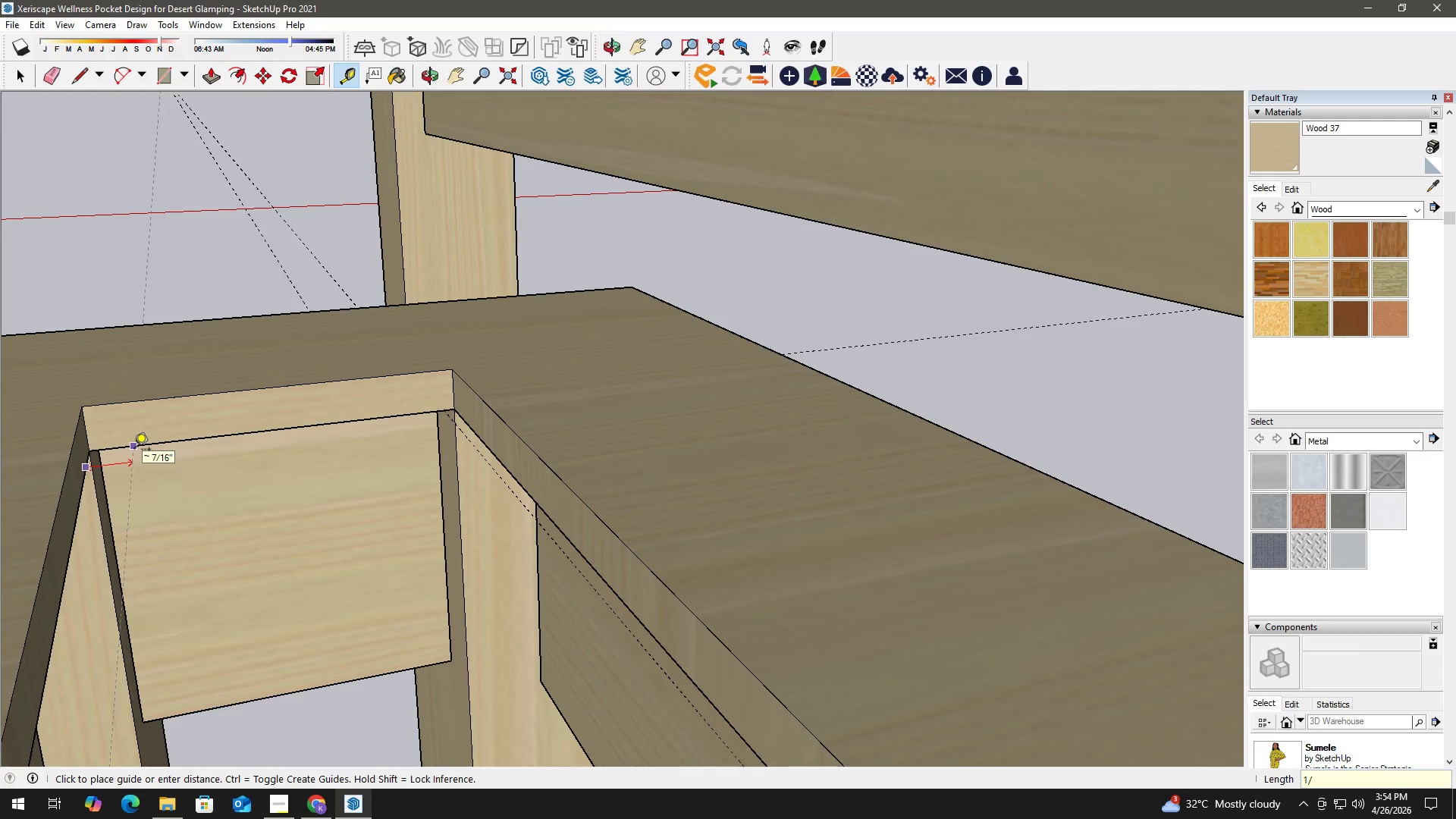 
key(NumpadDivide)
 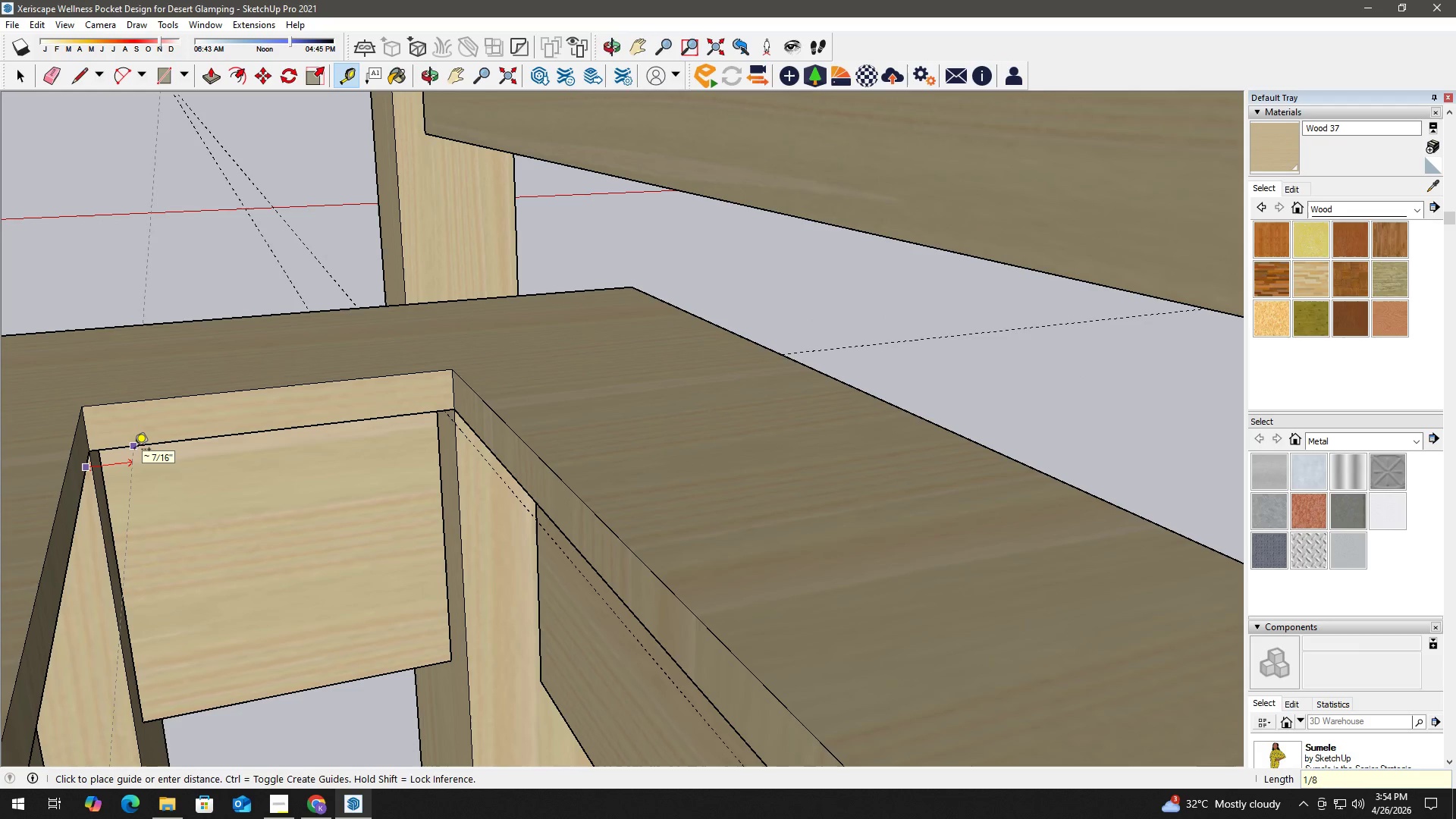 
key(Numpad8)
 